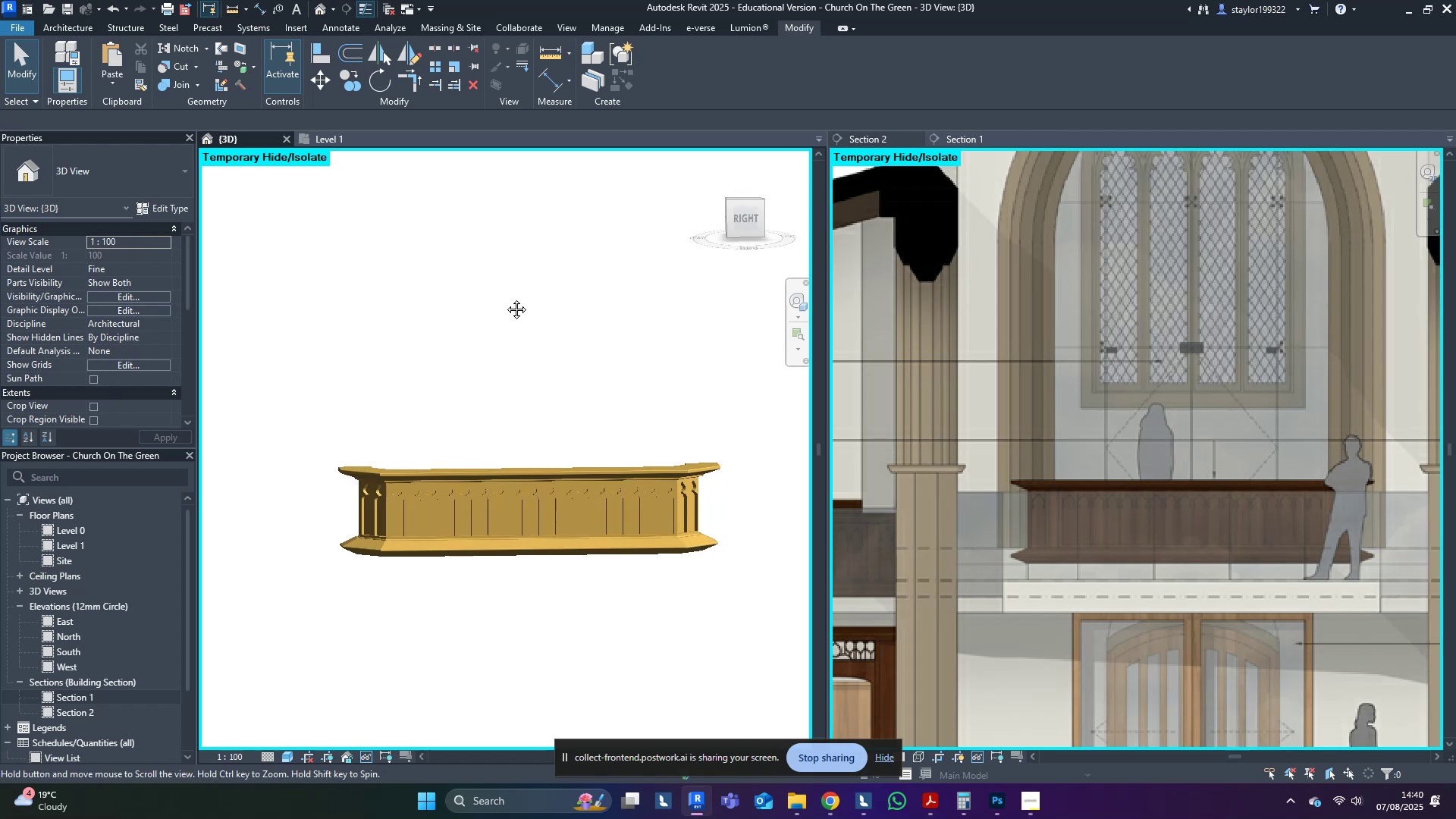 
key(Control+ControlLeft)
 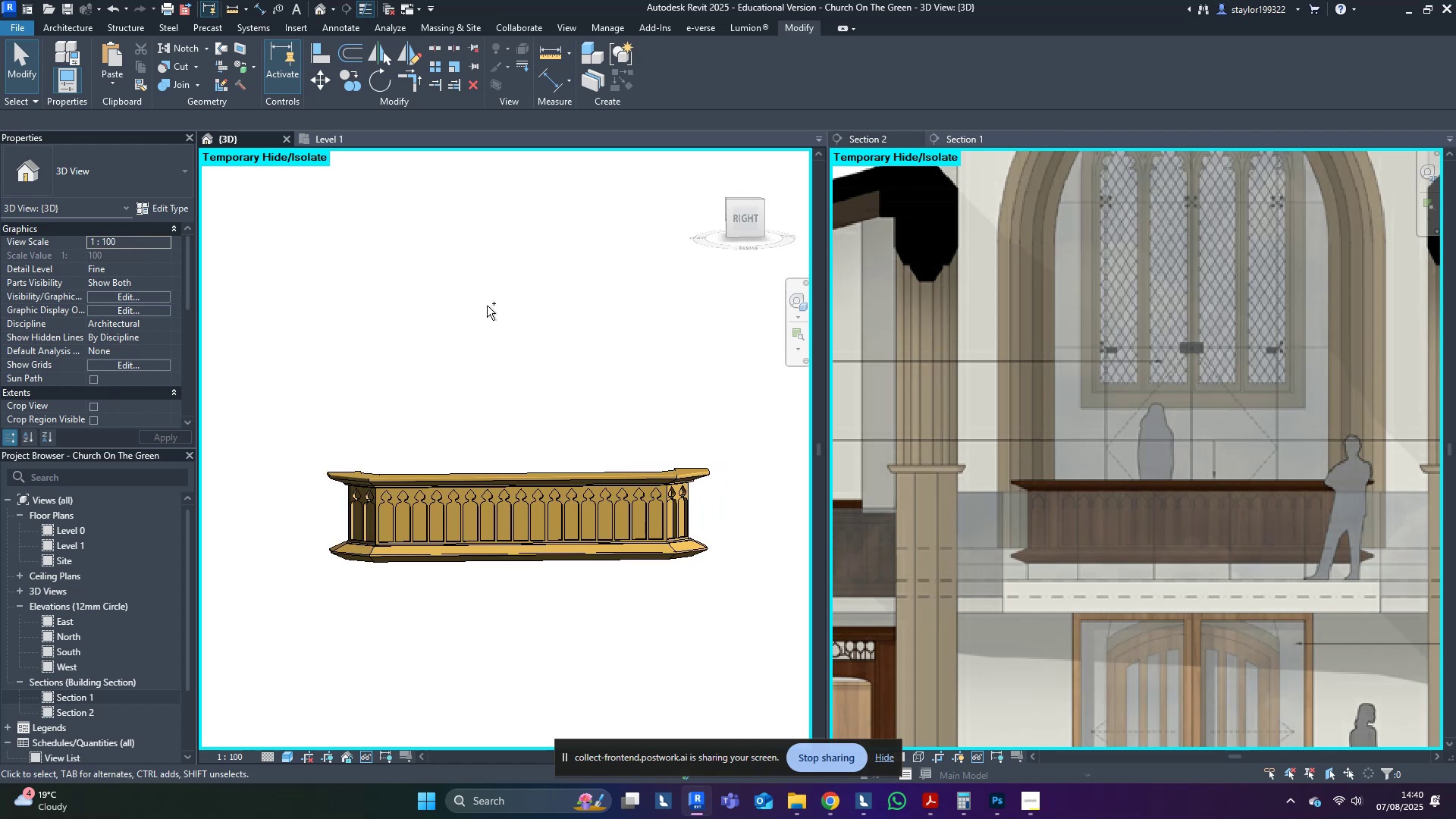 
key(Control+S)
 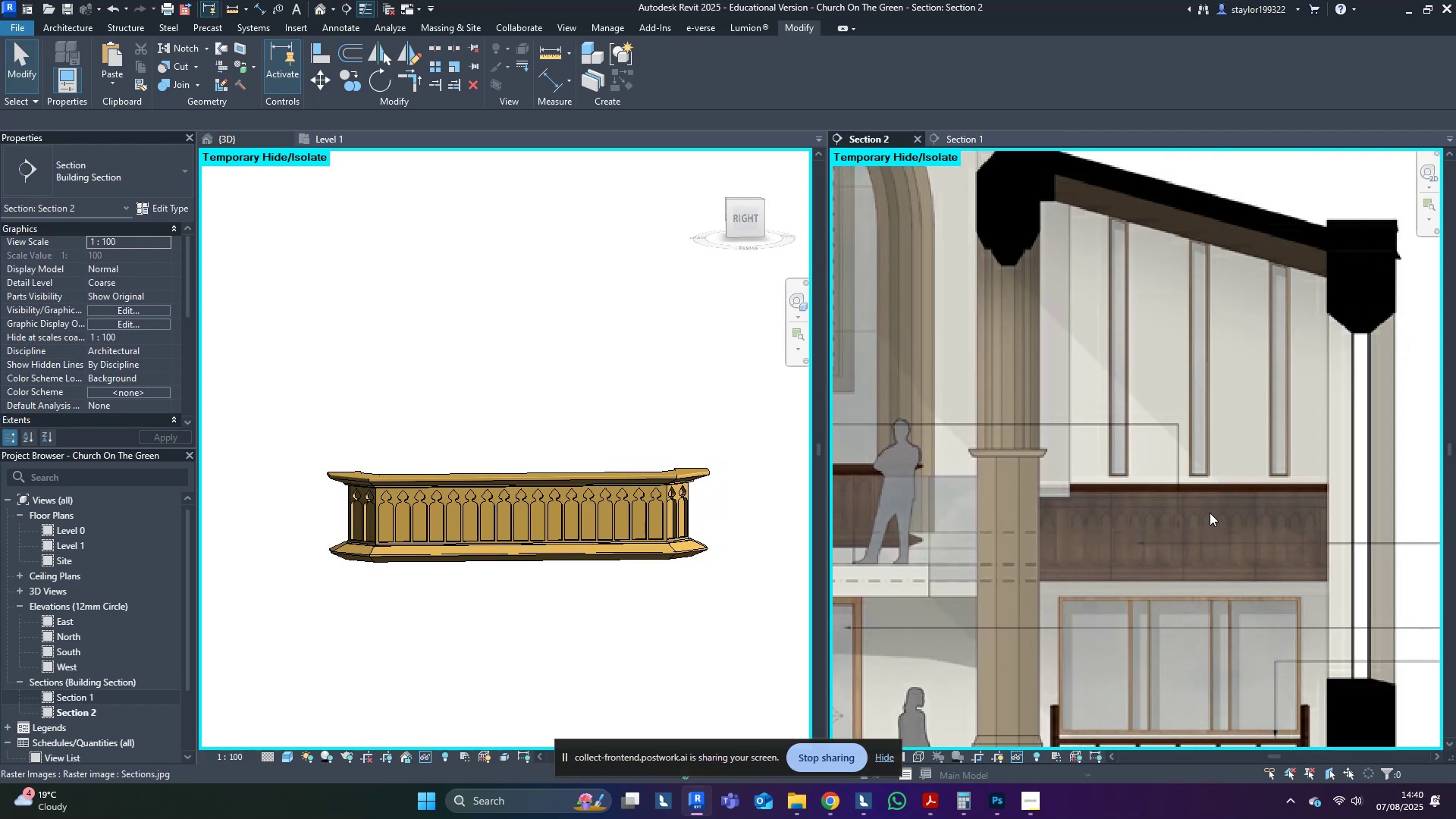 
wait(5.73)
 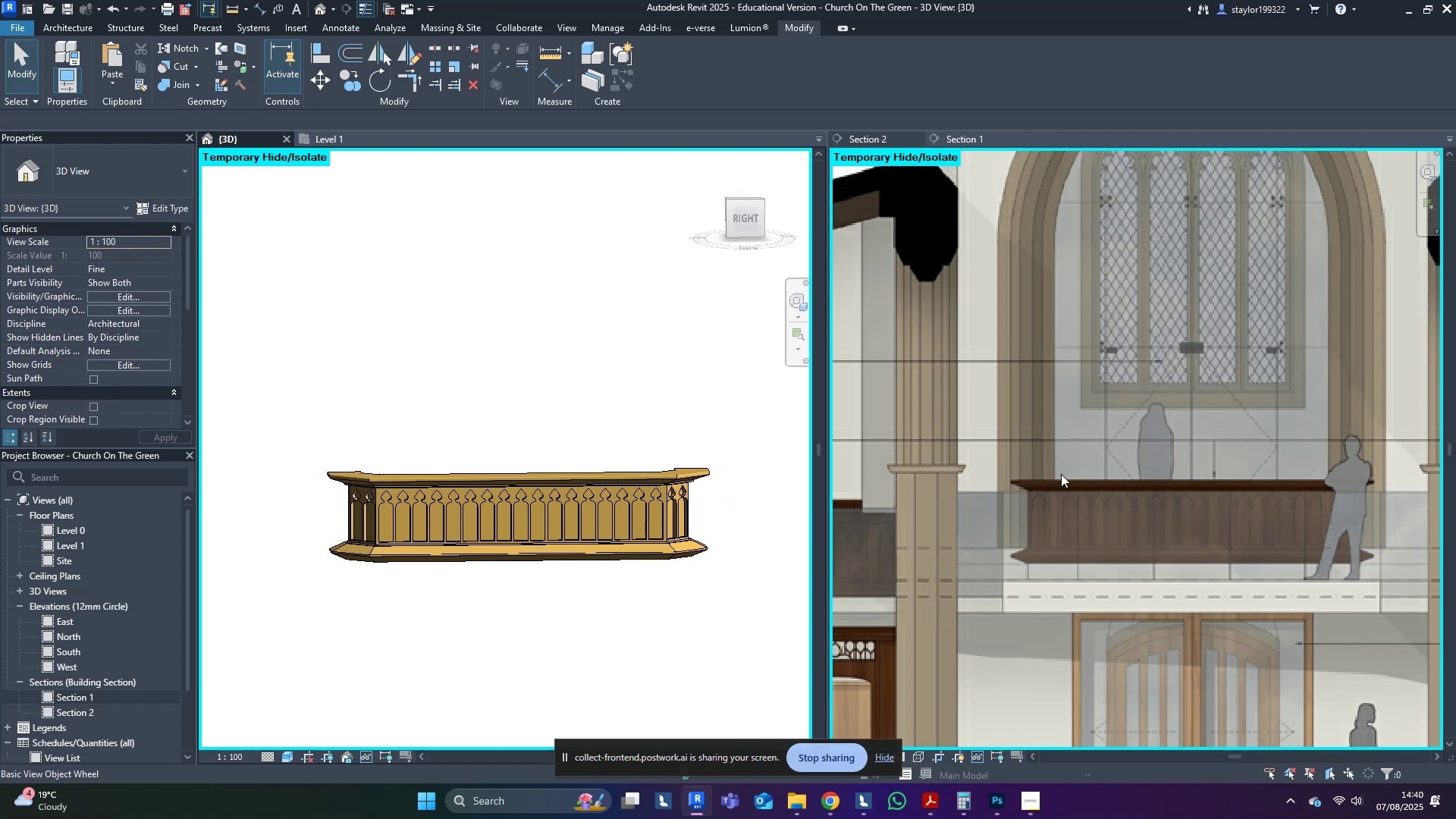 
scroll: coordinate [629, 572], scroll_direction: up, amount: 10.0
 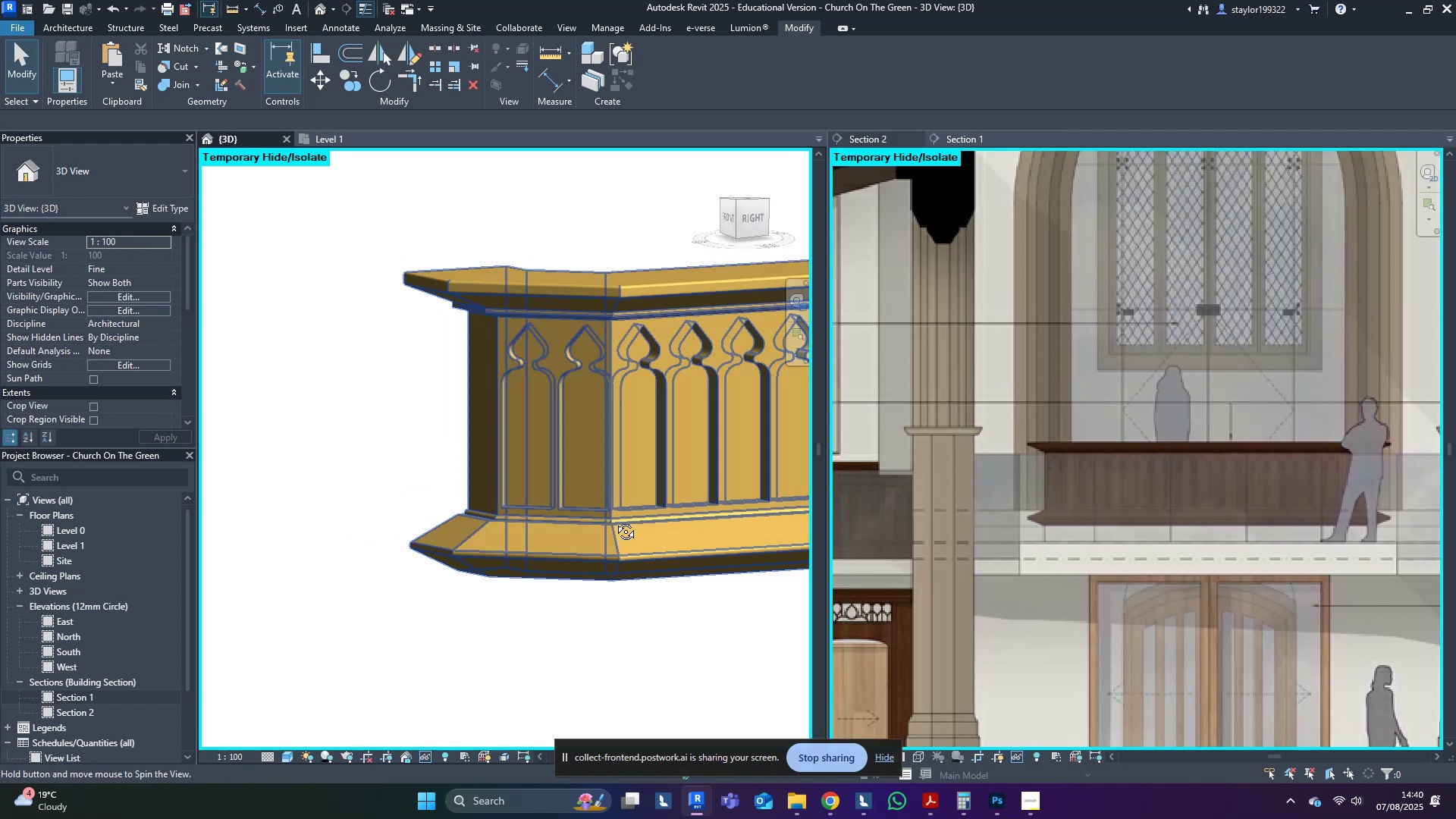 
hold_key(key=ShiftLeft, duration=0.73)
 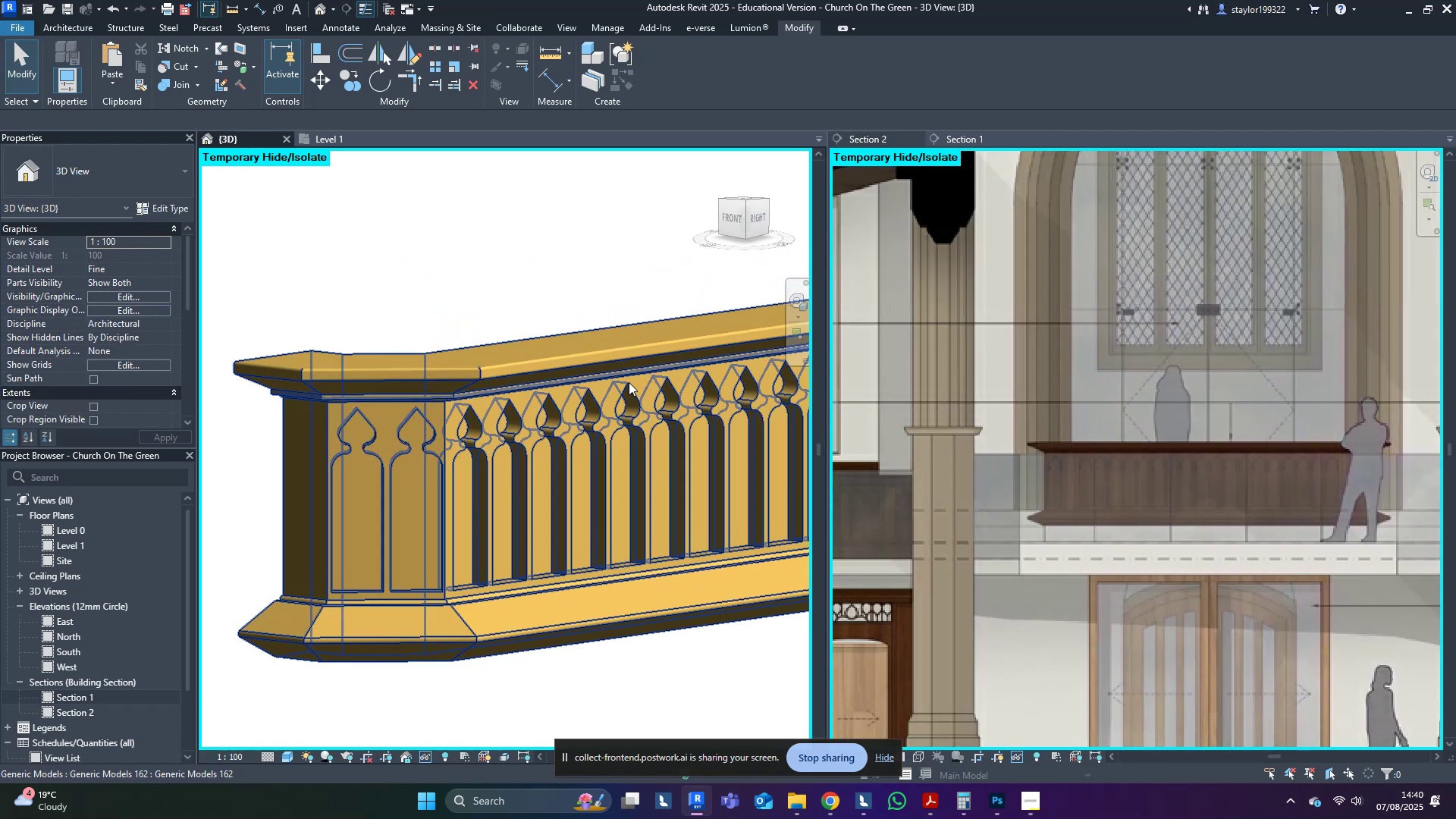 
scroll: coordinate [354, 461], scroll_direction: up, amount: 3.0
 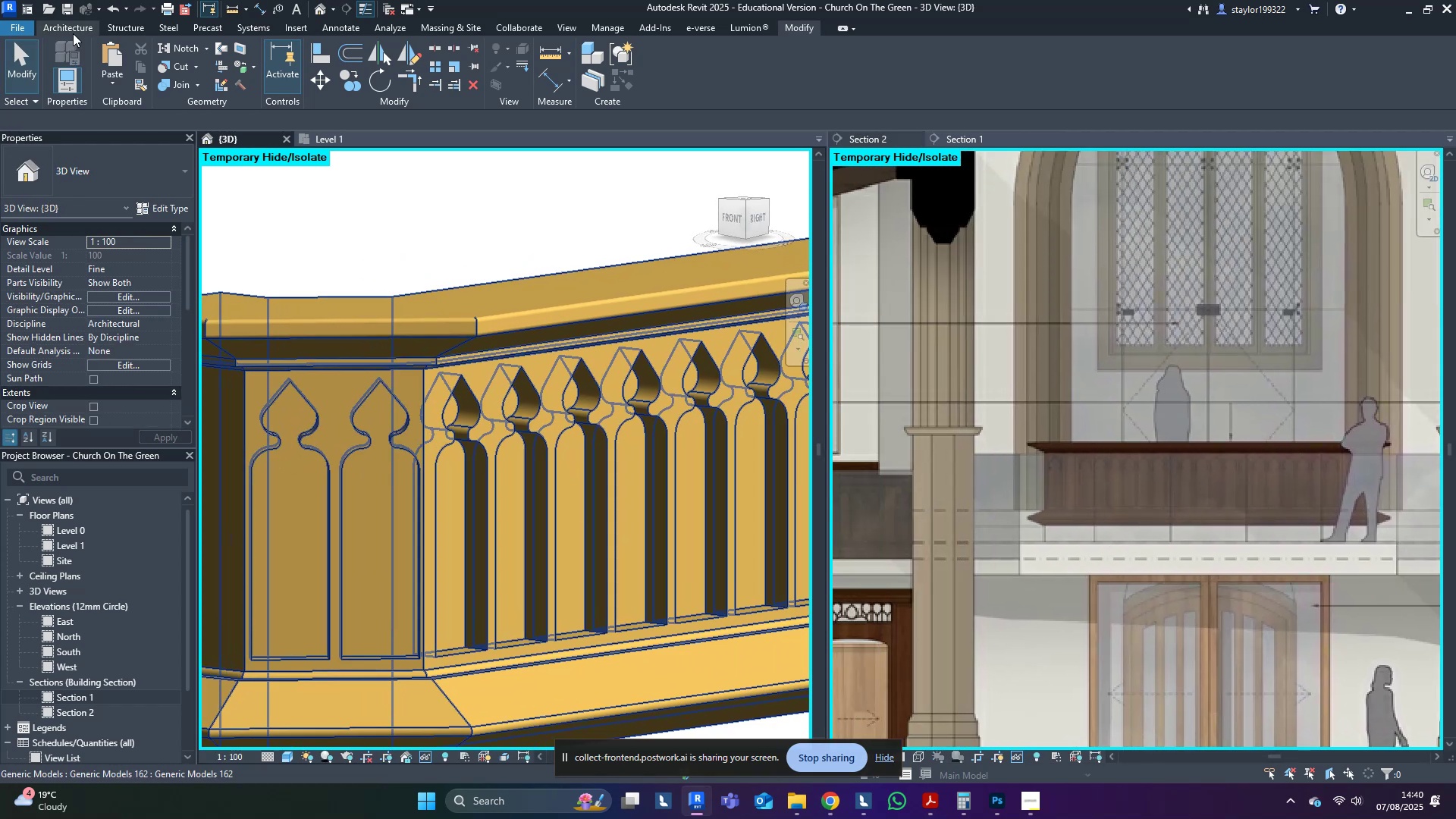 
left_click([69, 33])
 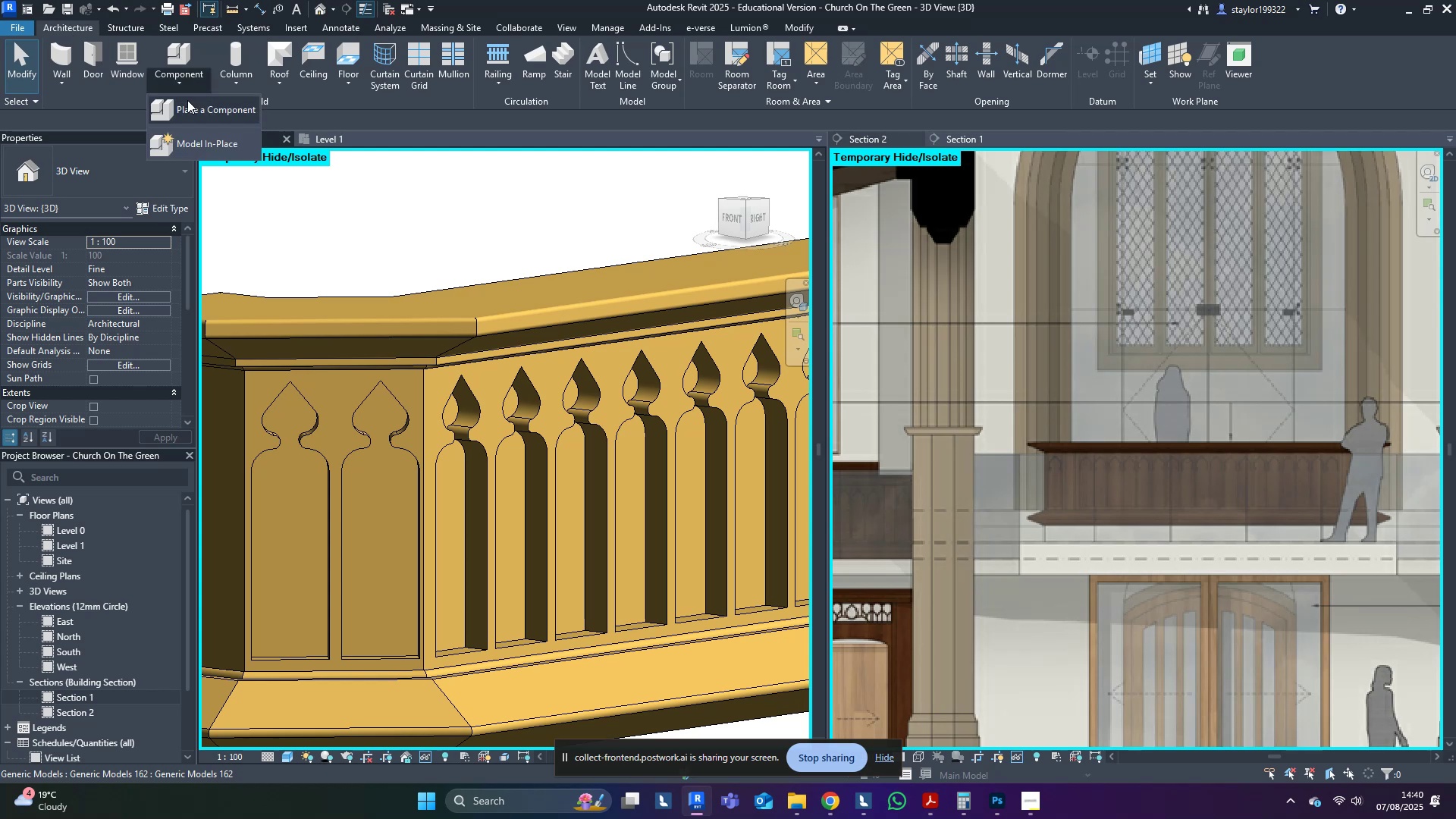 
double_click([197, 146])
 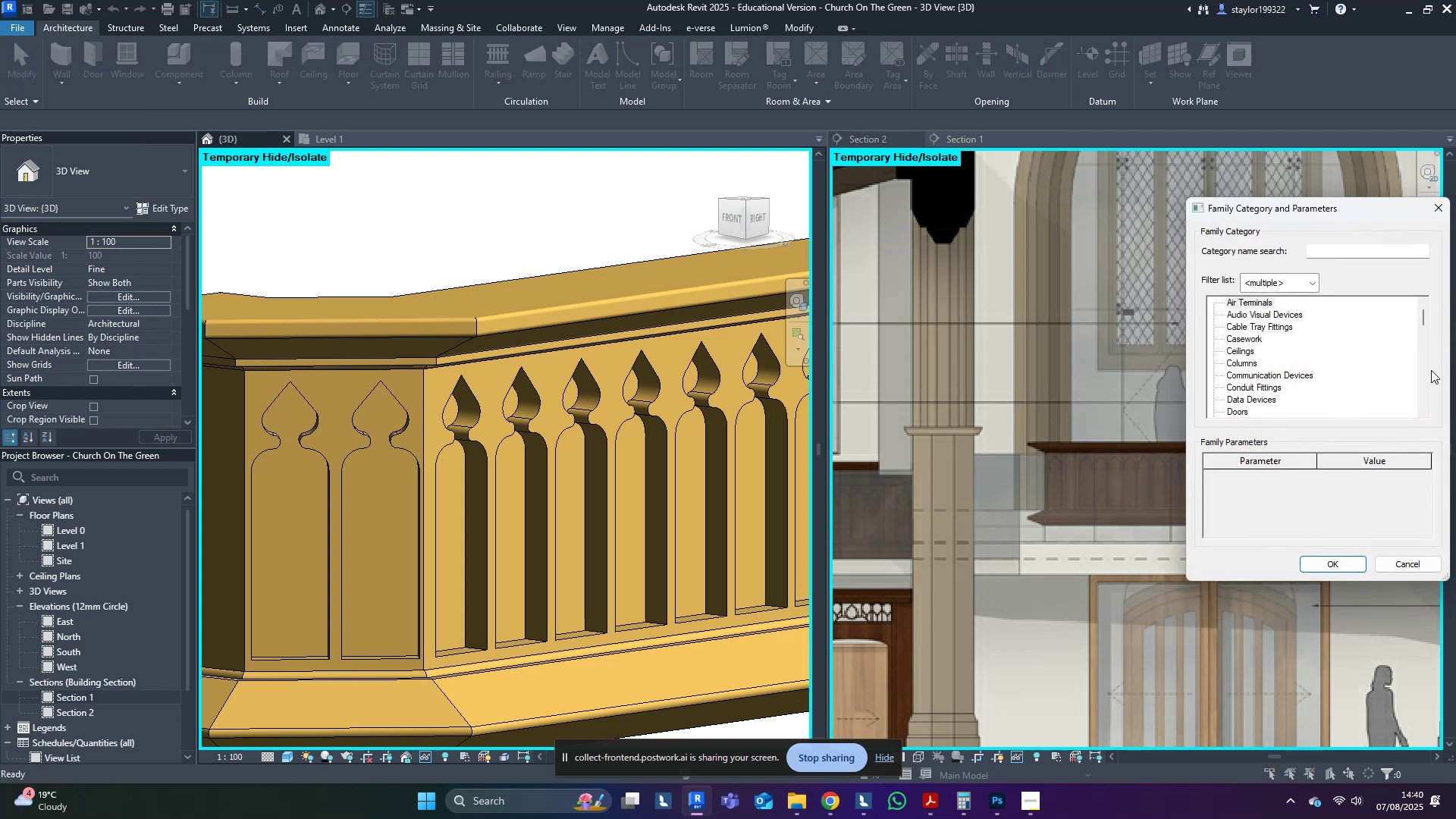 
left_click([1200, 380])
 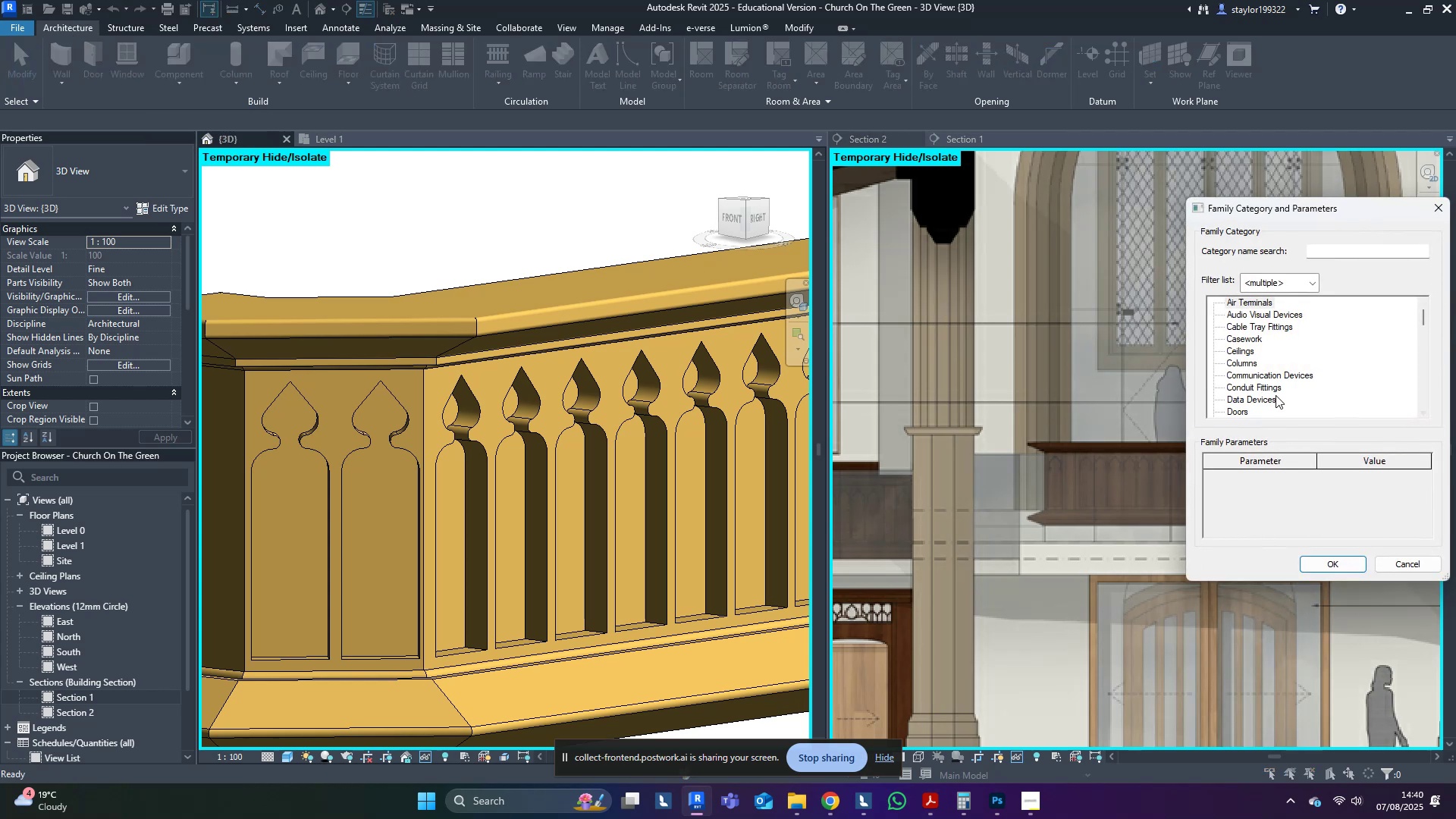 
key(G)
 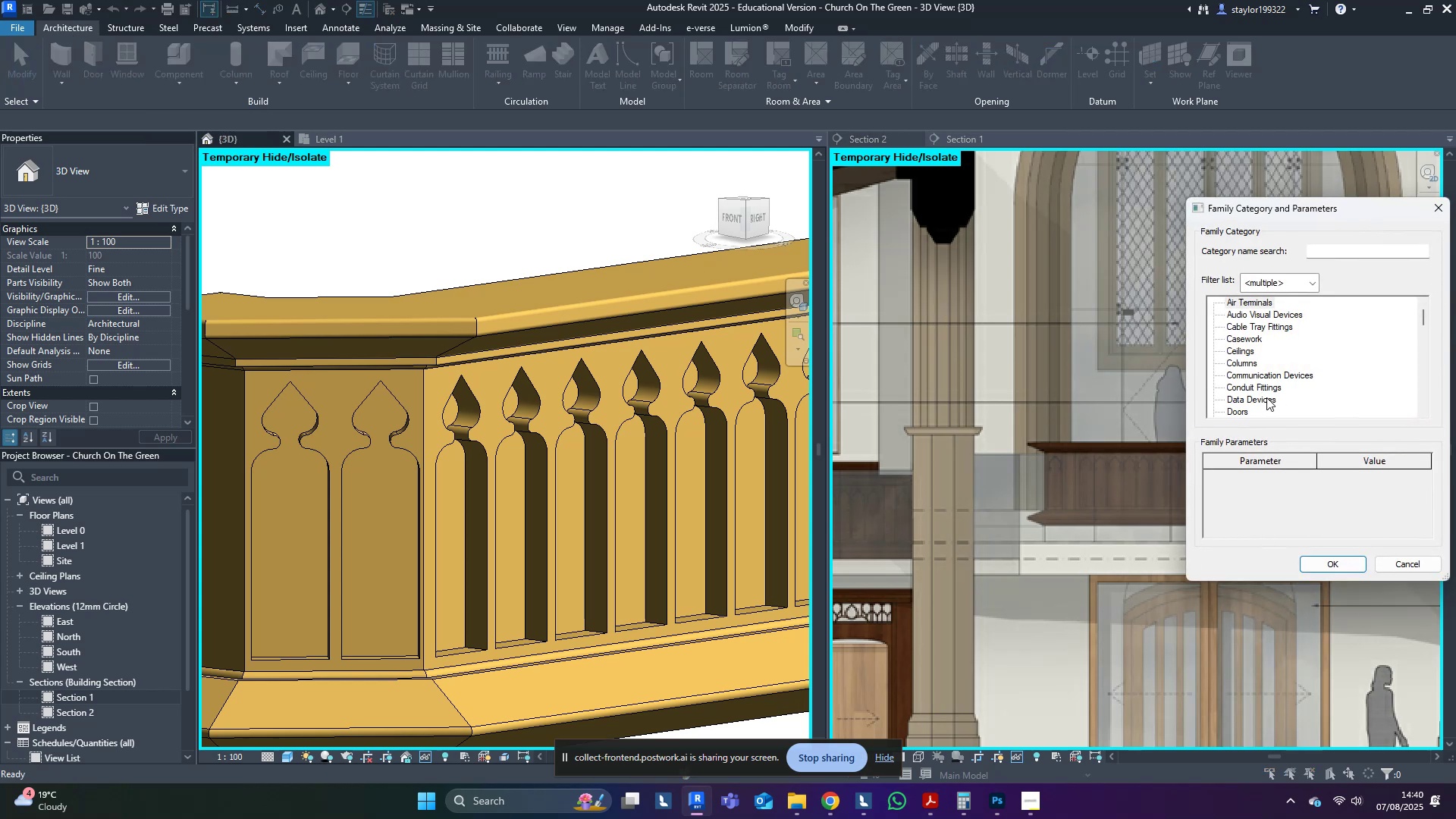 
left_click([1266, 397])
 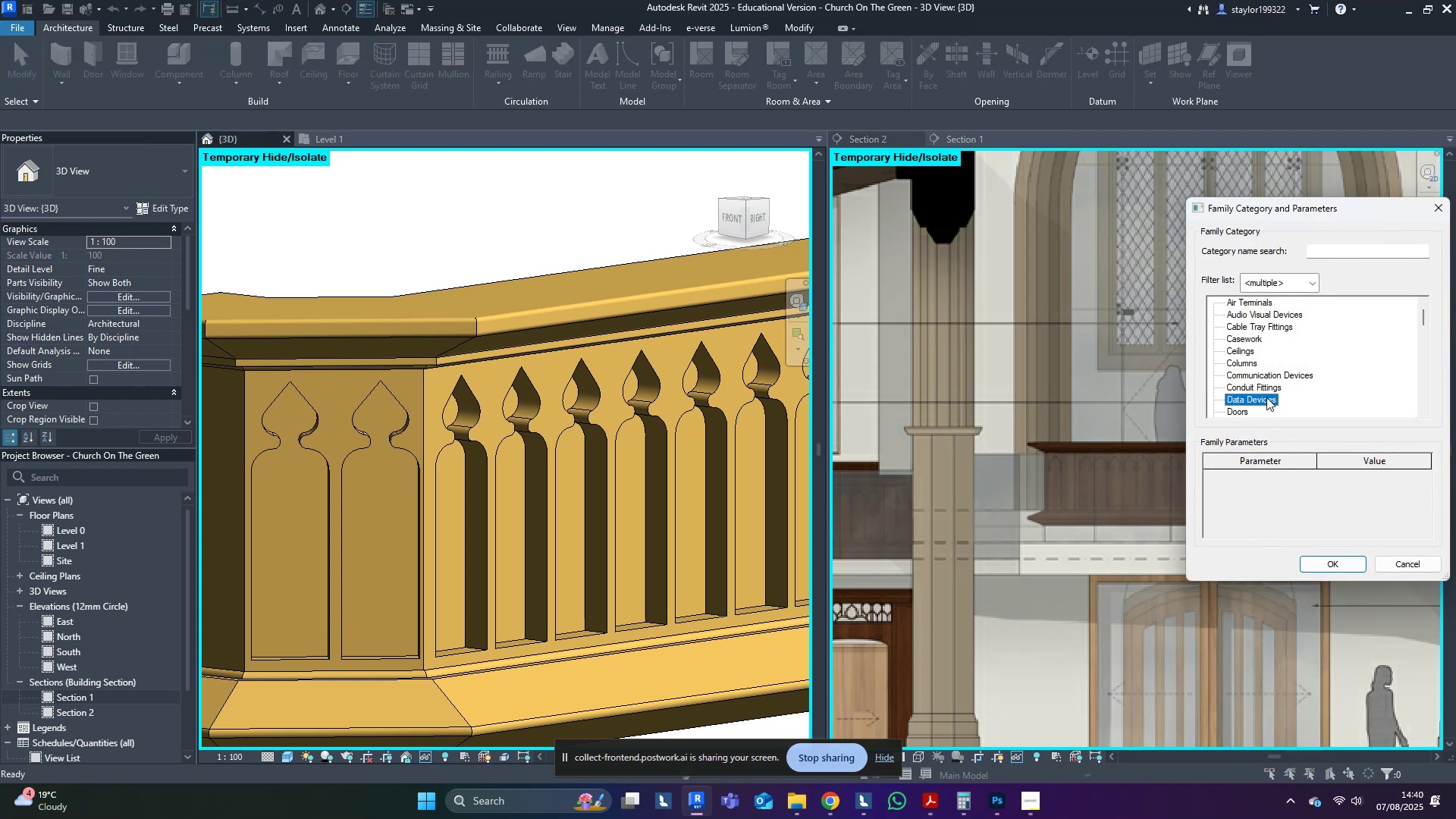 
type(gg)
 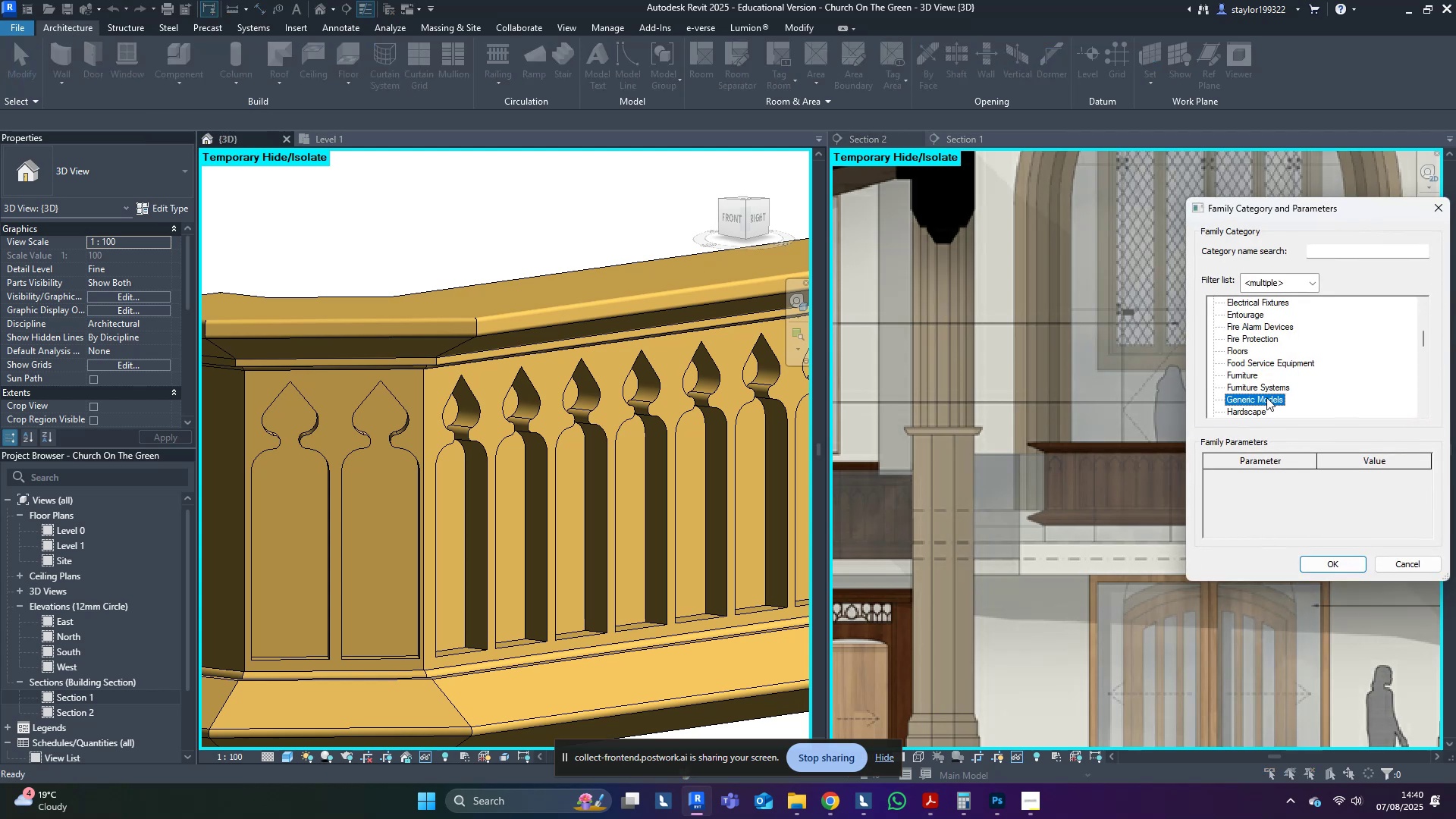 
double_click([1266, 397])
 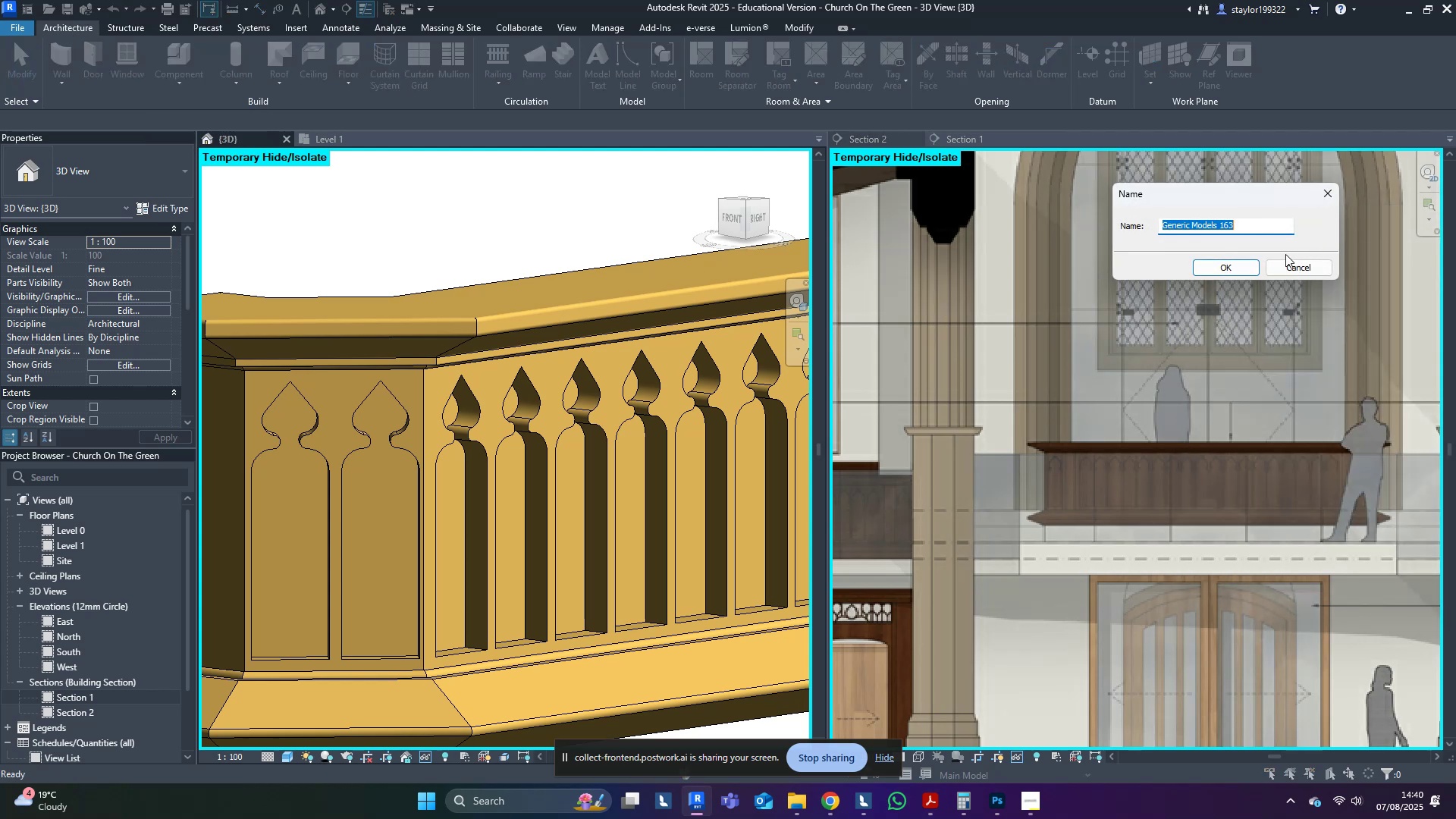 
left_click([1245, 263])
 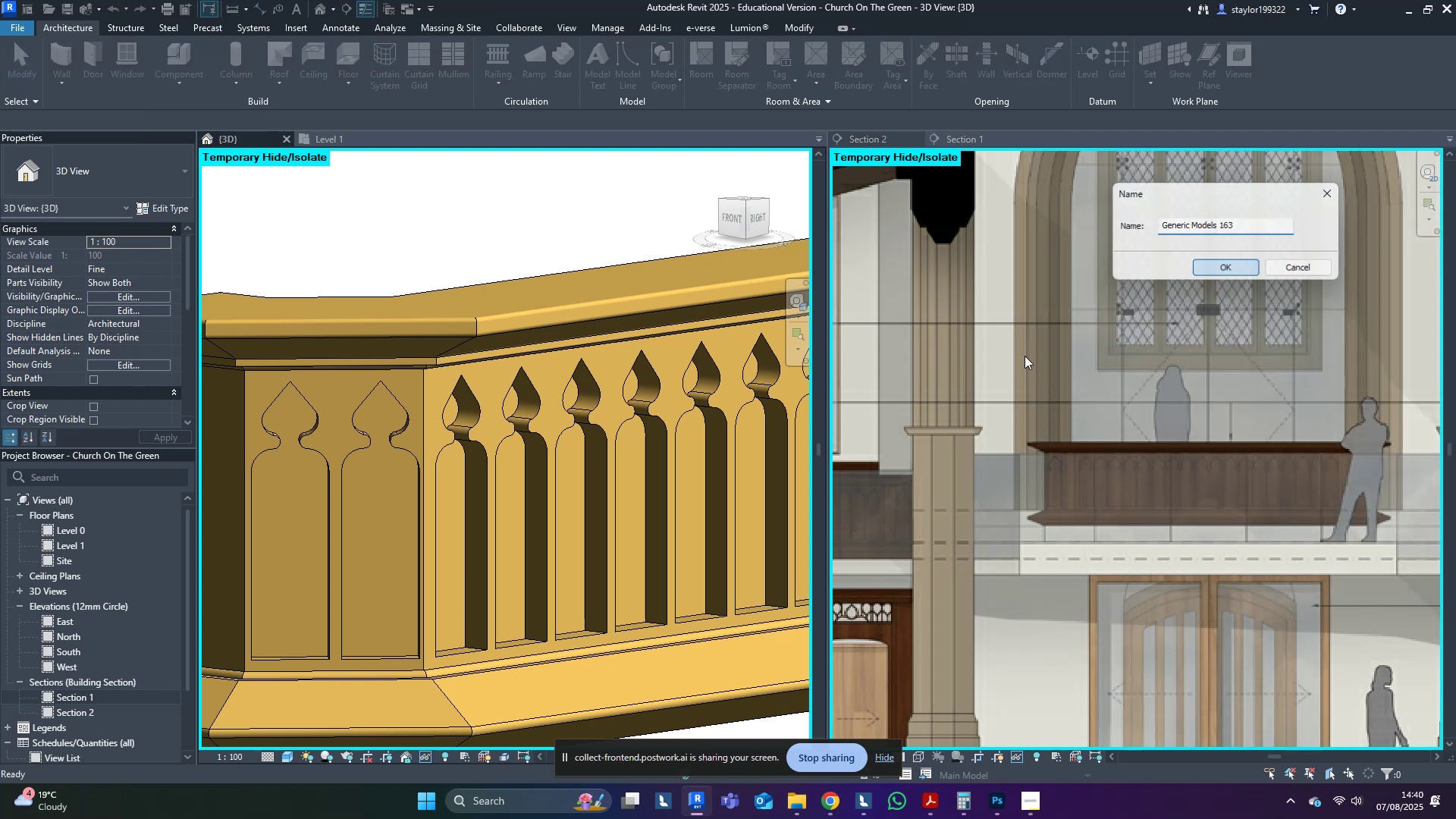 
middle_click([777, 353])
 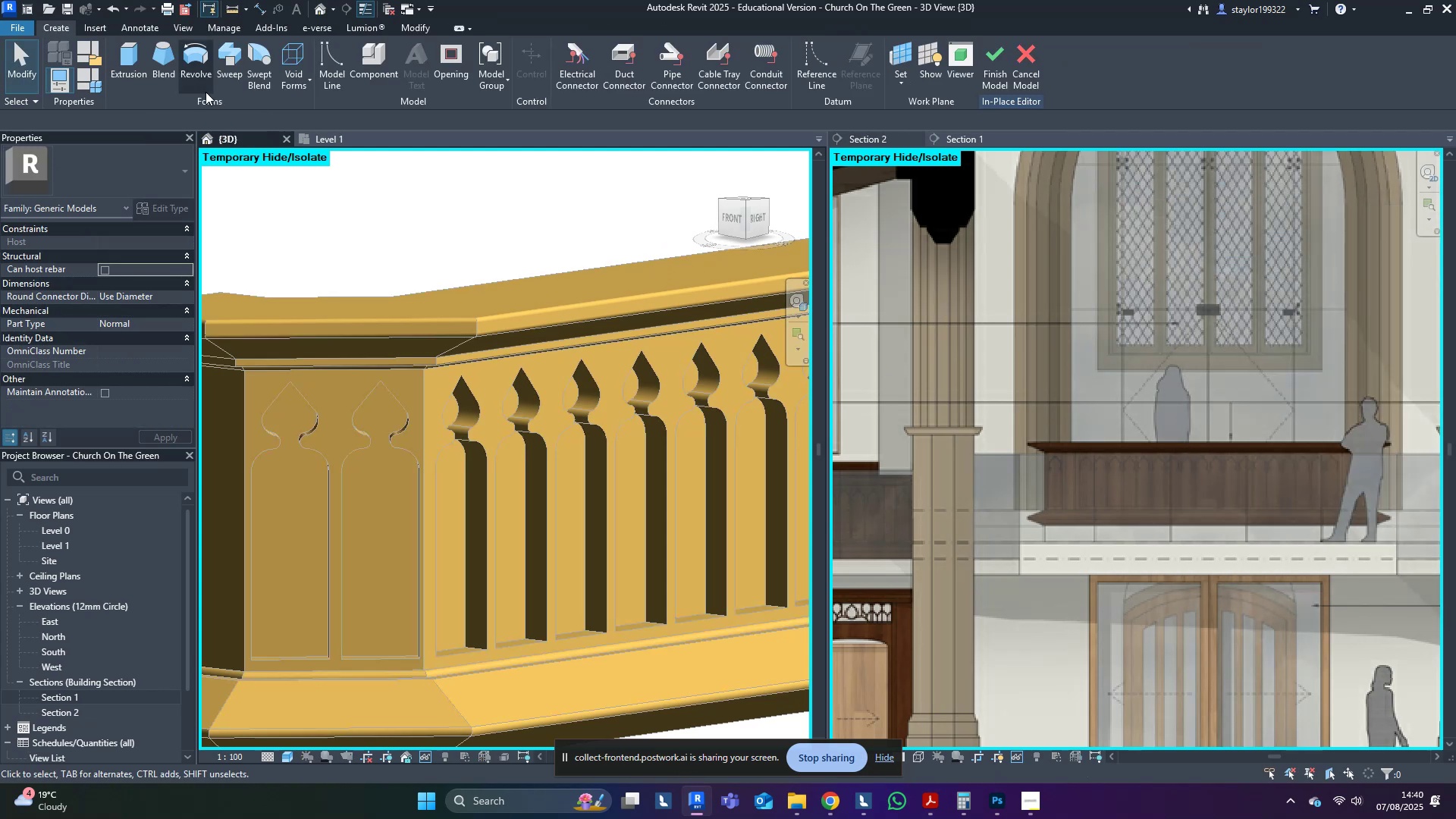 
left_click([227, 55])
 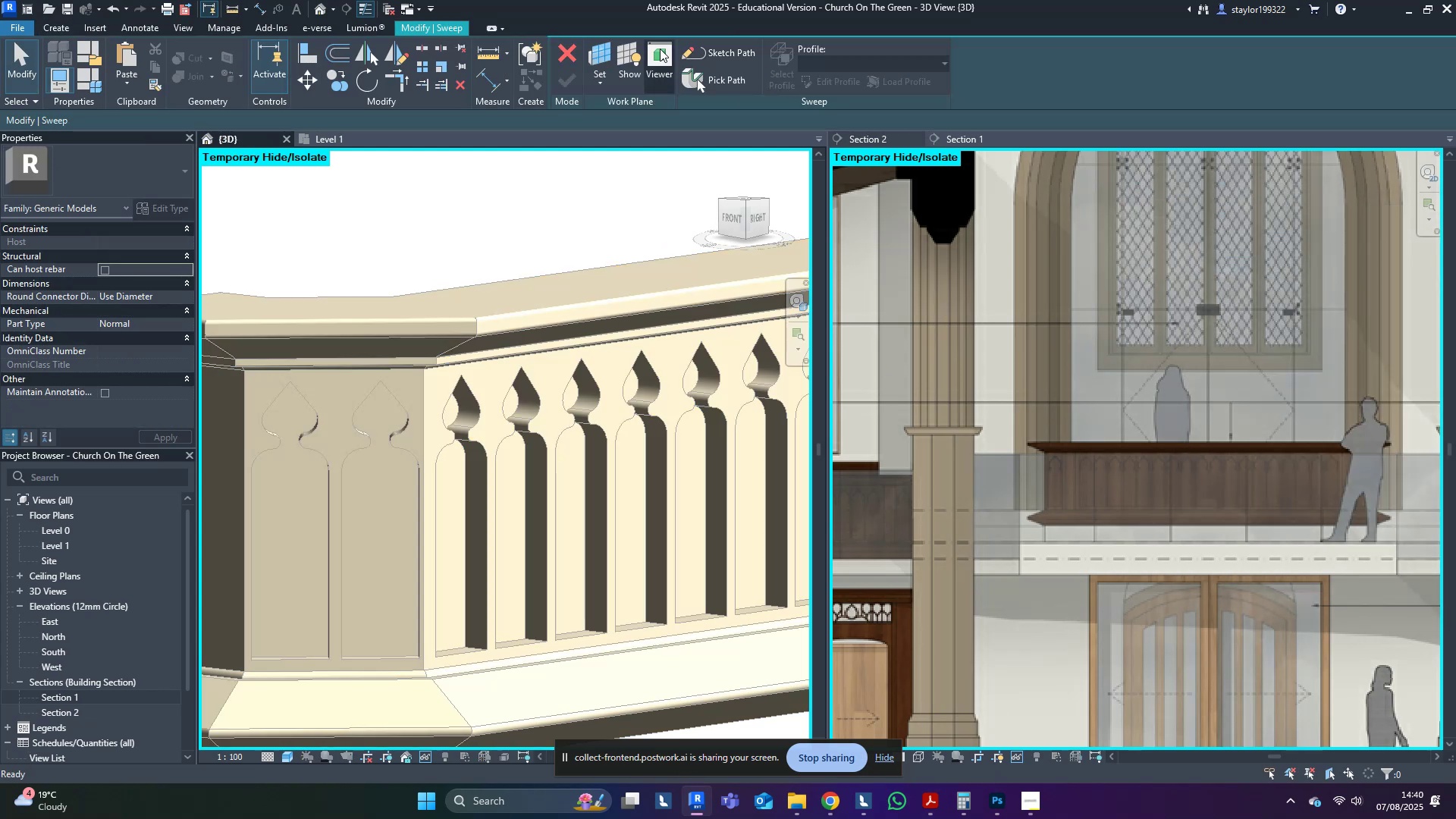 
left_click([606, 42])
 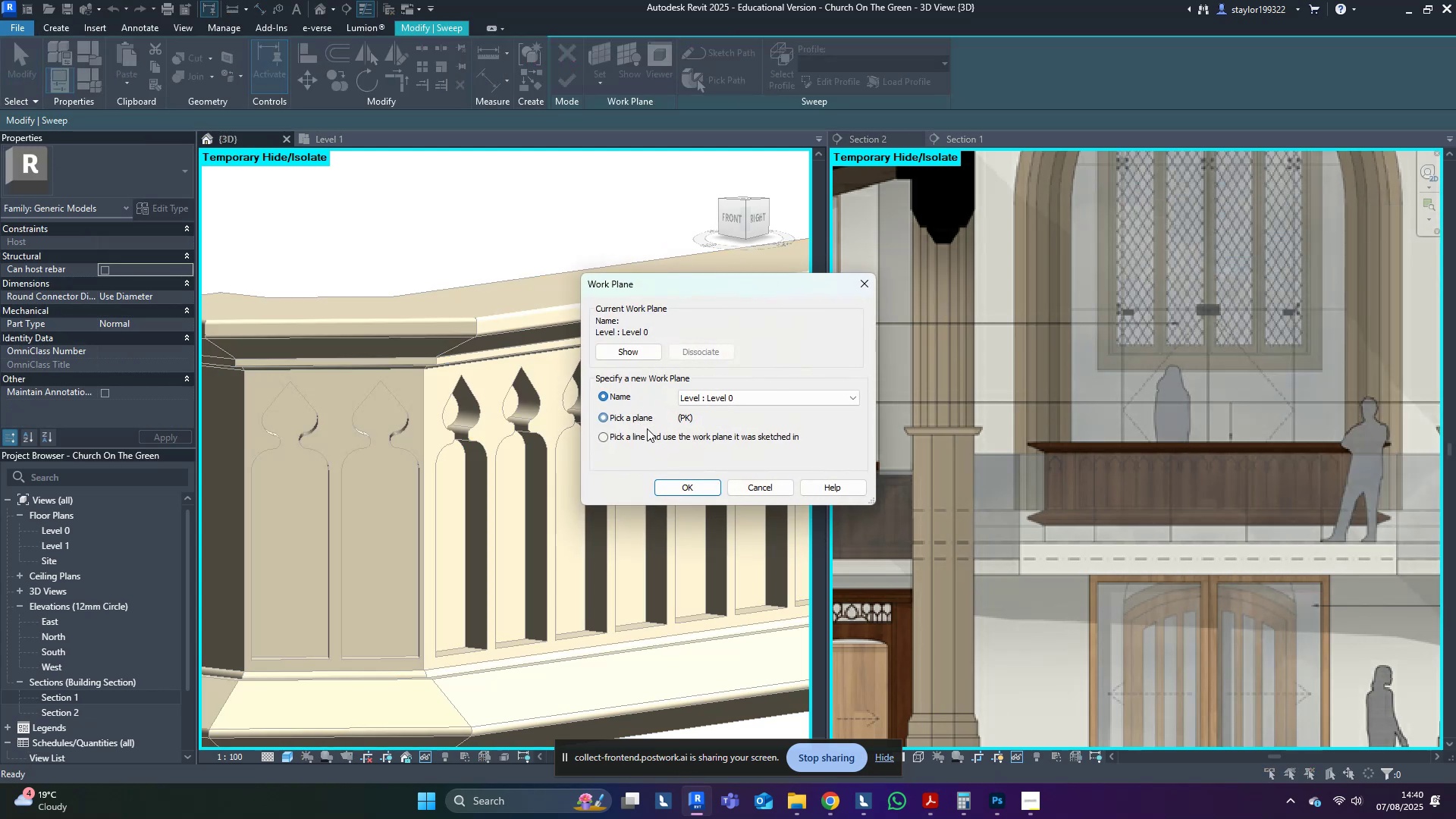 
double_click([692, 498])
 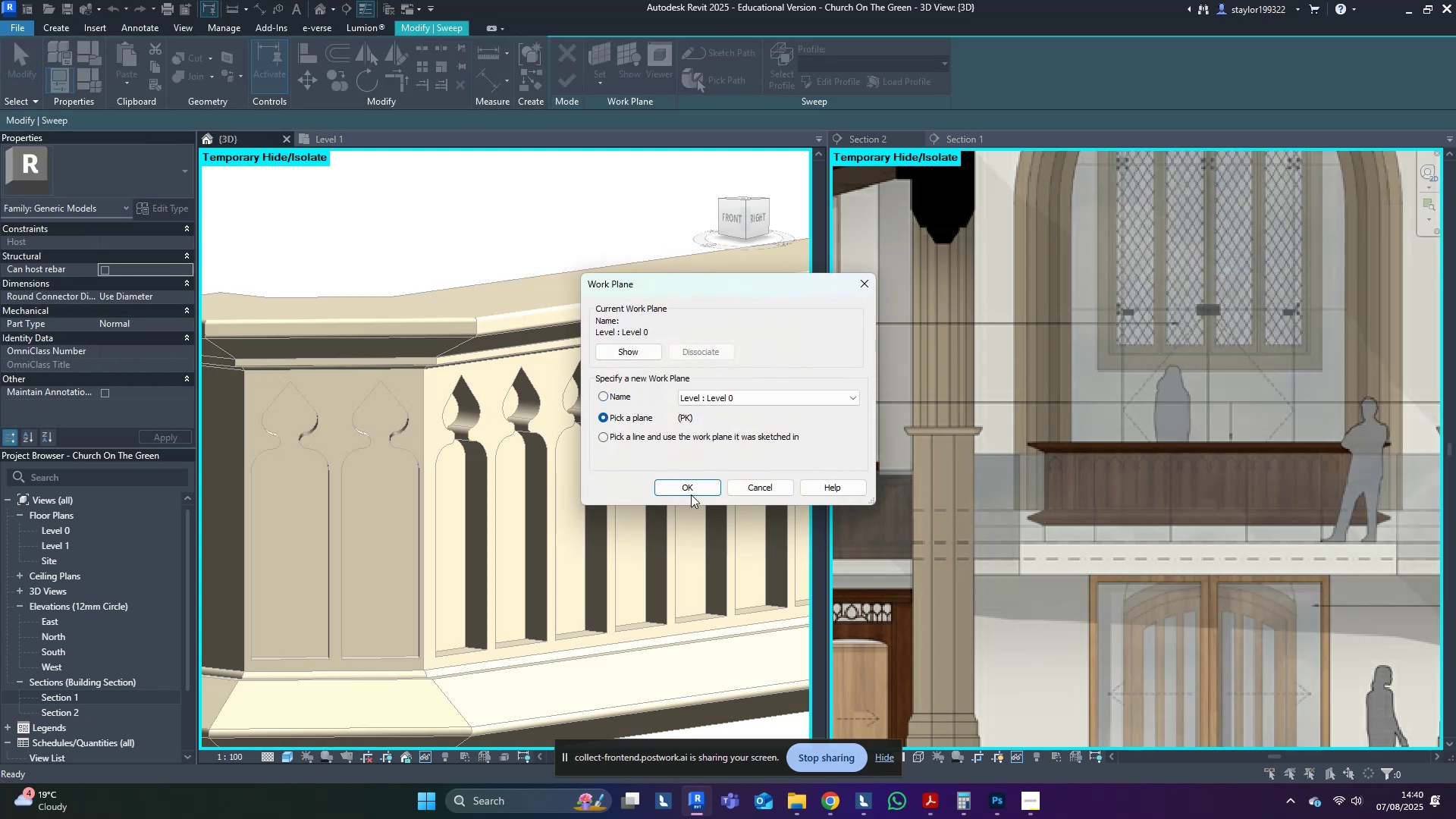 
triple_click([690, 493])
 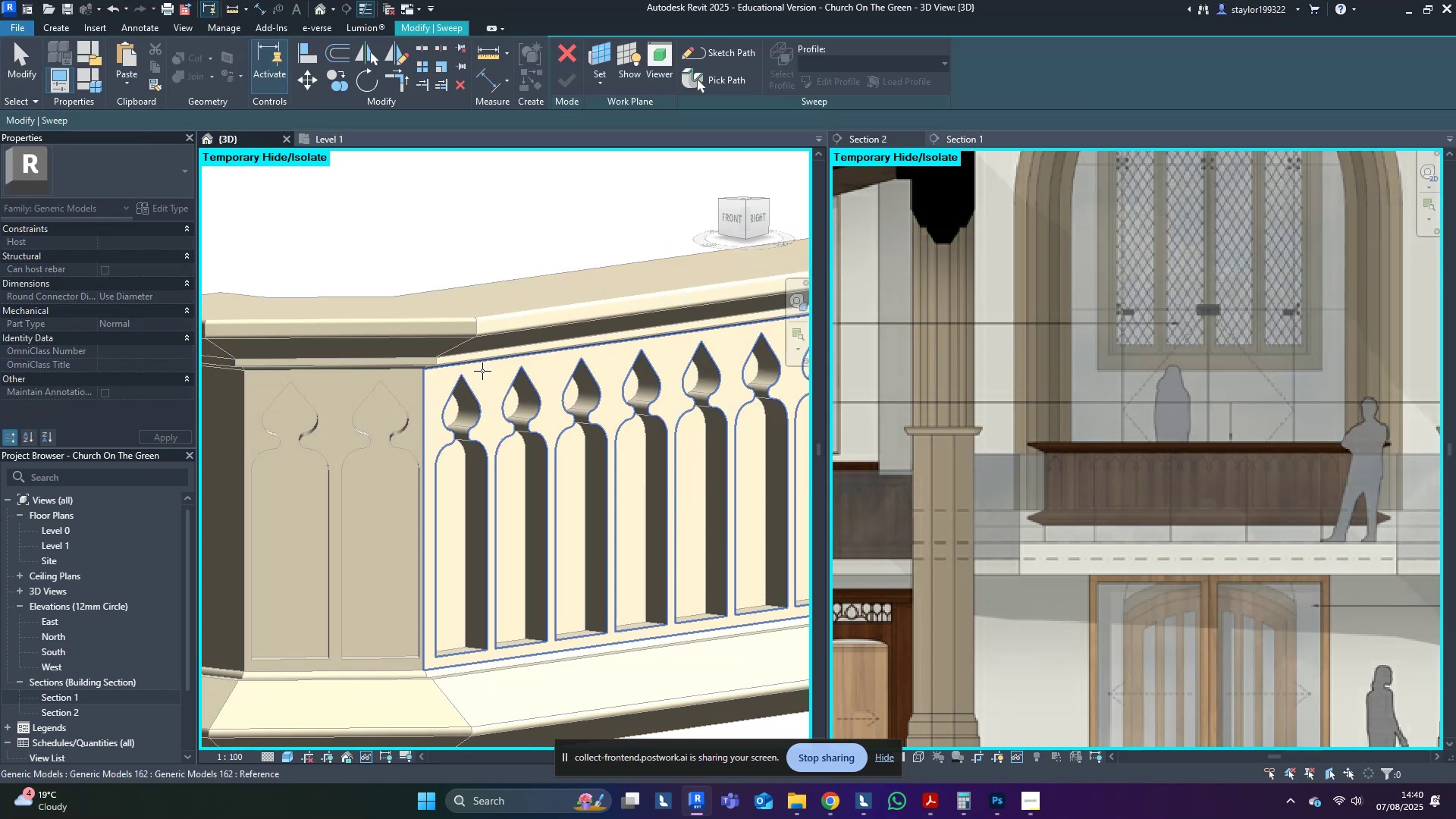 
left_click([482, 371])
 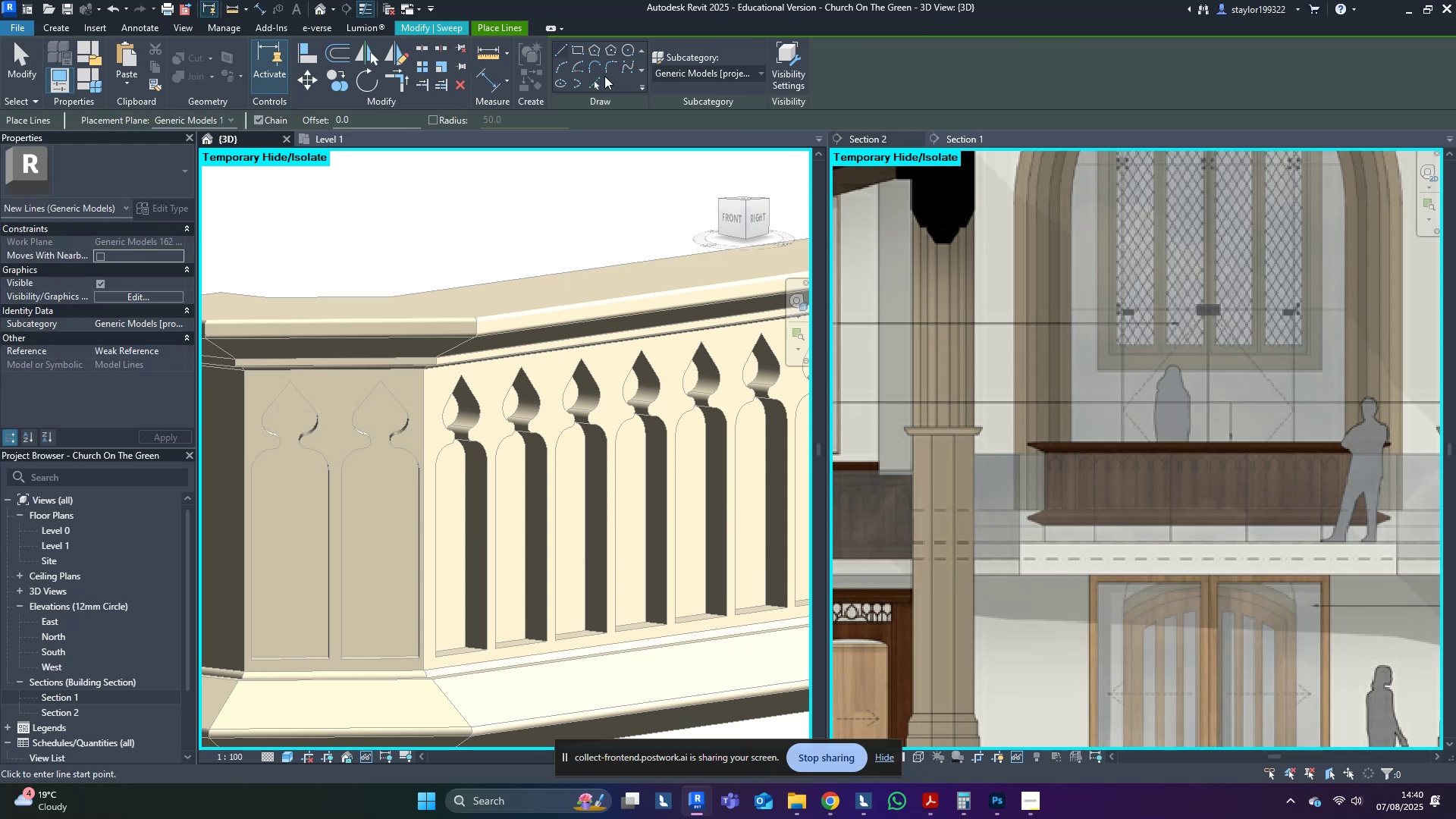 
left_click([594, 86])
 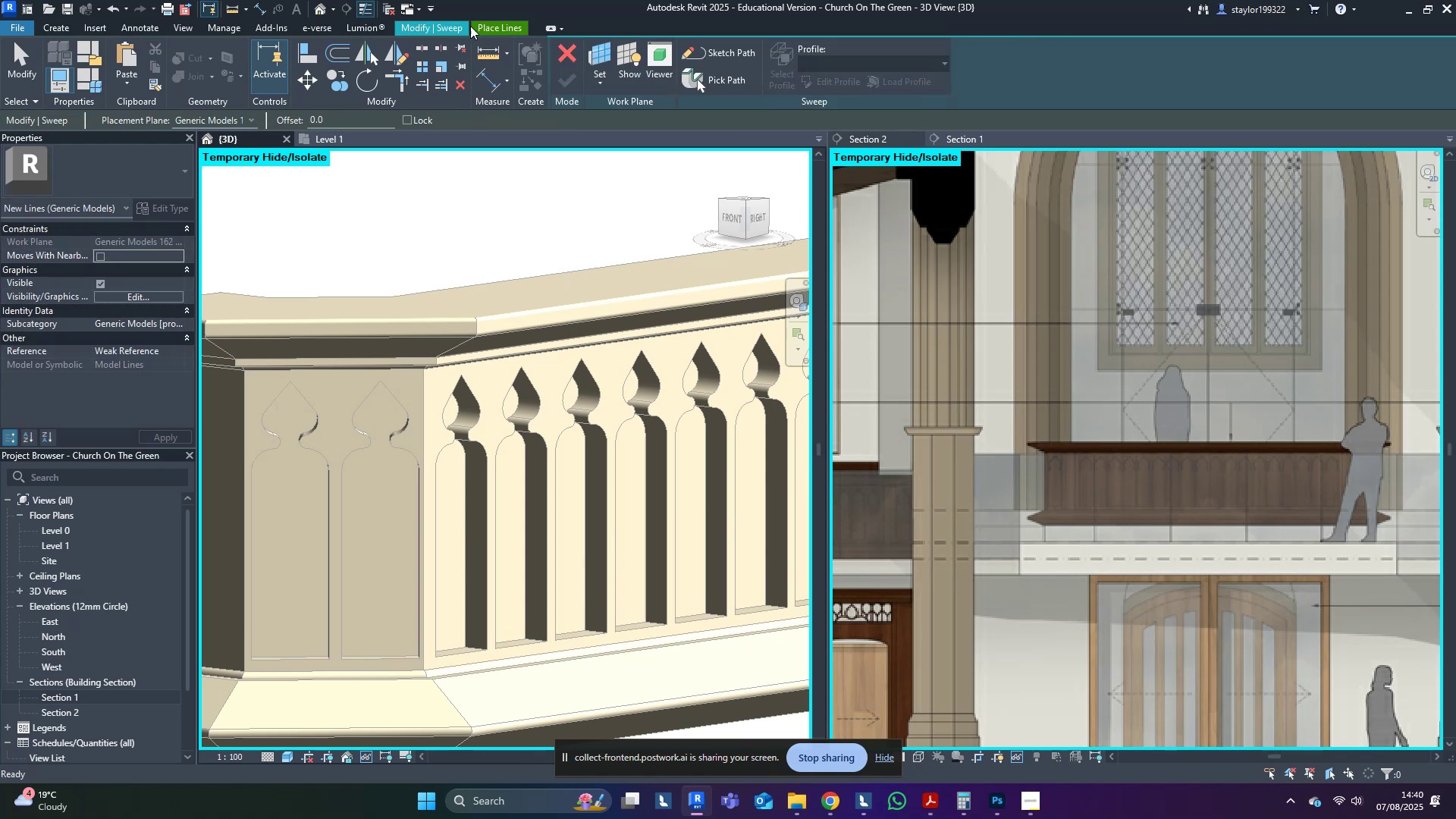 
double_click([510, 27])
 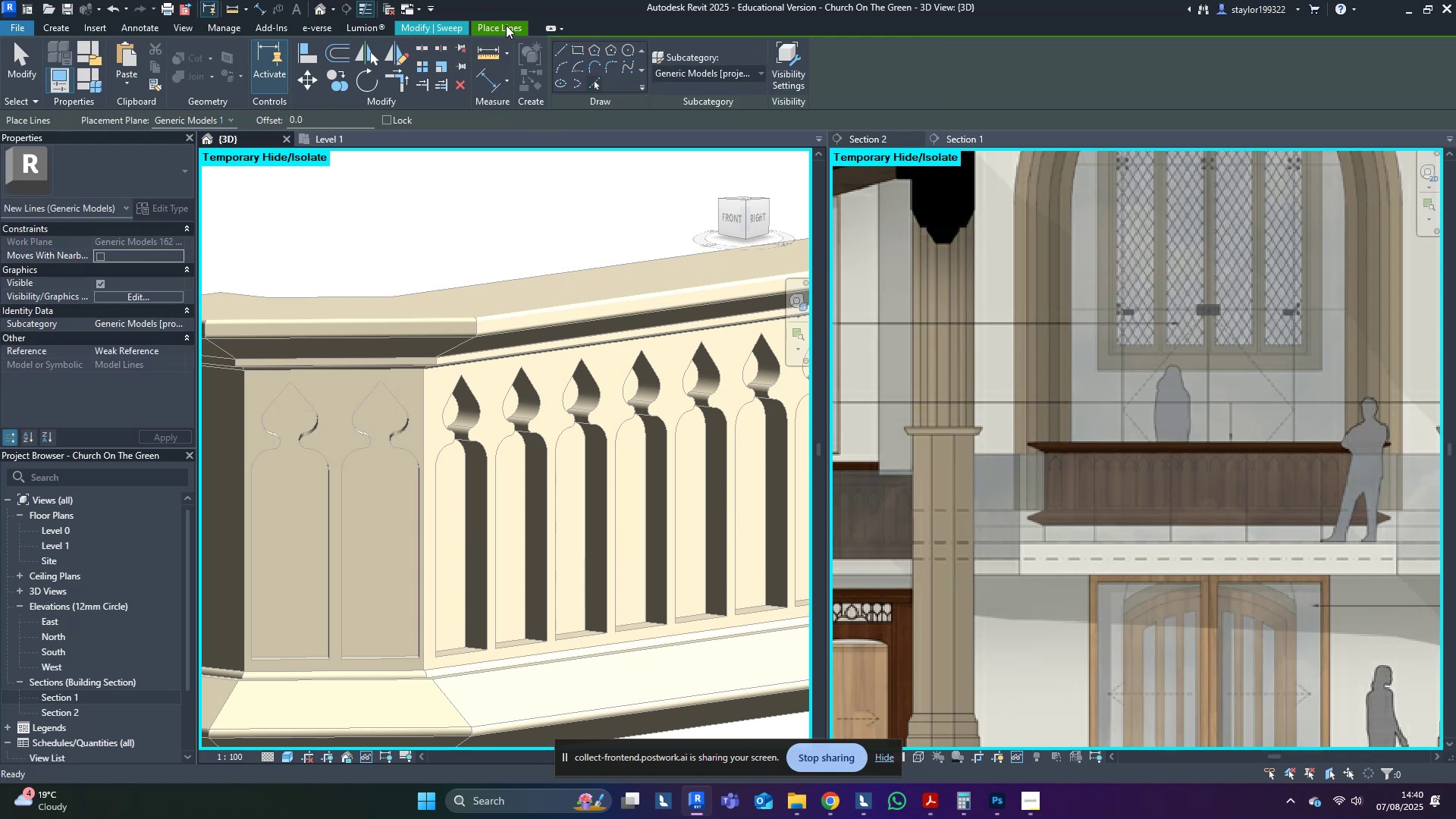 
left_click([438, 18])
 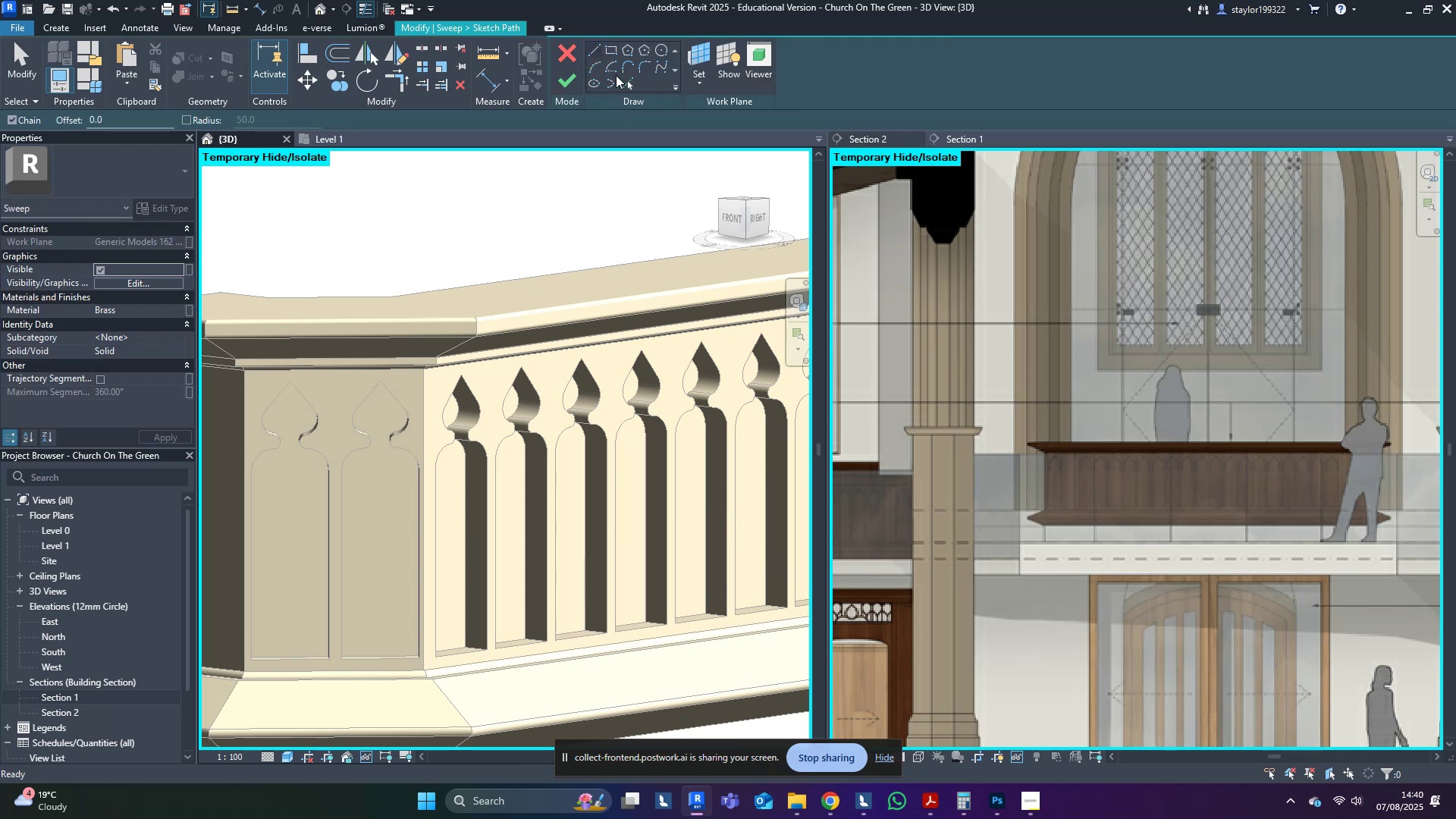 
scroll: coordinate [471, 438], scroll_direction: up, amount: 3.0
 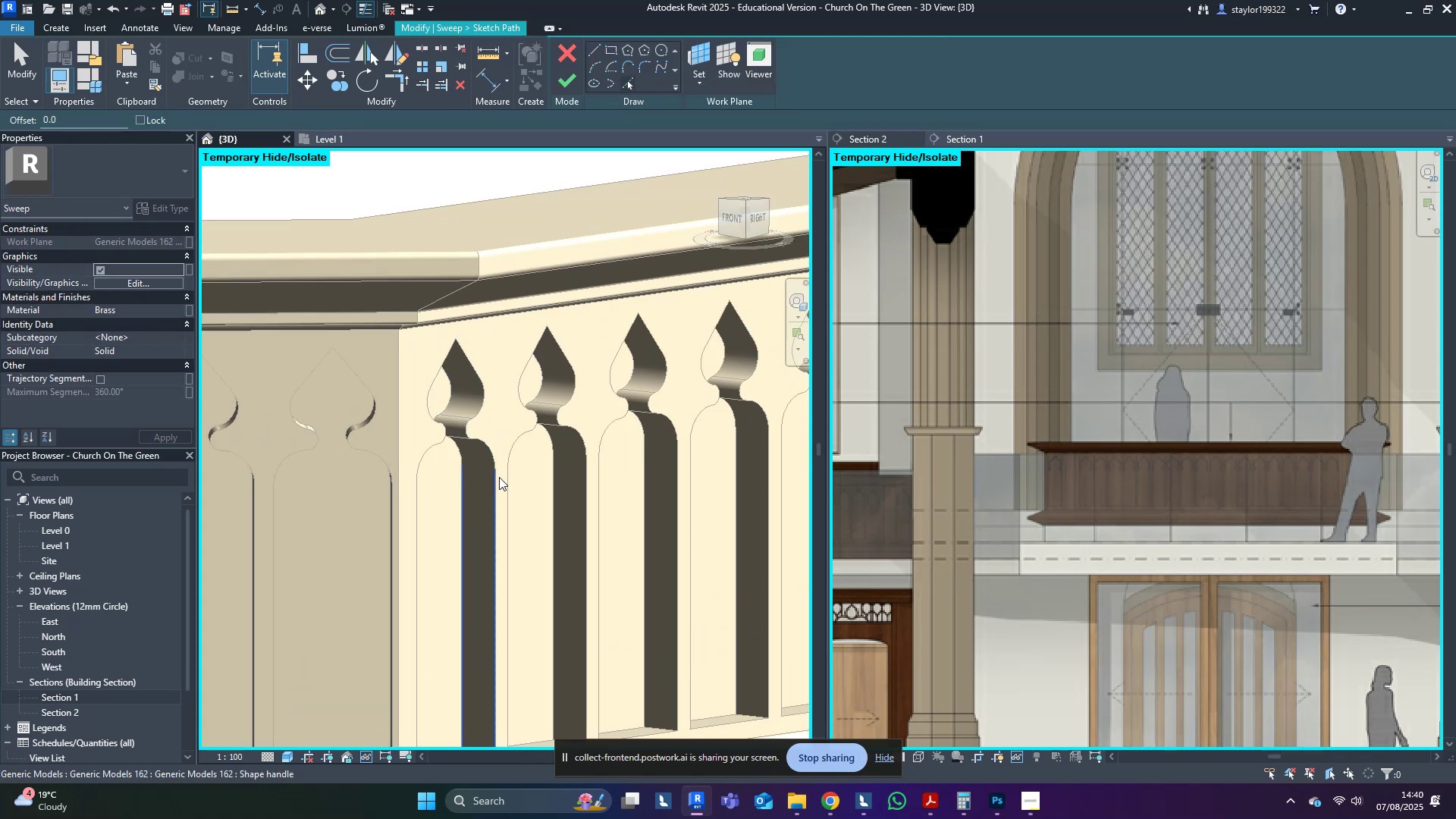 
left_click([497, 477])
 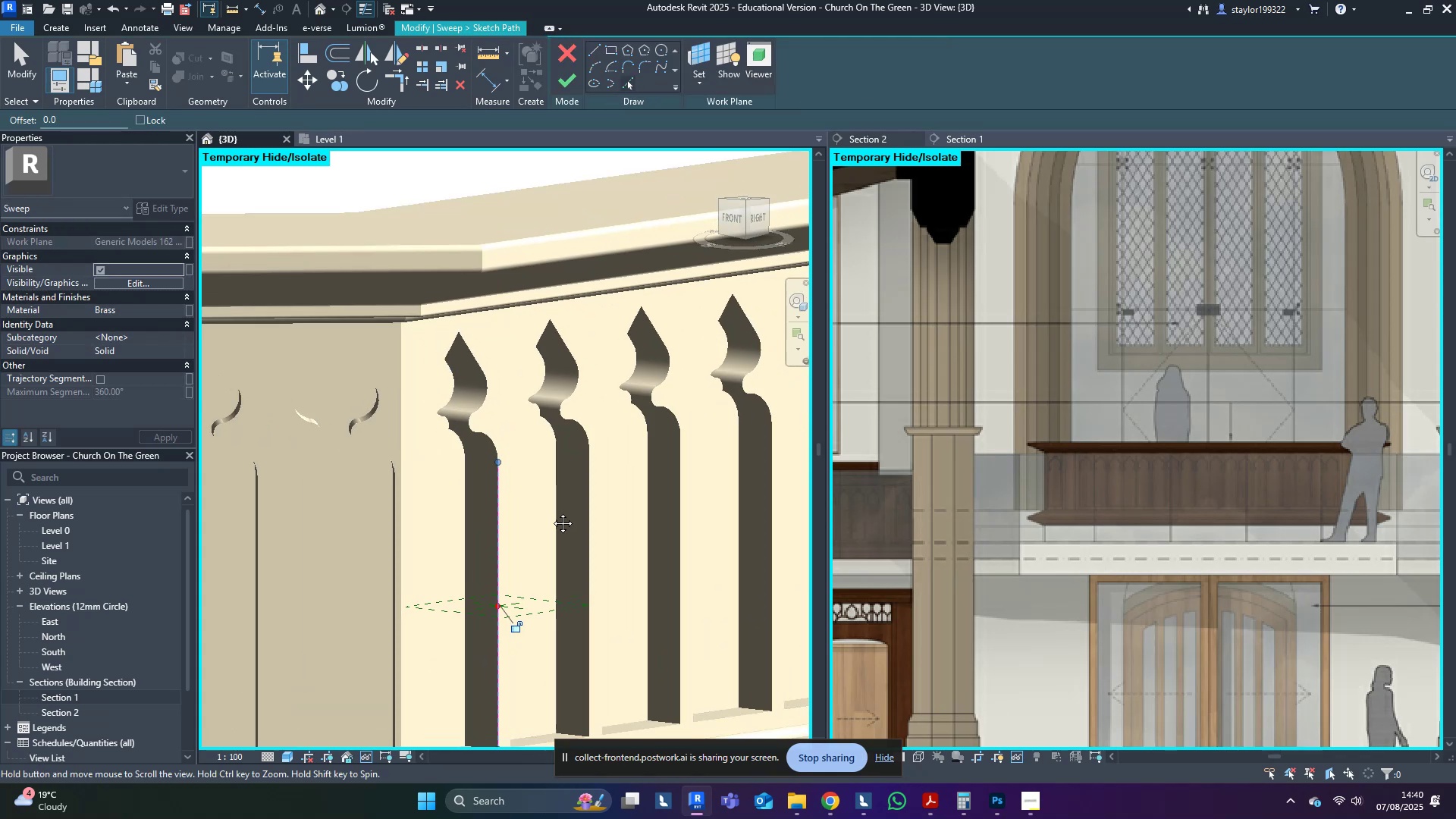 
key(Shift+ShiftLeft)
 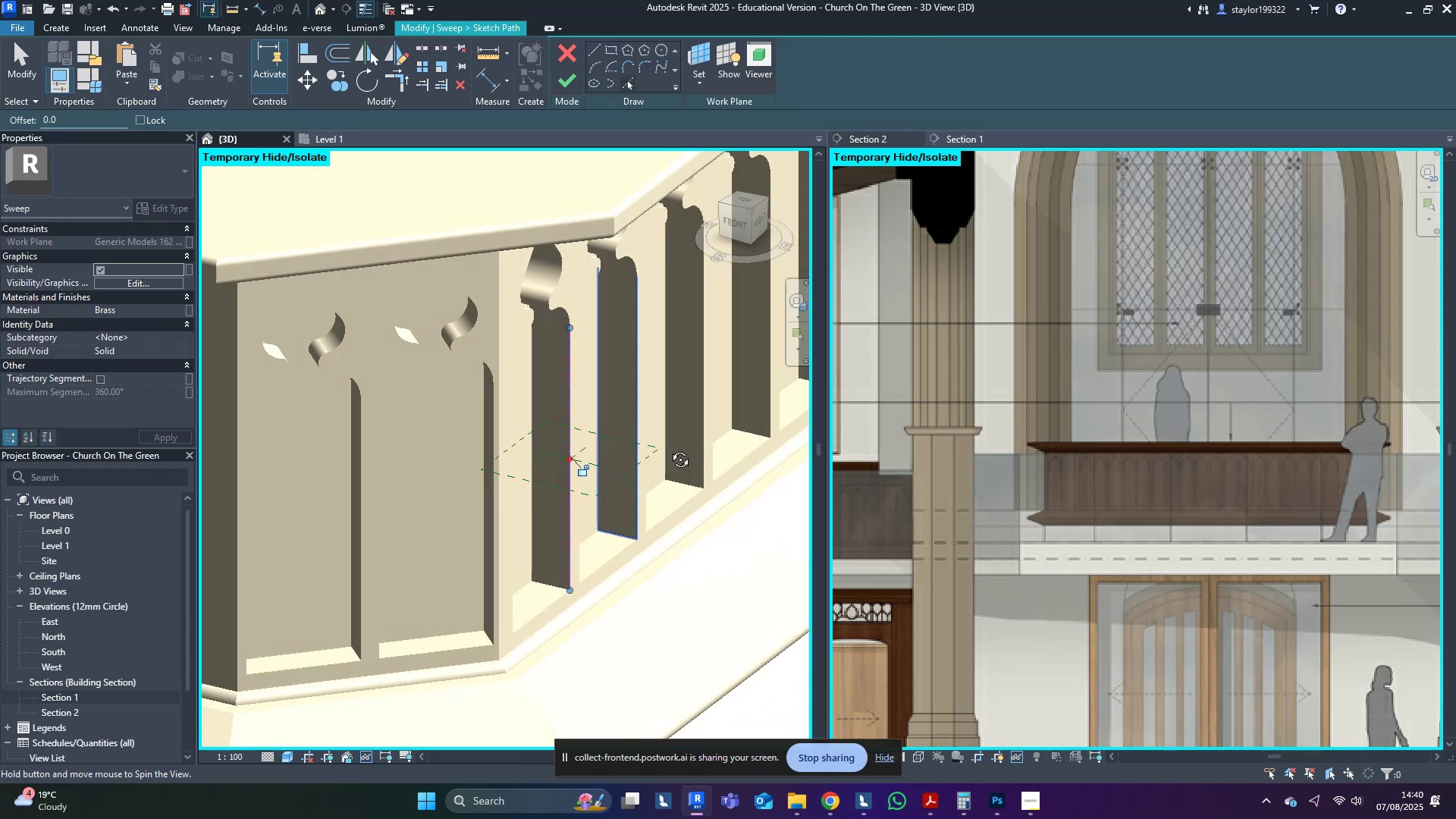 
scroll: coordinate [554, 282], scroll_direction: up, amount: 5.0
 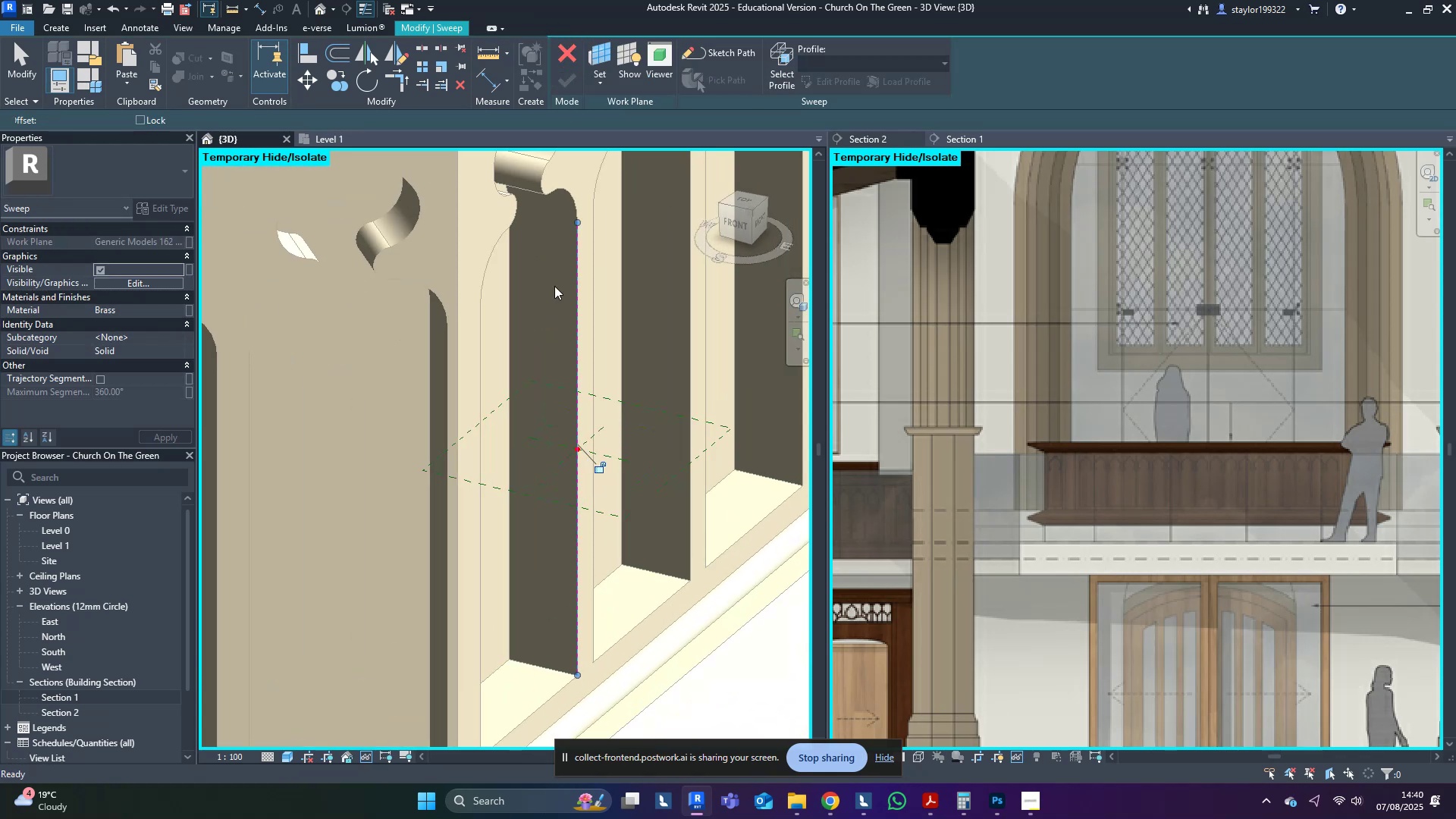 
middle_click([554, 286])
 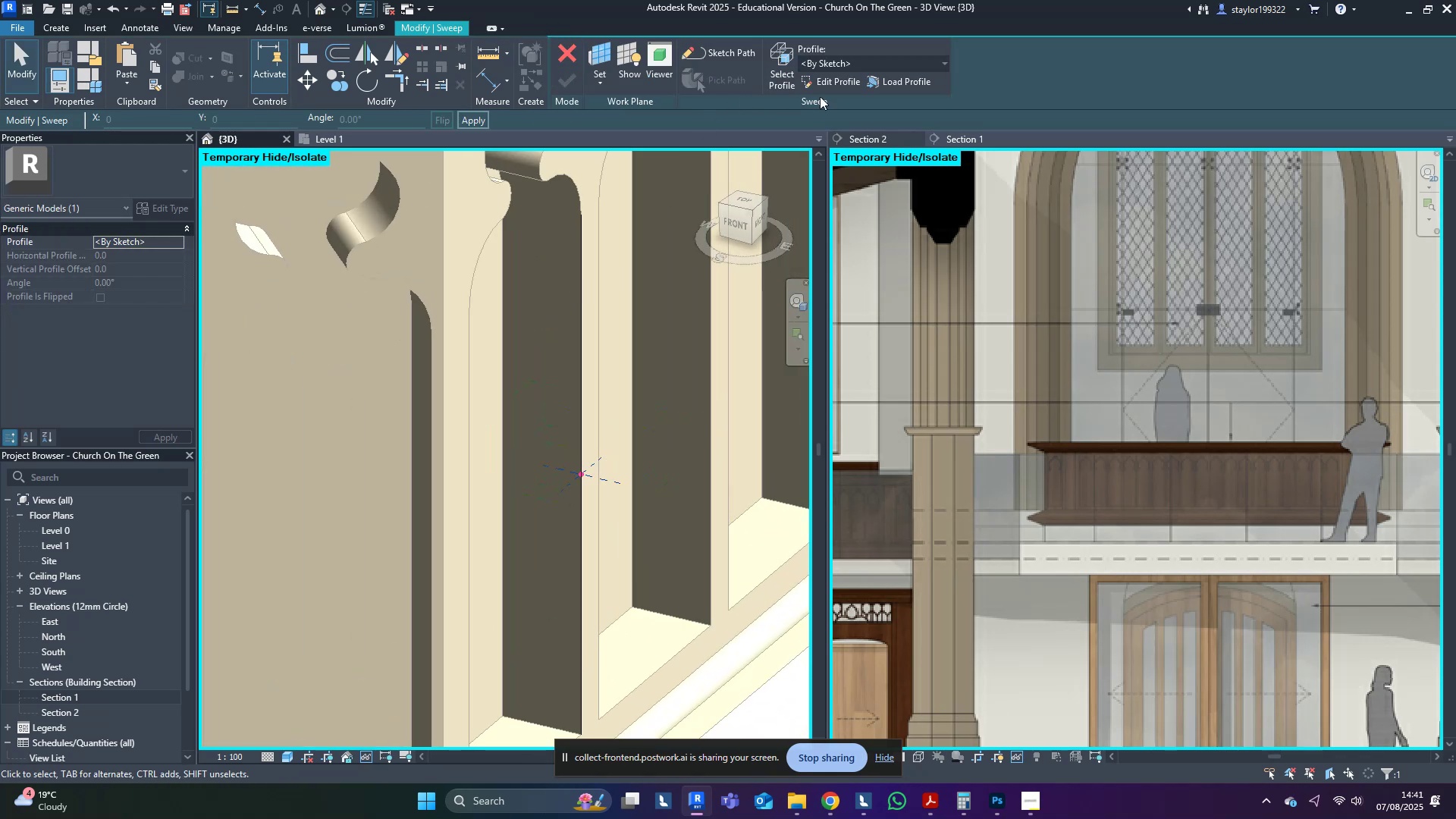 
left_click([836, 83])
 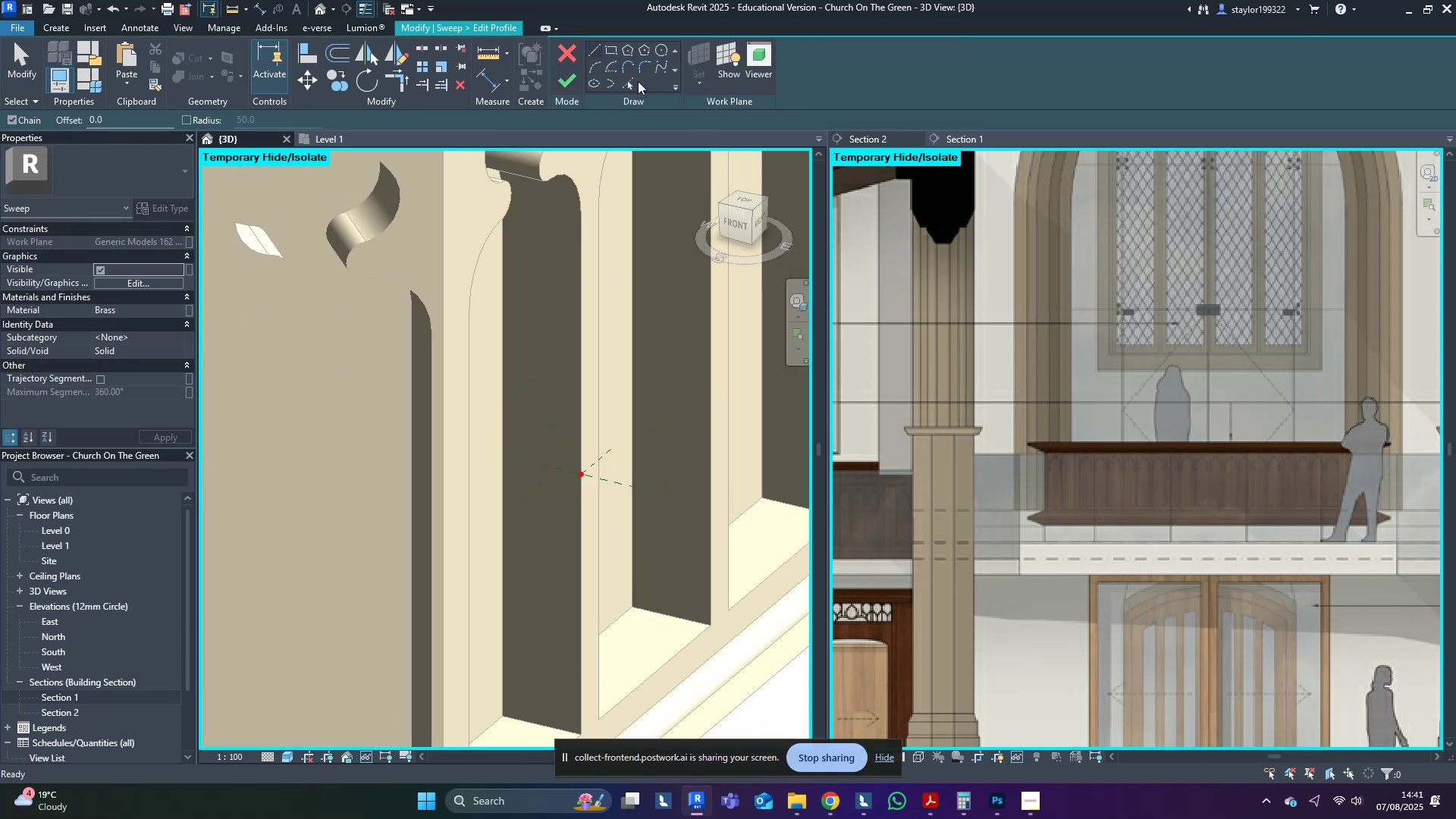 
left_click([623, 84])
 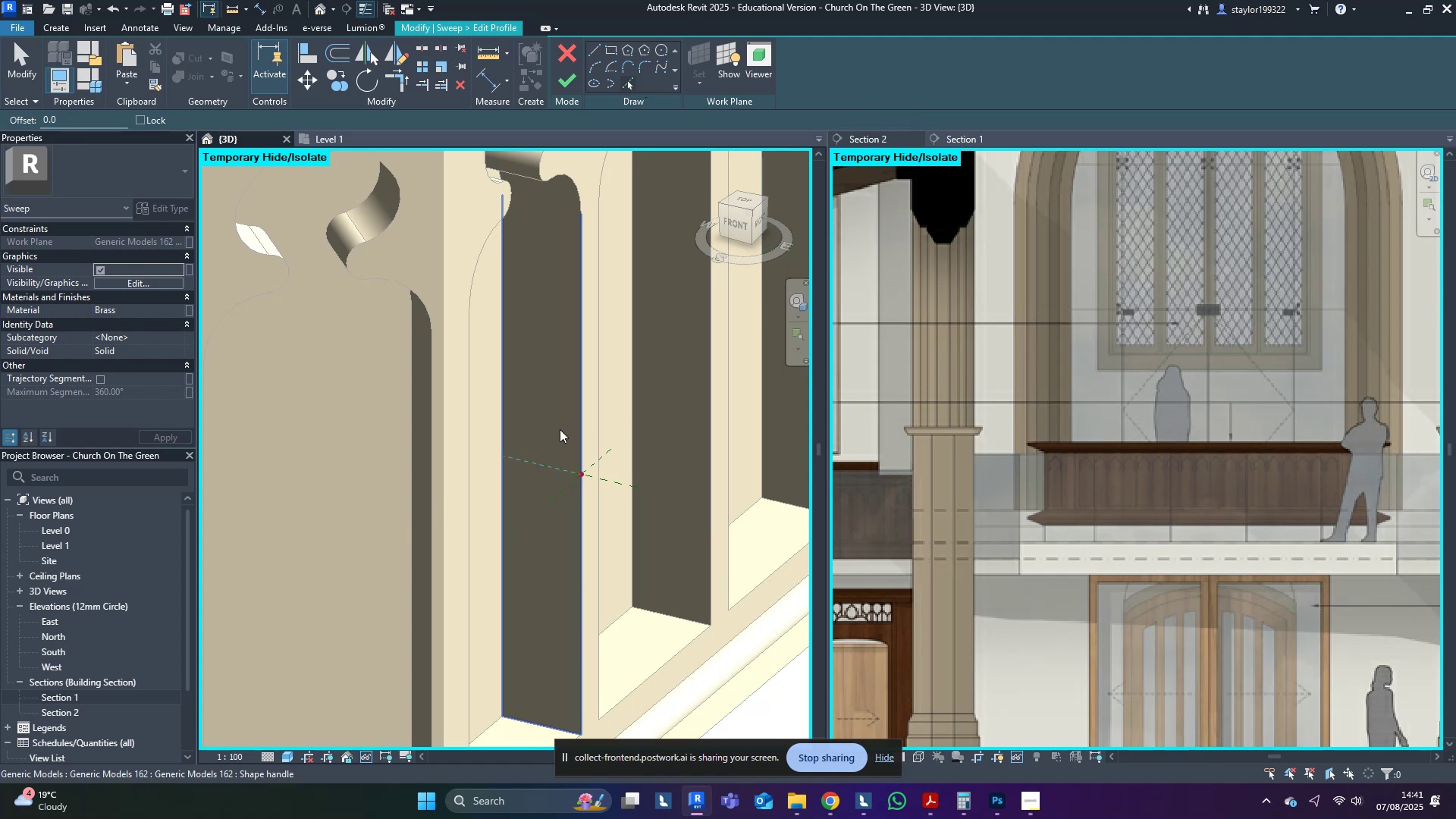 
left_click([547, 436])
 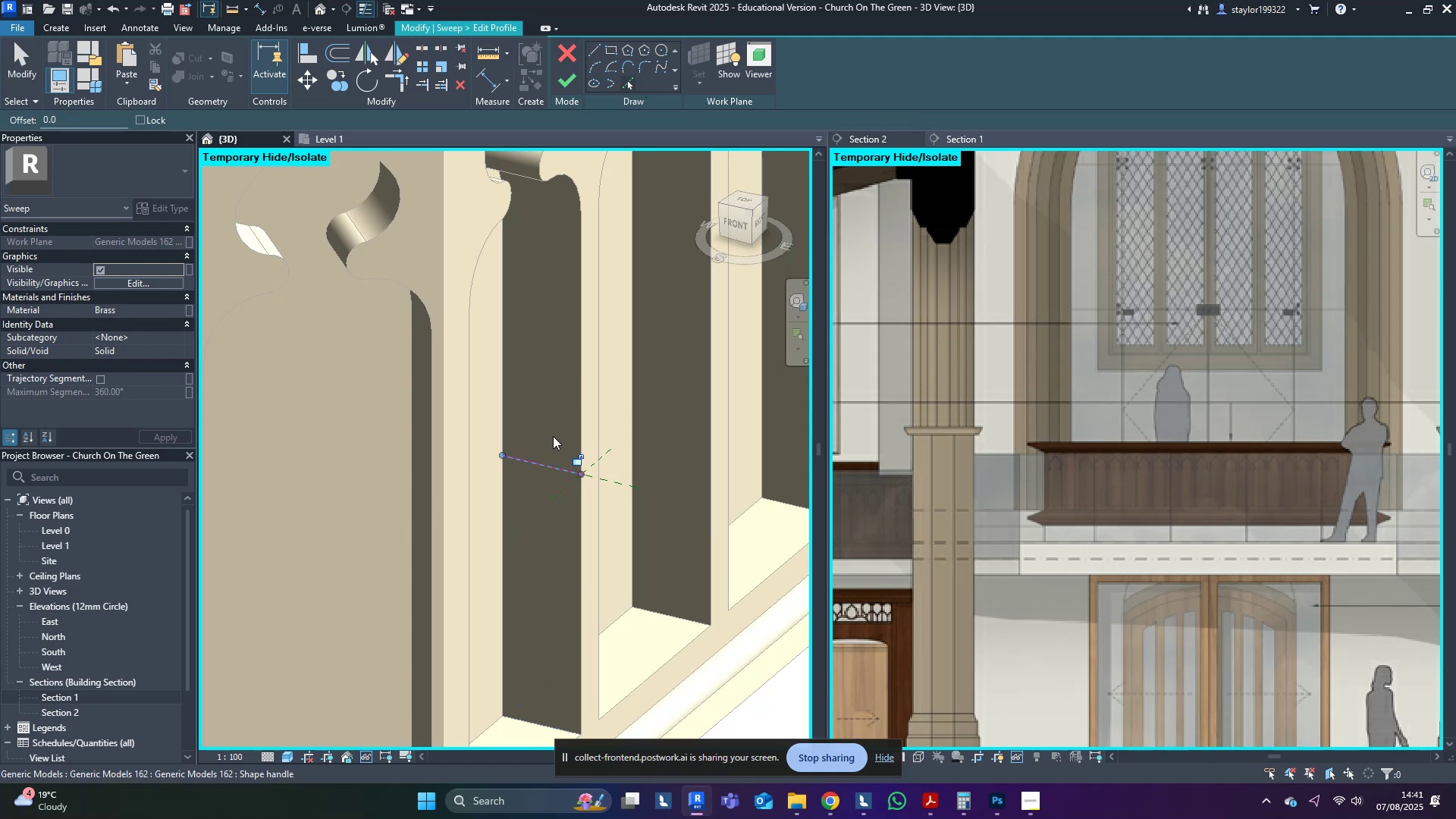 
scroll: coordinate [543, 466], scroll_direction: up, amount: 5.0
 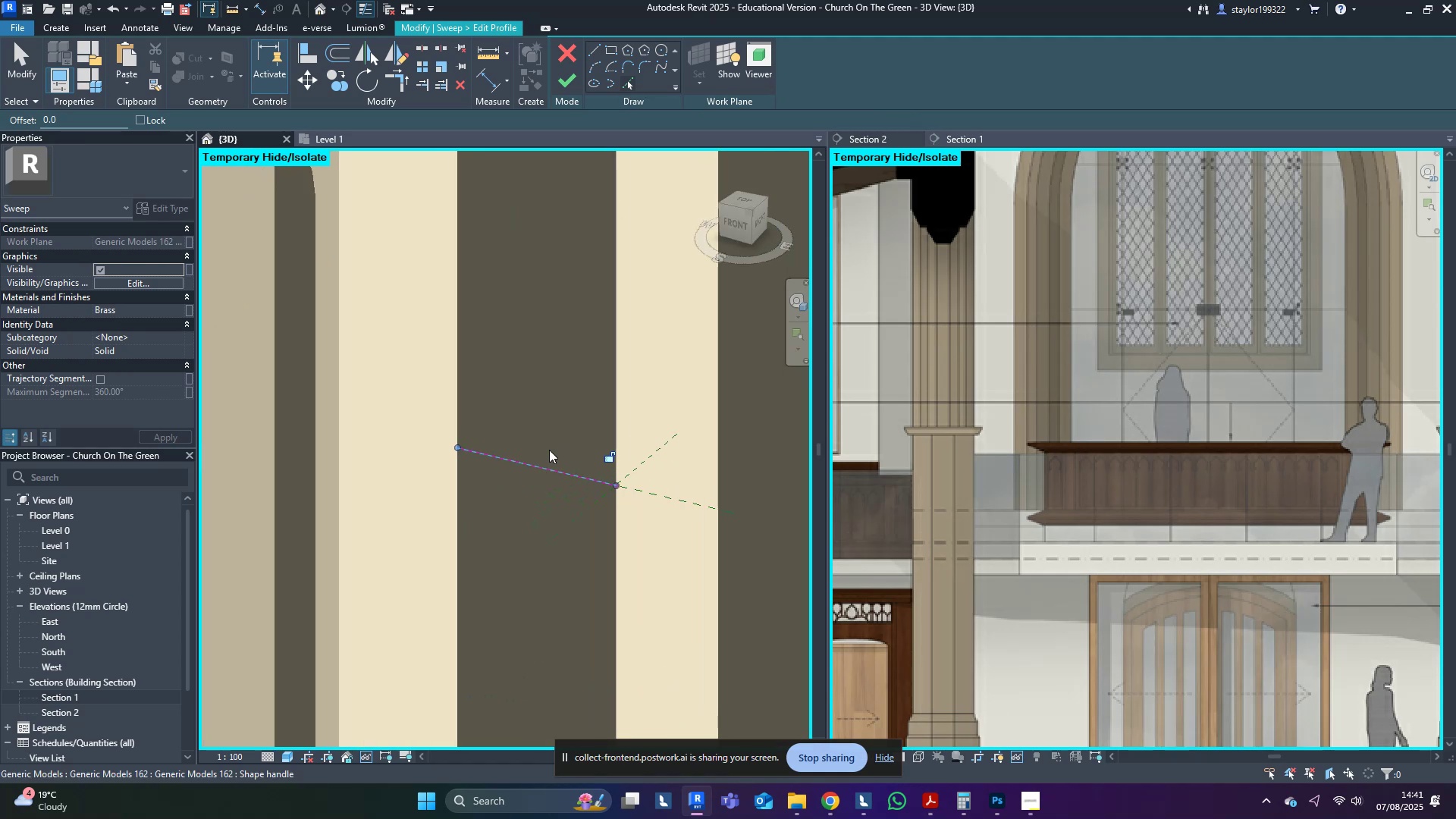 
hold_key(key=ShiftLeft, duration=0.52)
 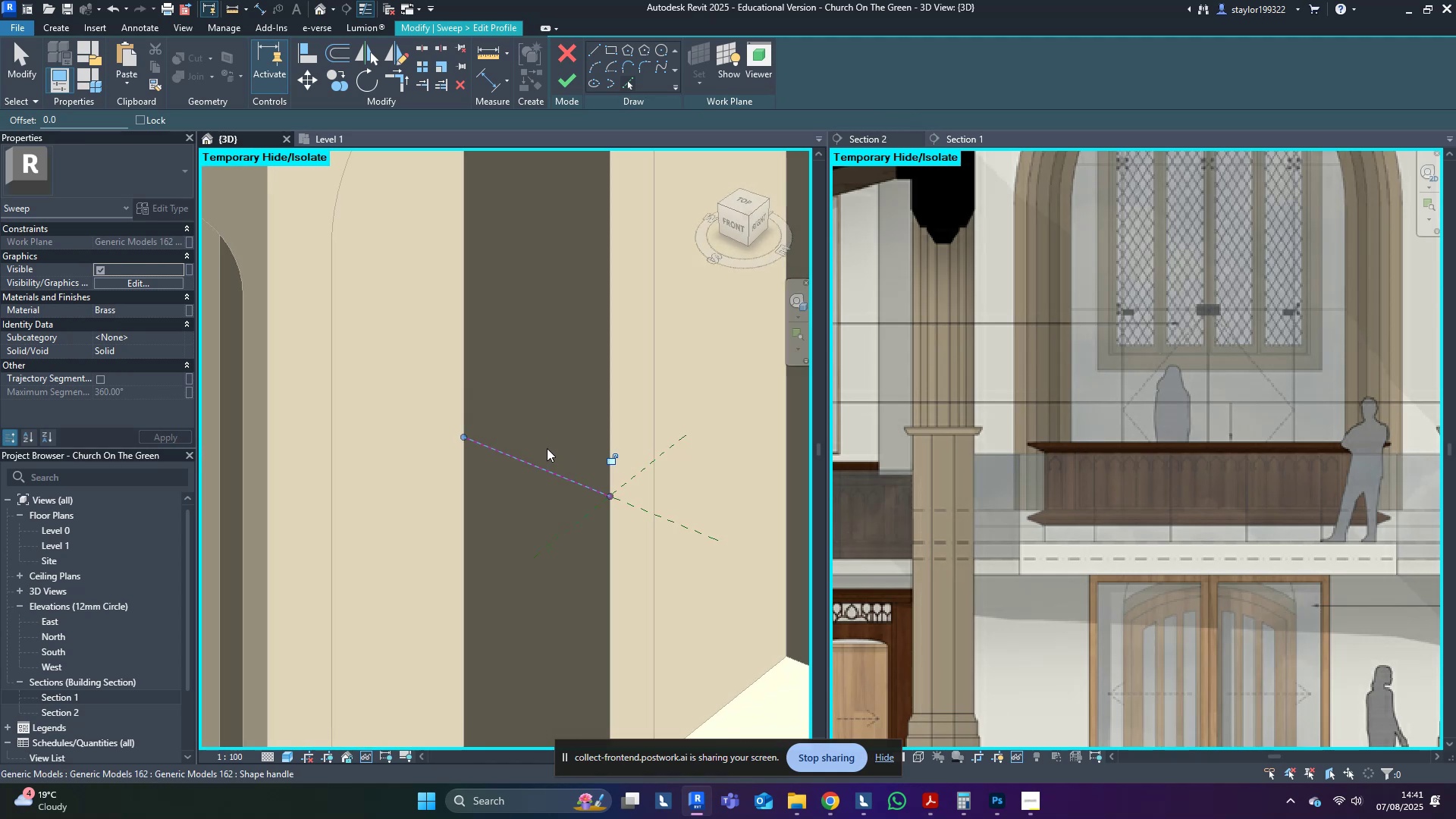 
scroll: coordinate [554, 435], scroll_direction: up, amount: 5.0
 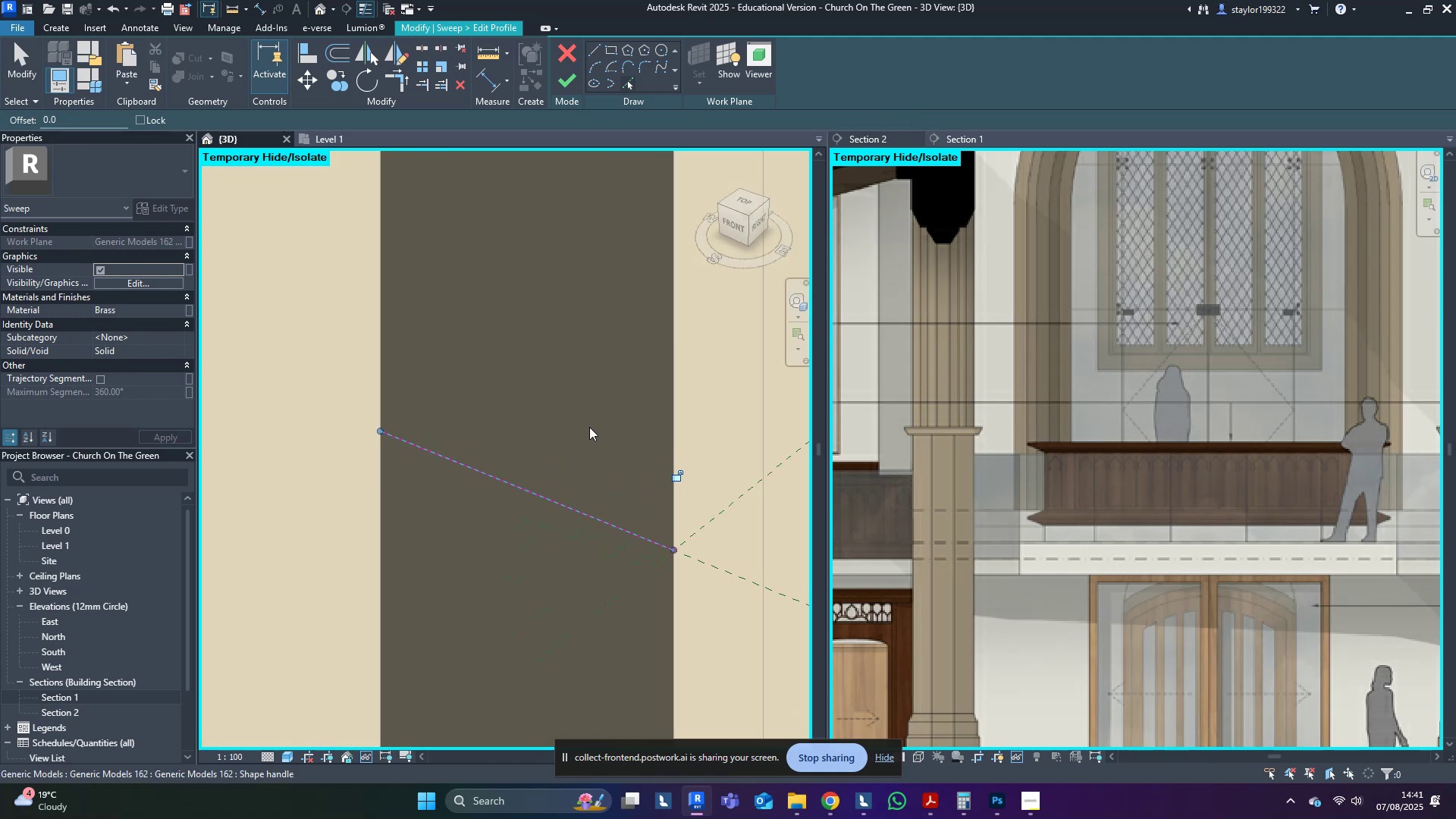 
type(of5)
 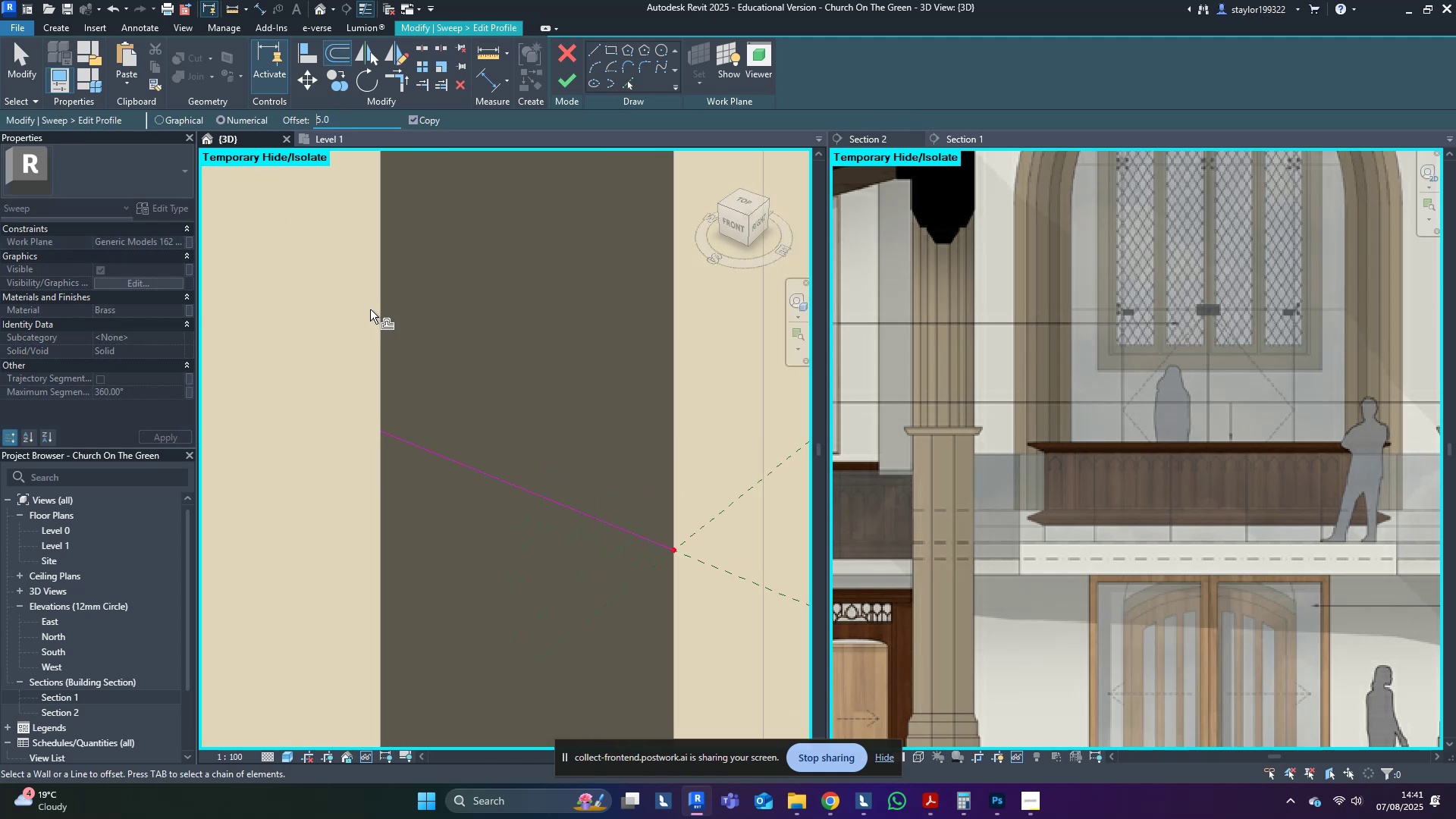 
middle_click([520, 403])
 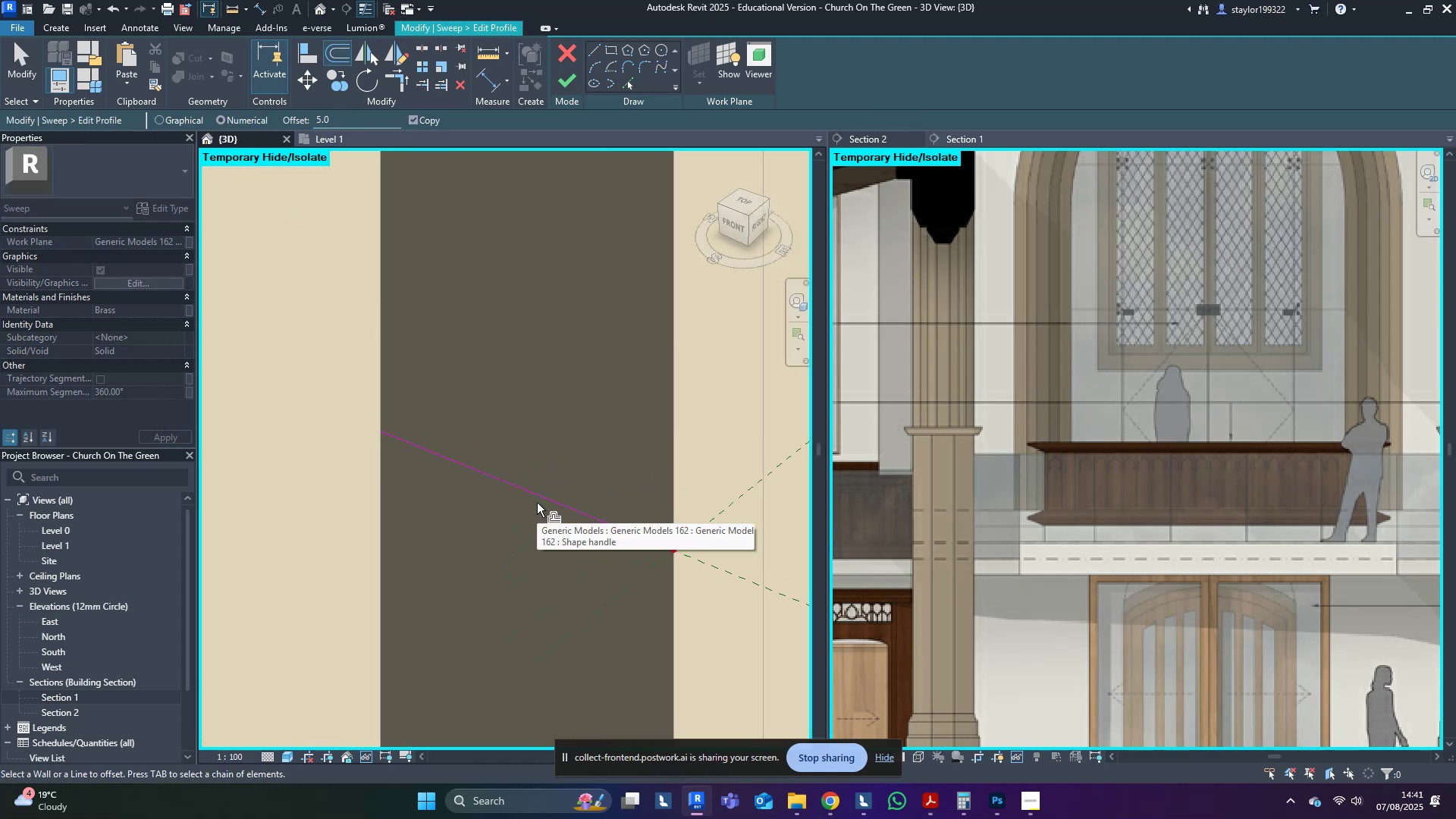 
left_click([538, 503])
 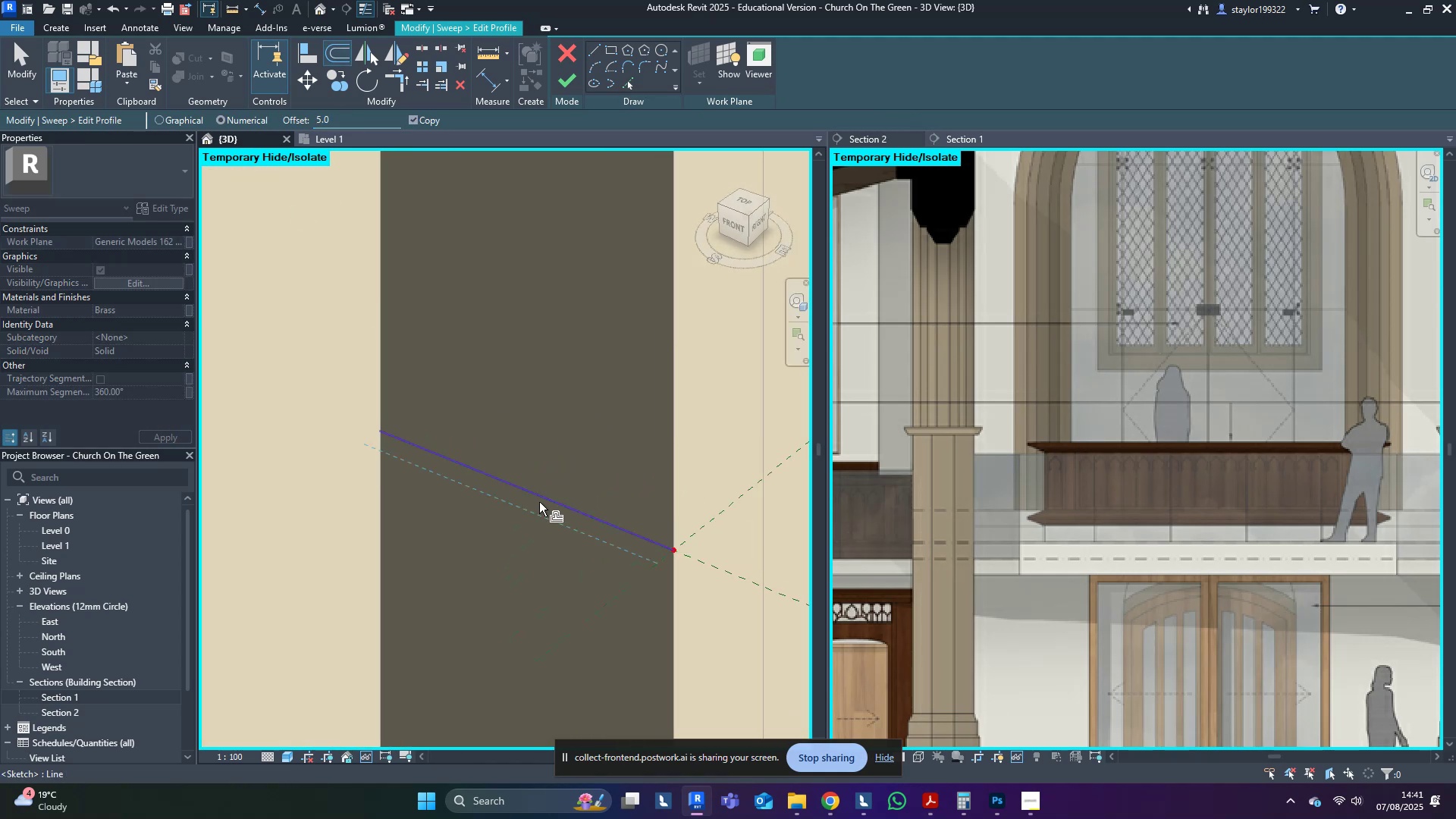 
left_click([539, 502])
 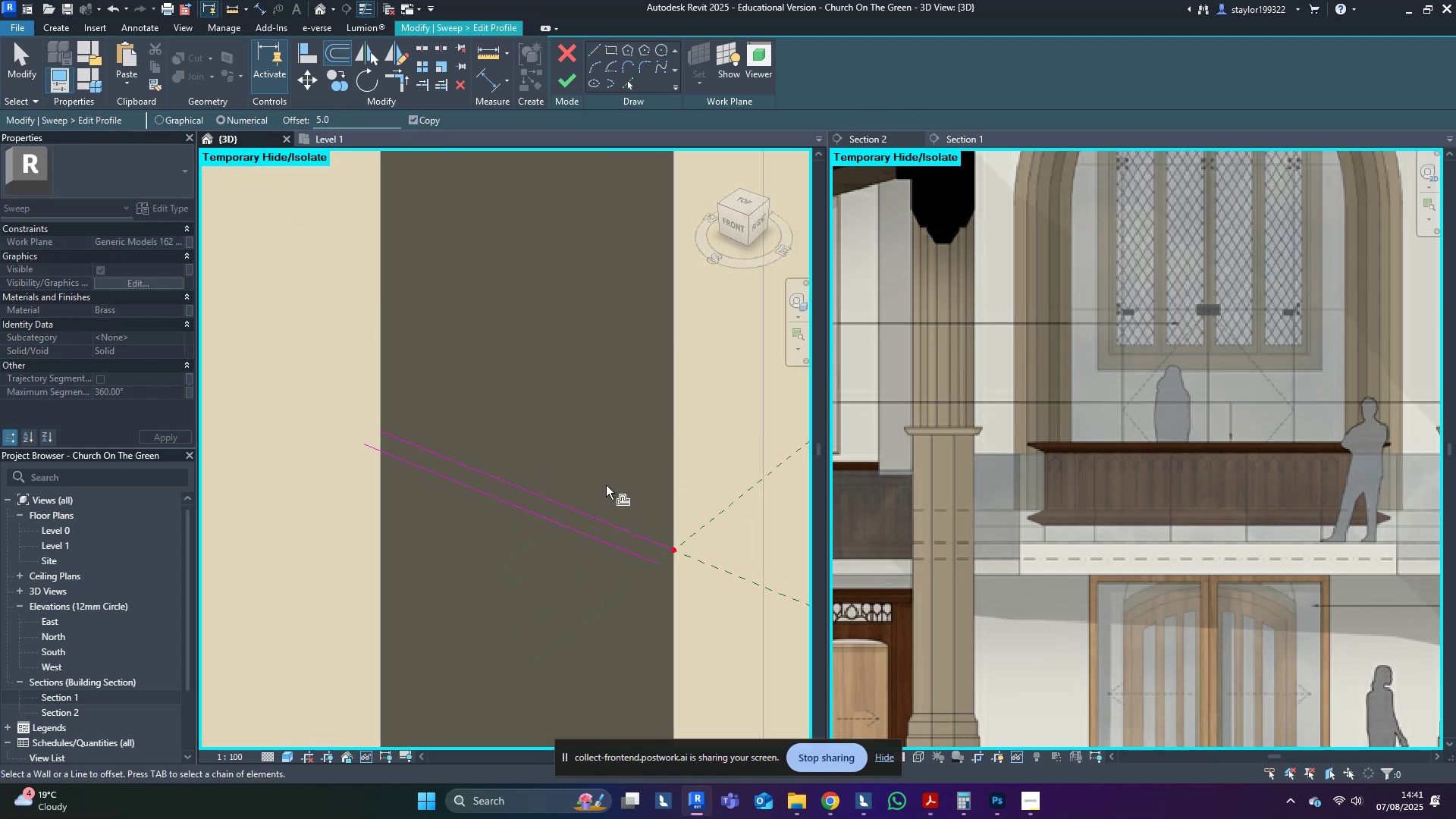 
middle_click([607, 485])
 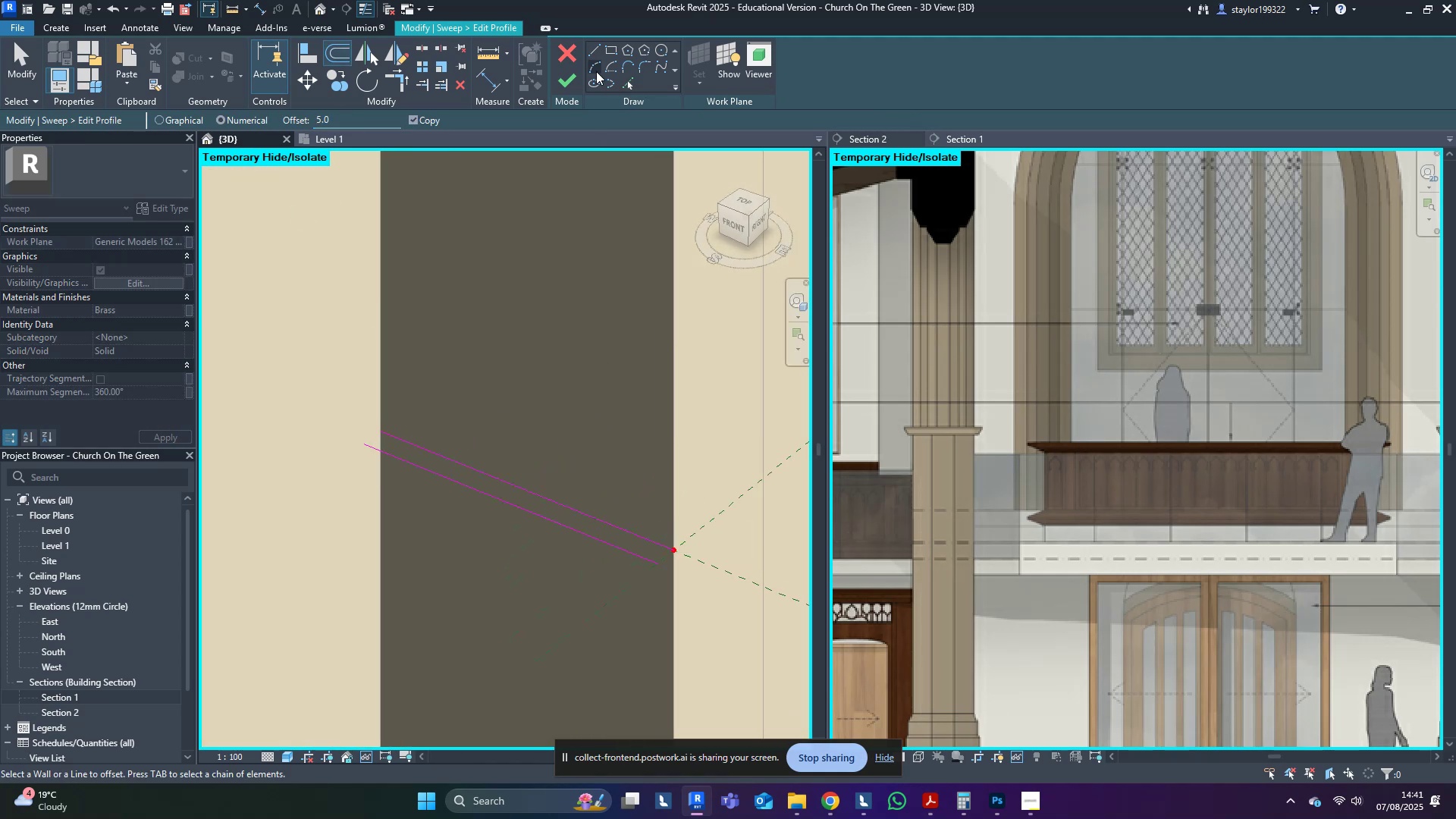 
left_click([594, 68])
 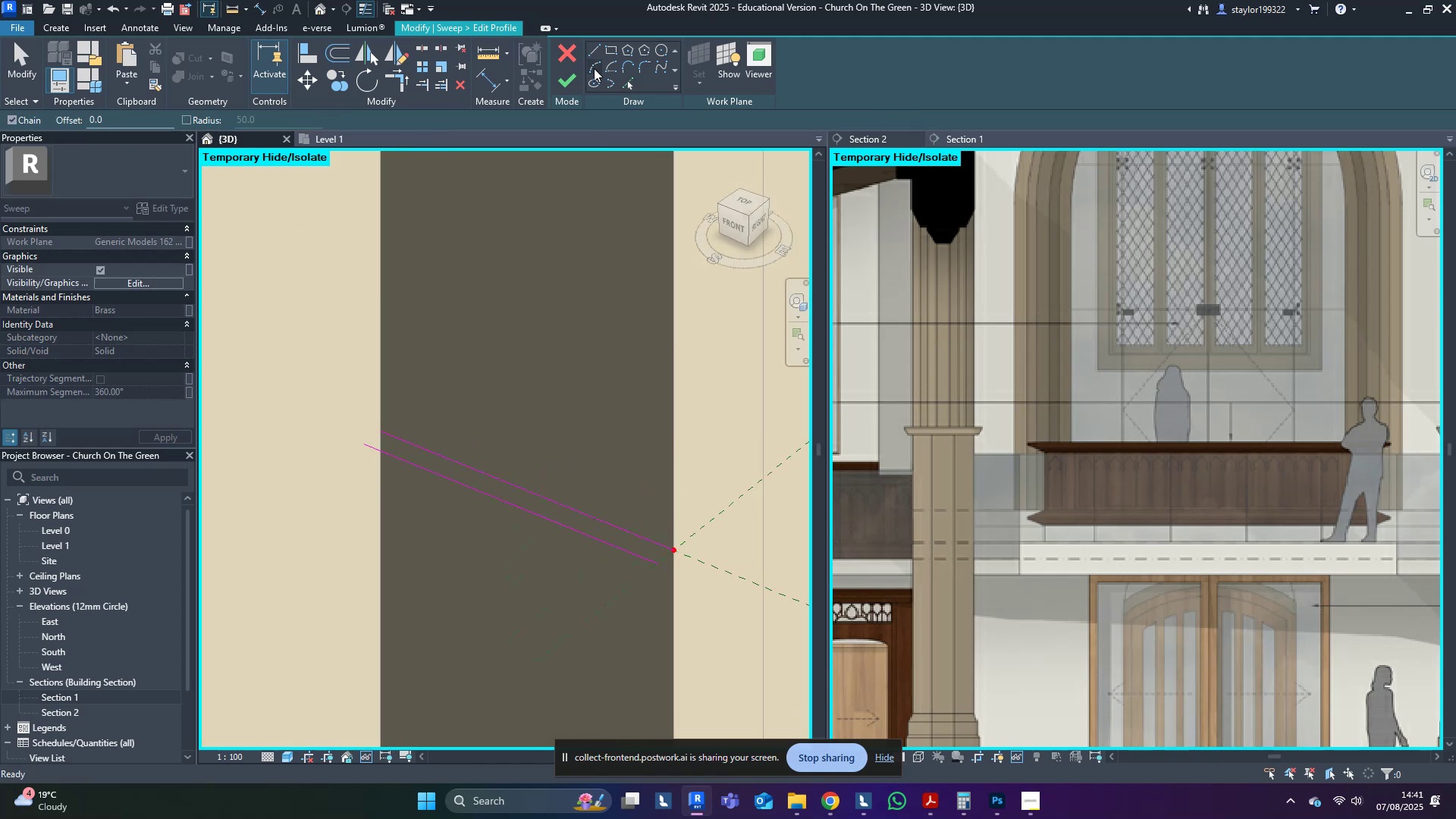 
scroll: coordinate [661, 572], scroll_direction: up, amount: 4.0
 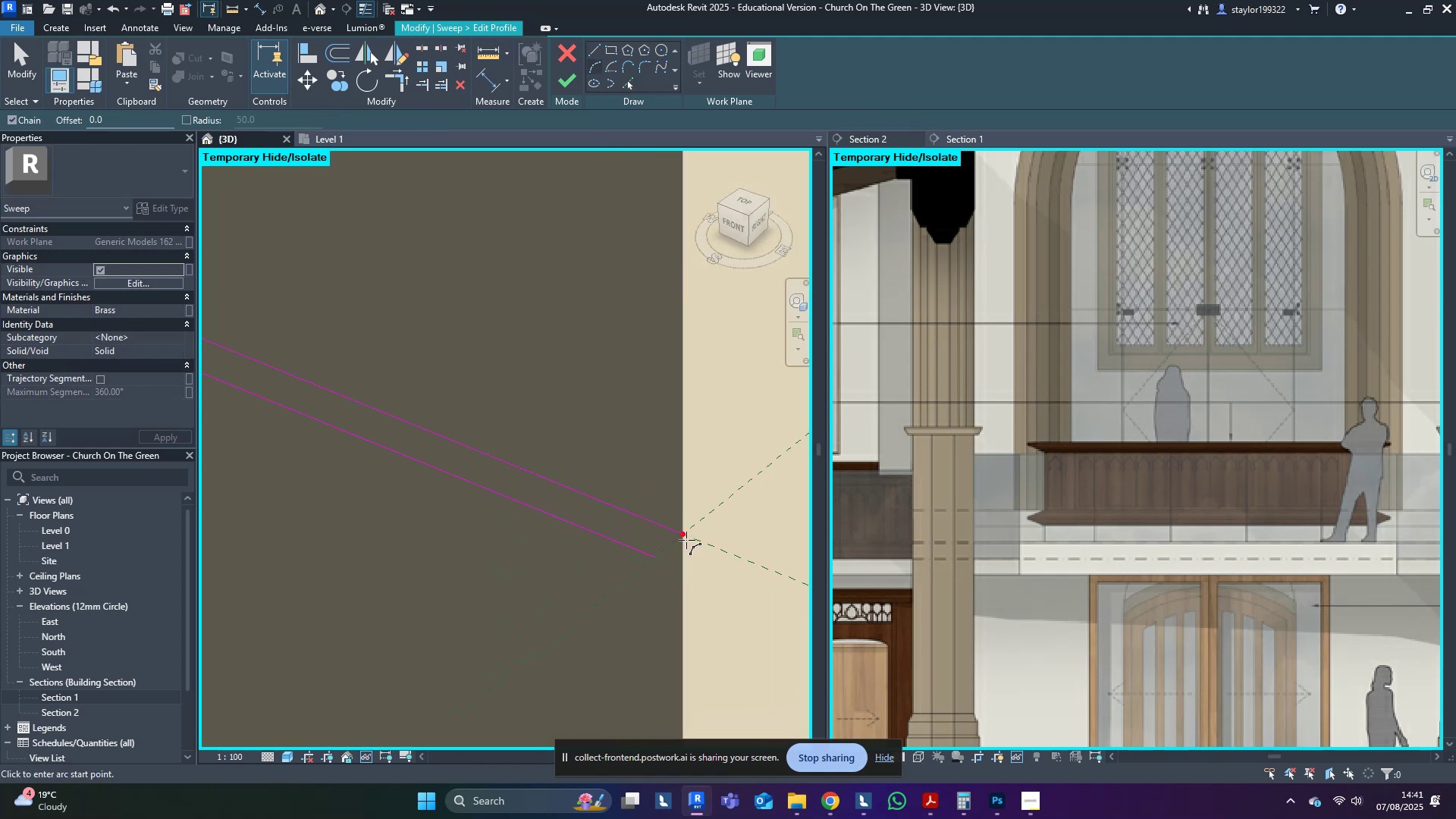 
left_click([684, 534])
 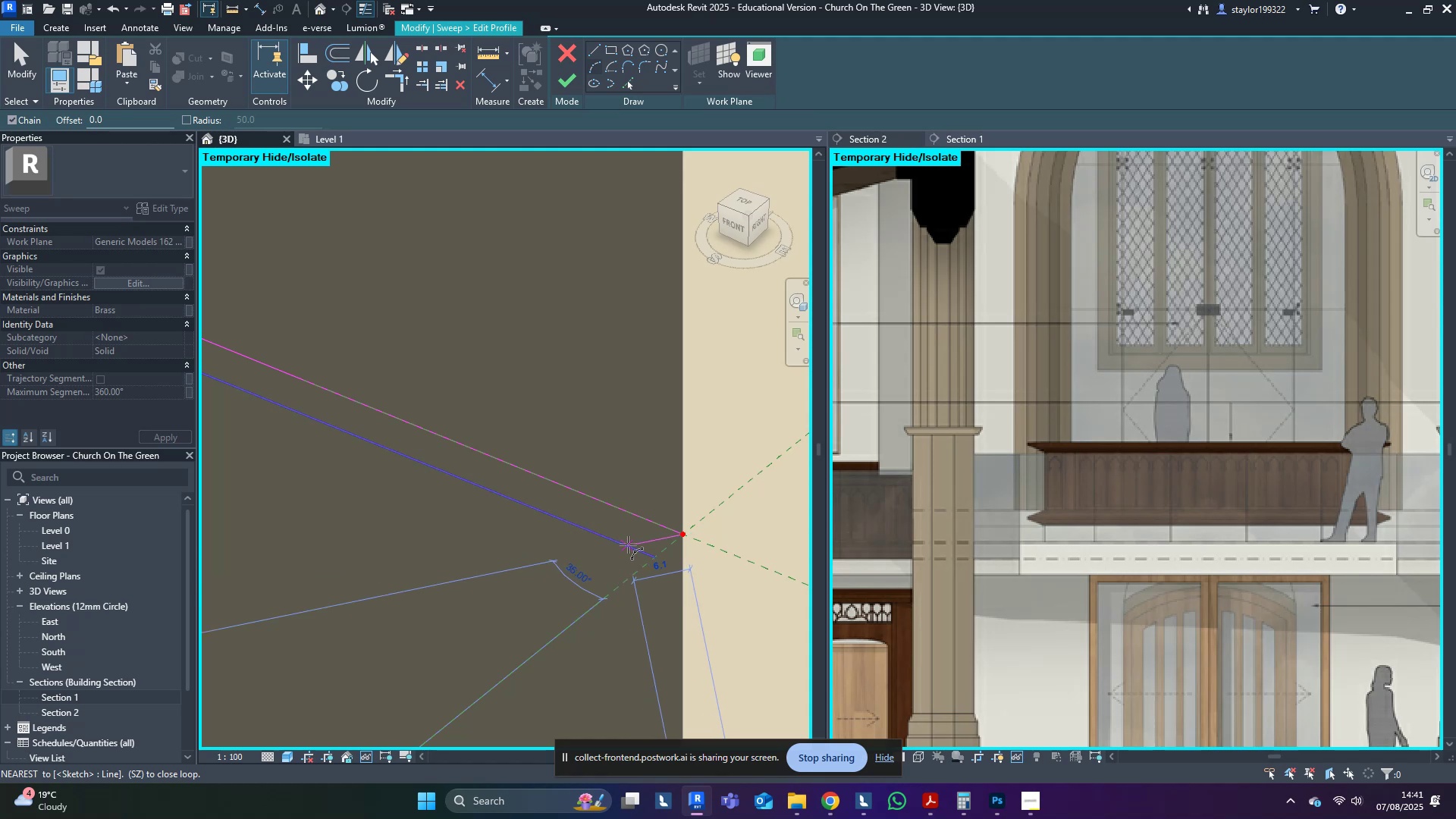 
left_click([628, 544])
 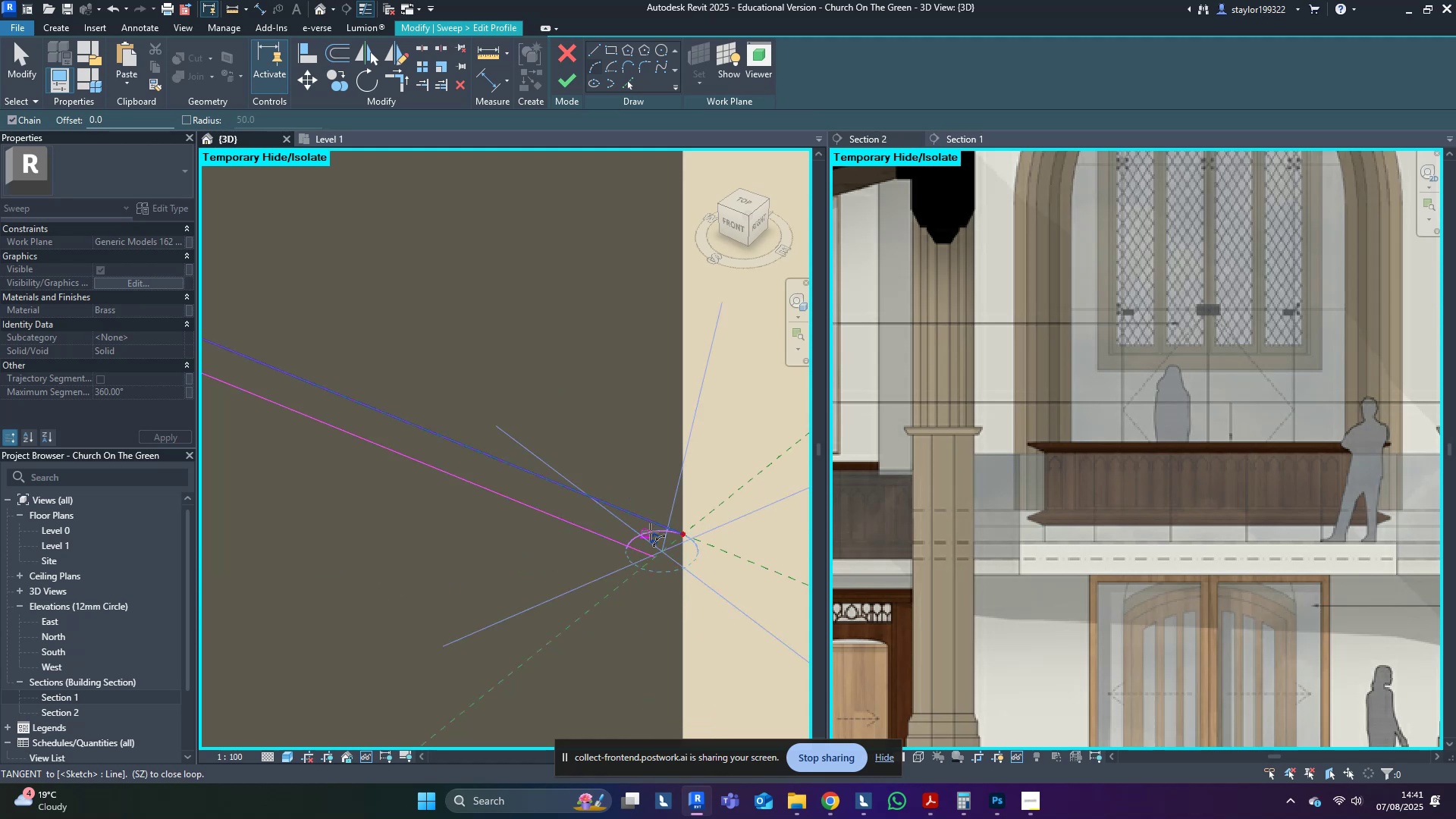 
scroll: coordinate [655, 532], scroll_direction: up, amount: 4.0
 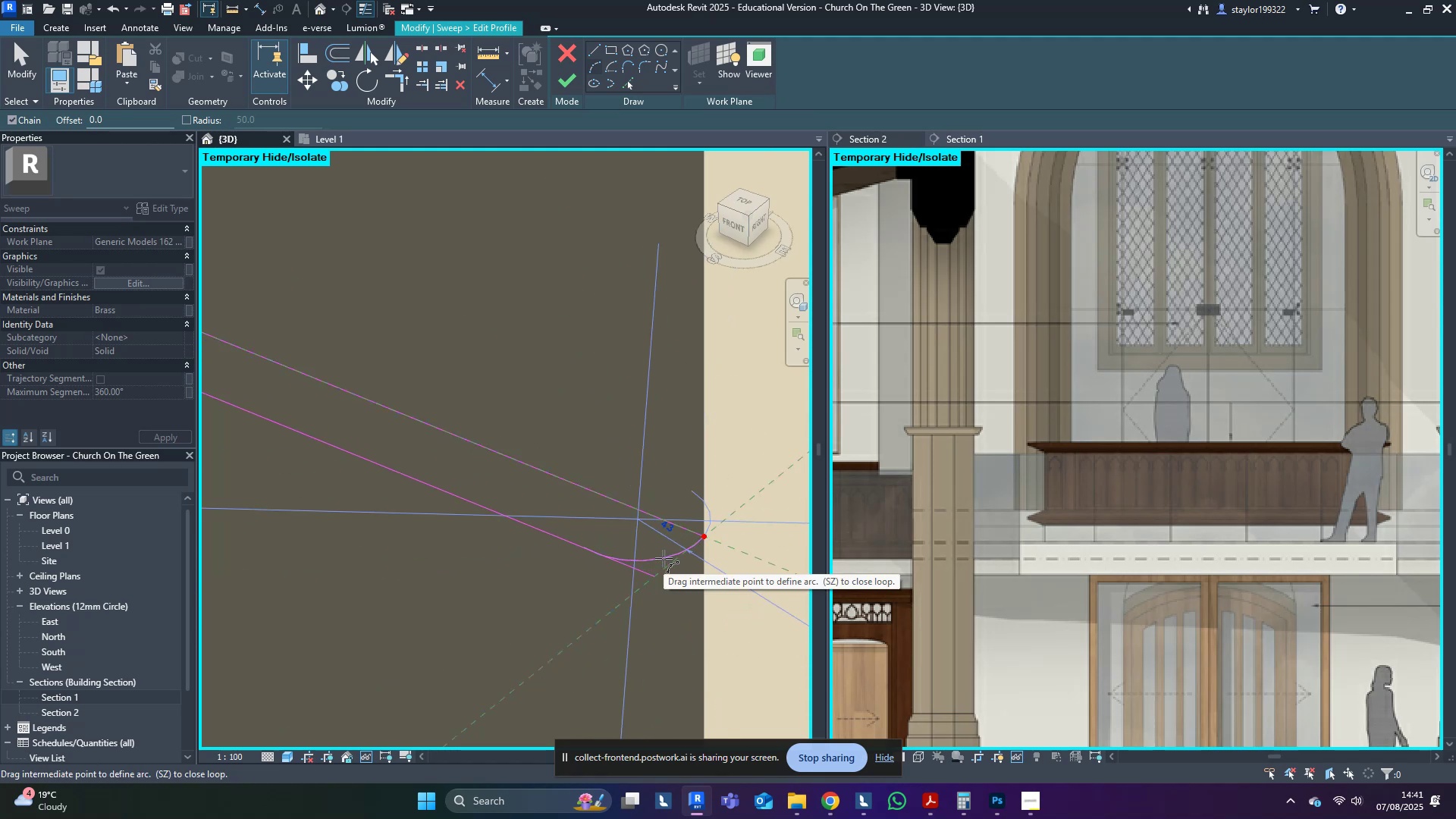 
left_click([664, 558])
 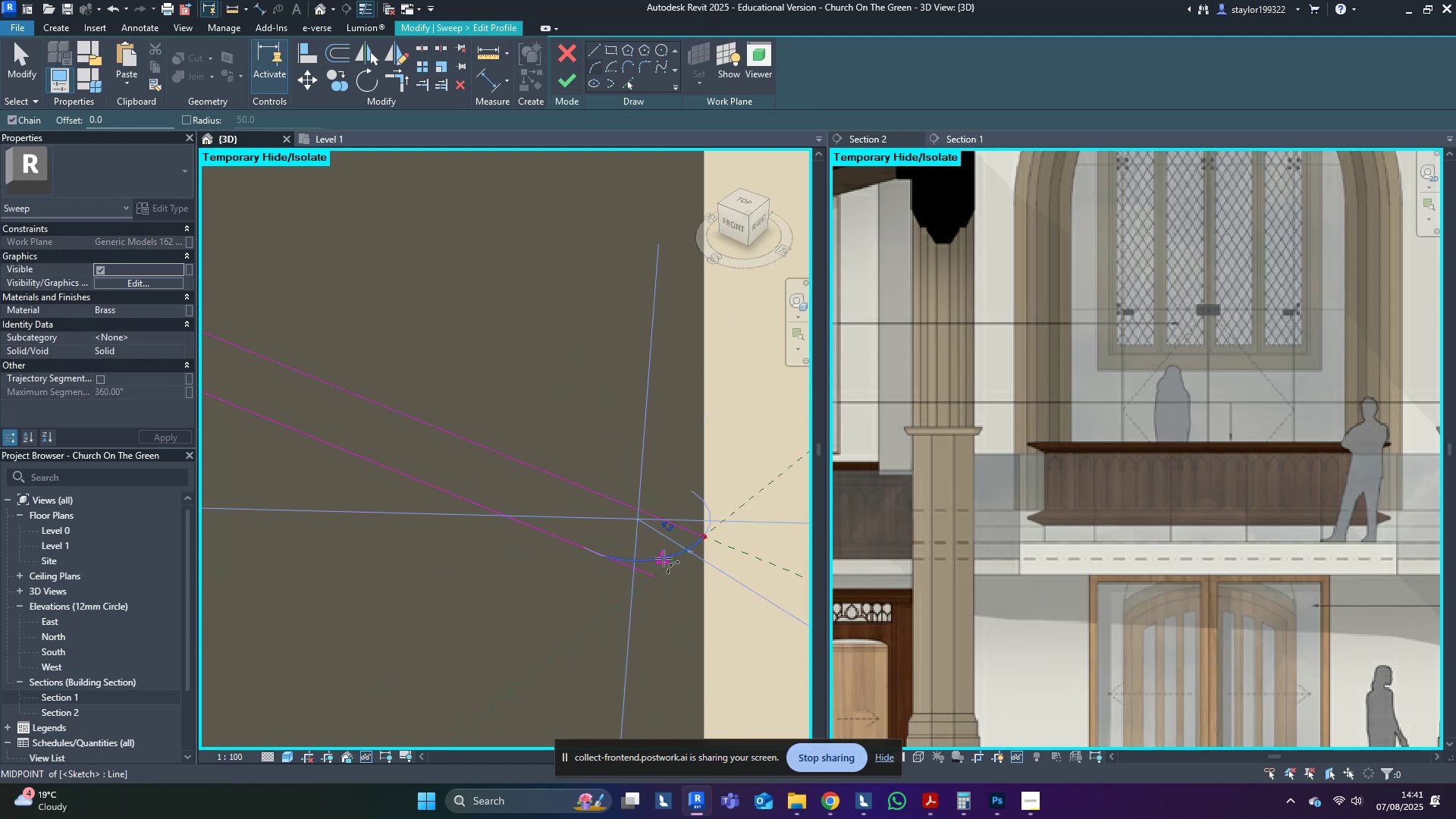 
key(Escape)
type(tr)
 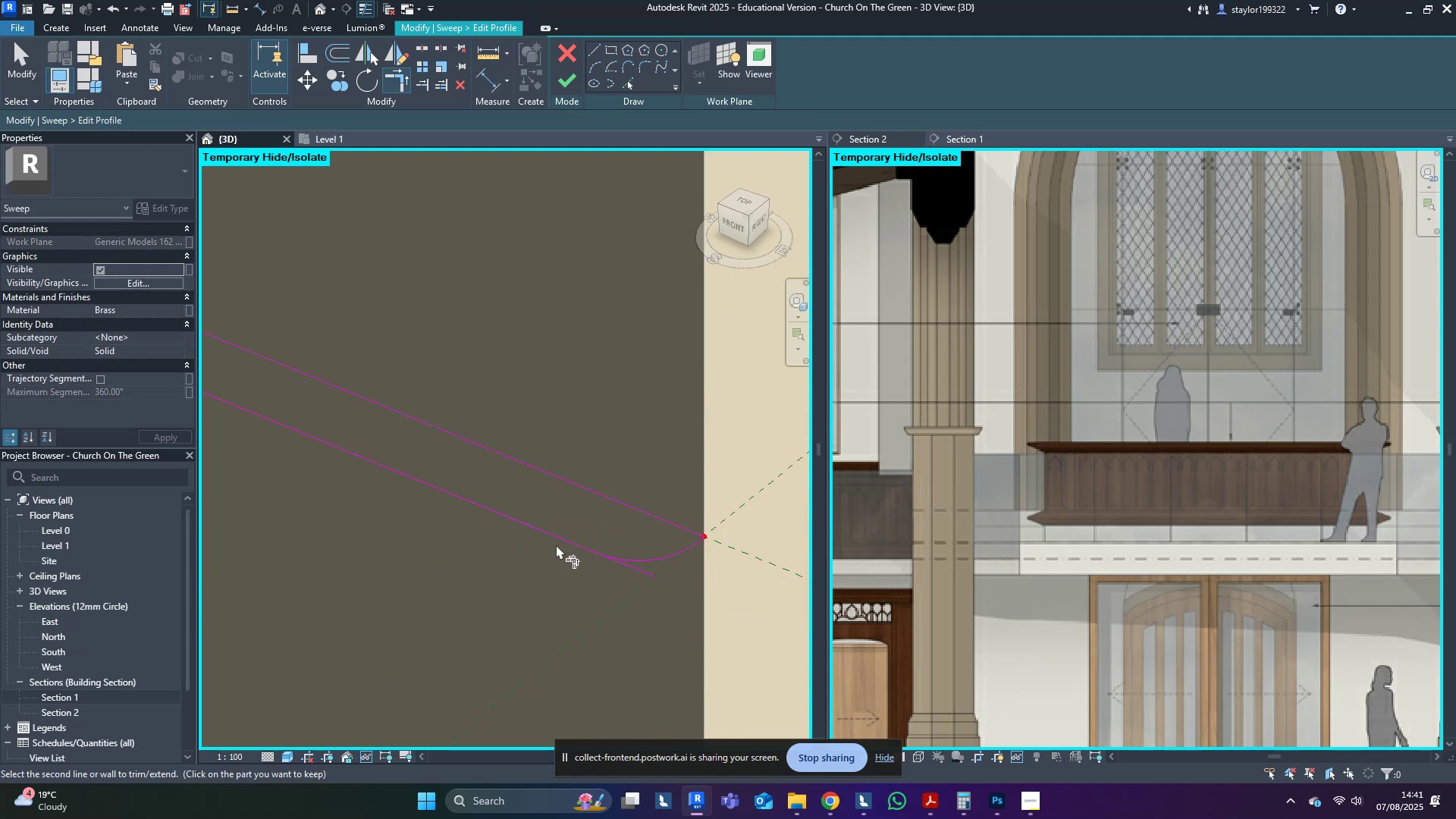 
left_click([572, 544])
 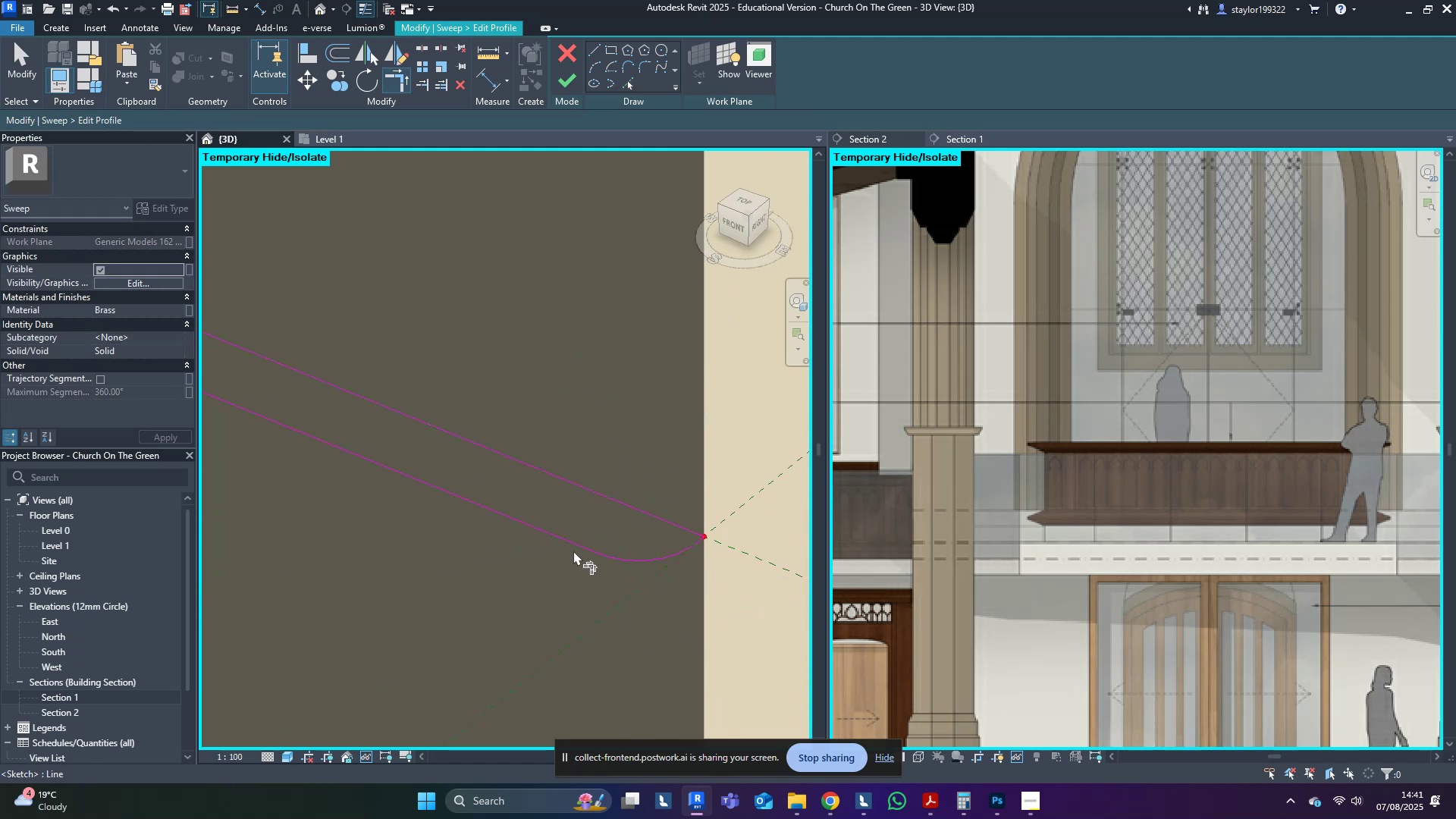 
scroll: coordinate [761, 558], scroll_direction: down, amount: 12.0
 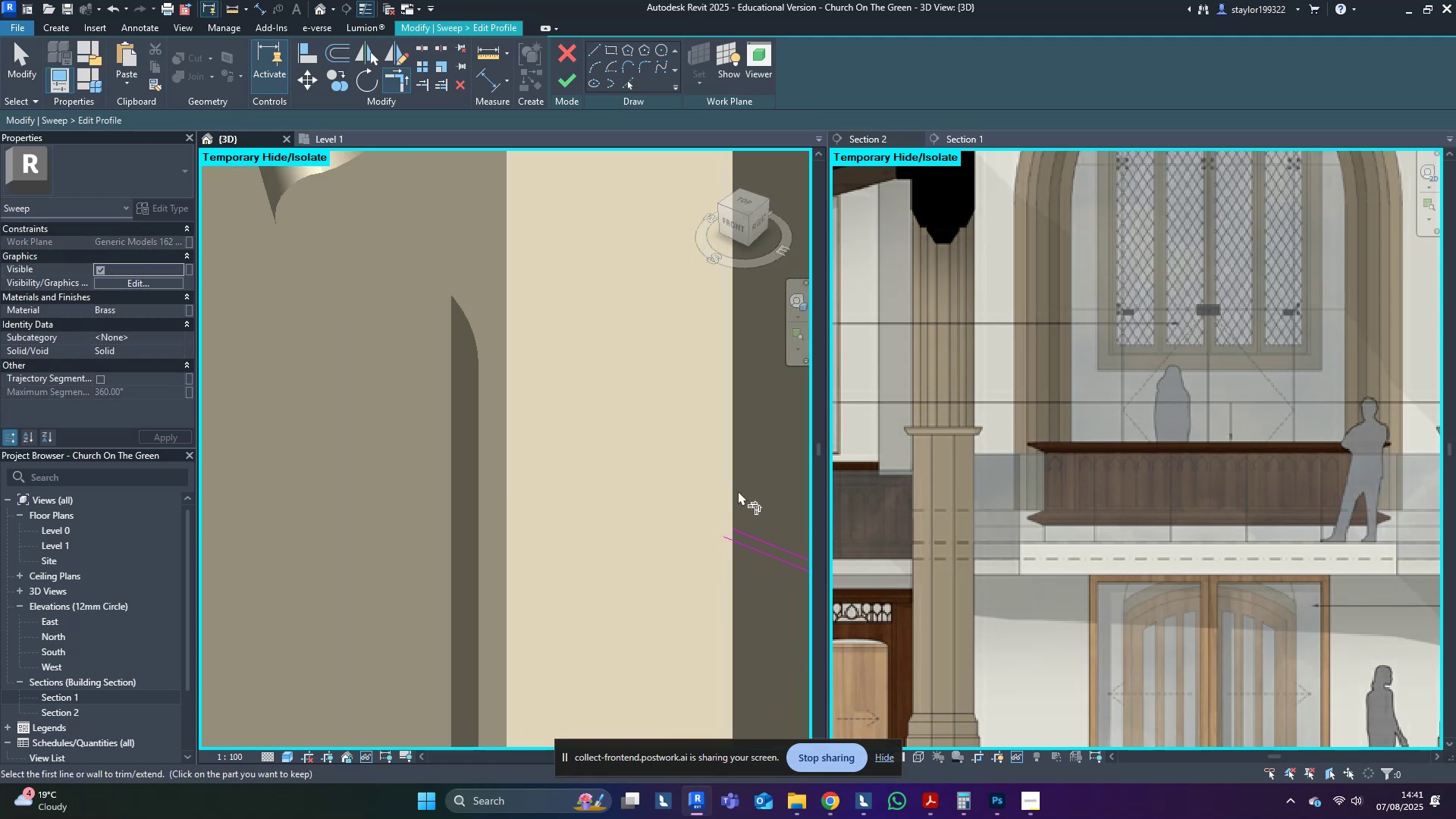 
key(Shift+ShiftLeft)
 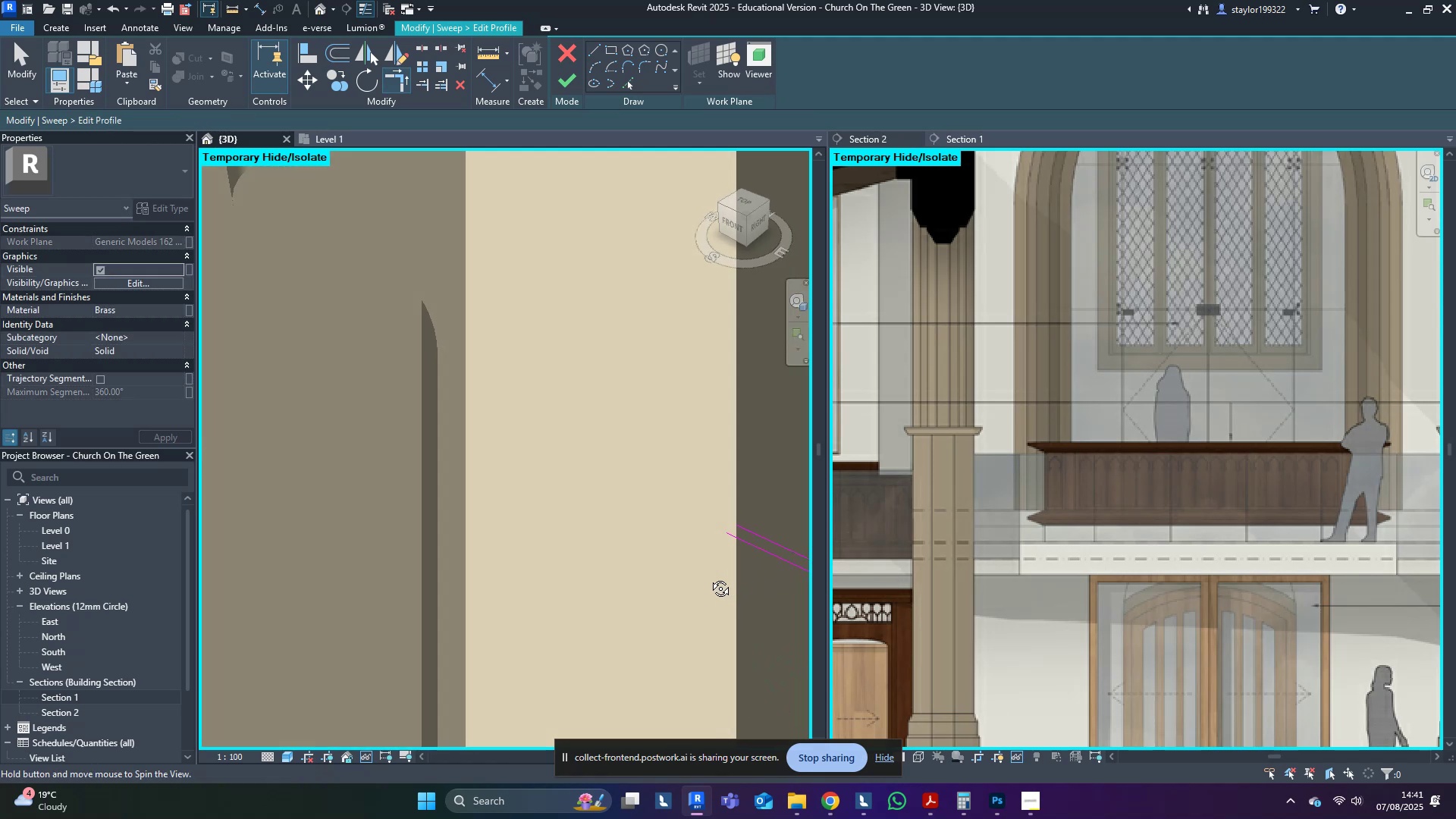 
scroll: coordinate [690, 577], scroll_direction: down, amount: 4.0
 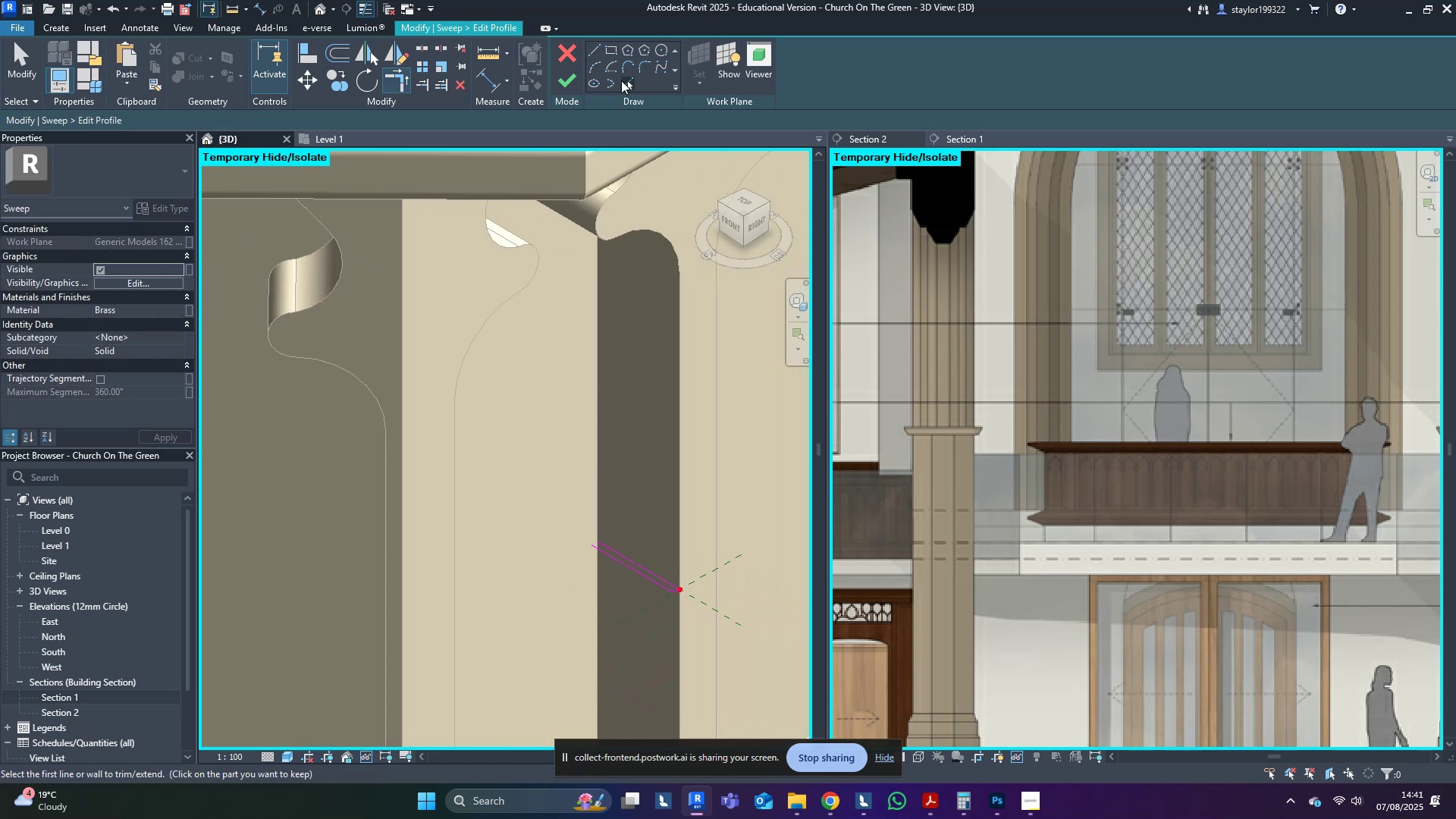 
left_click([632, 89])
 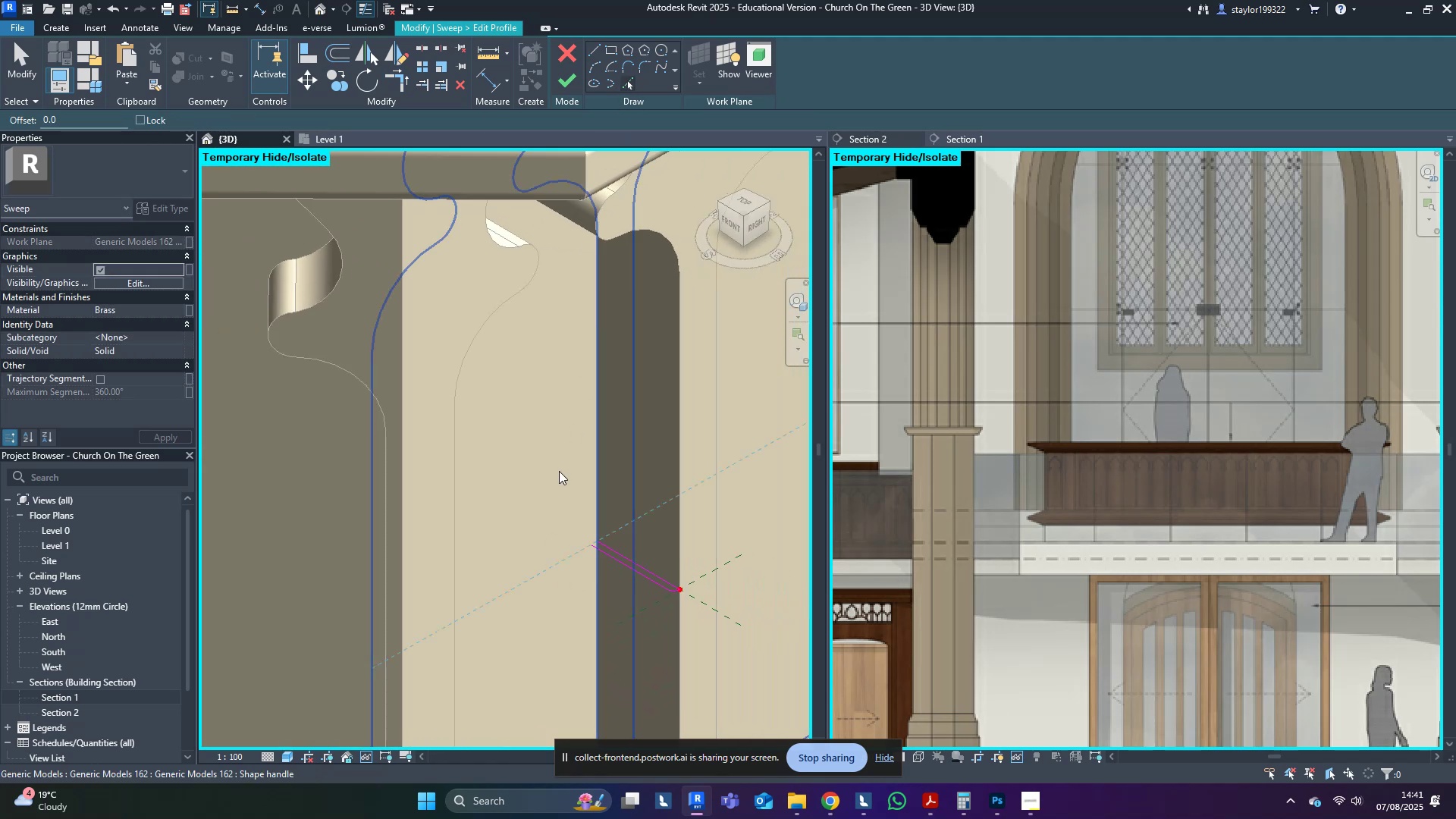 
left_click([558, 469])
 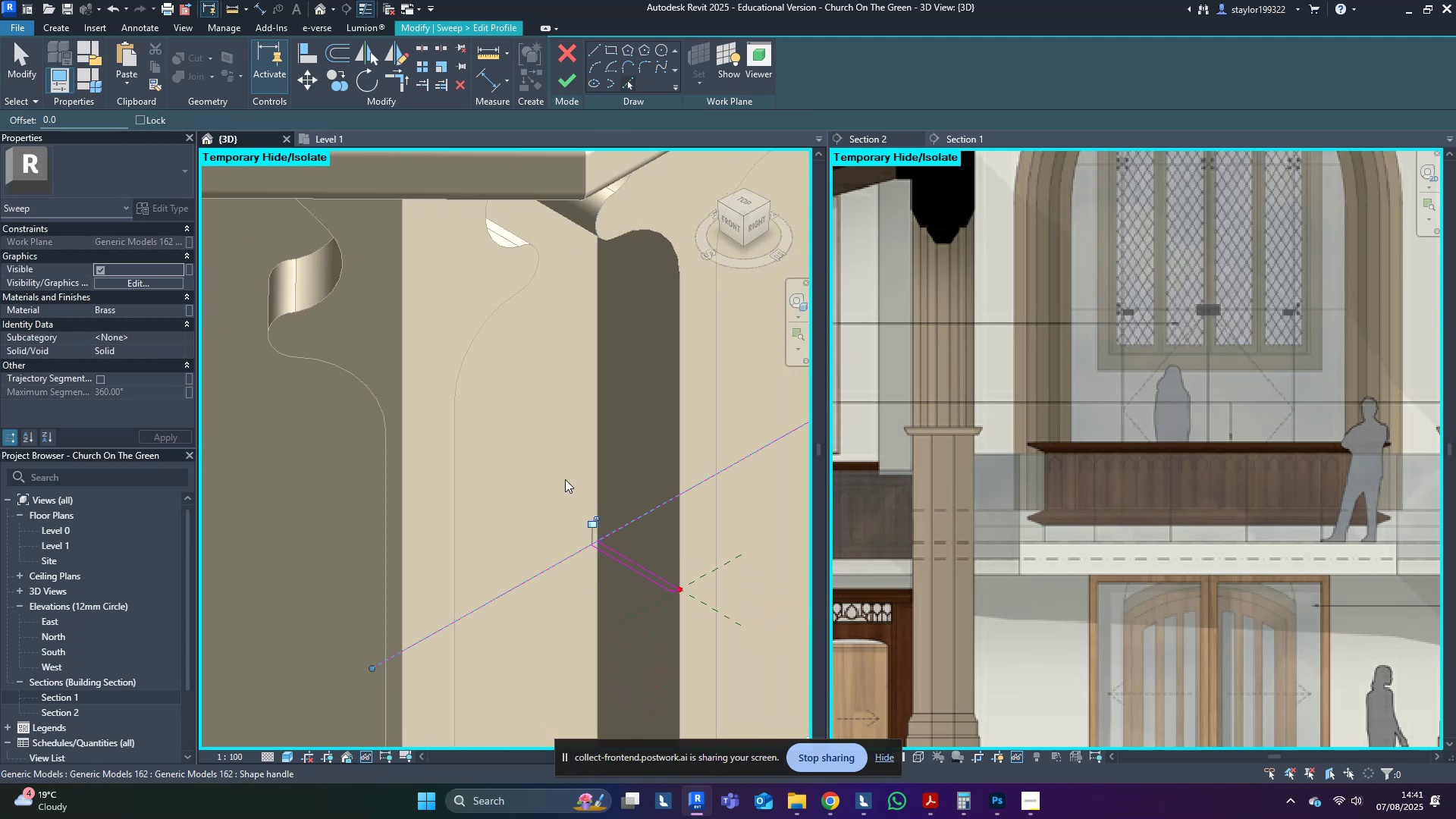 
scroll: coordinate [609, 578], scroll_direction: up, amount: 9.0
 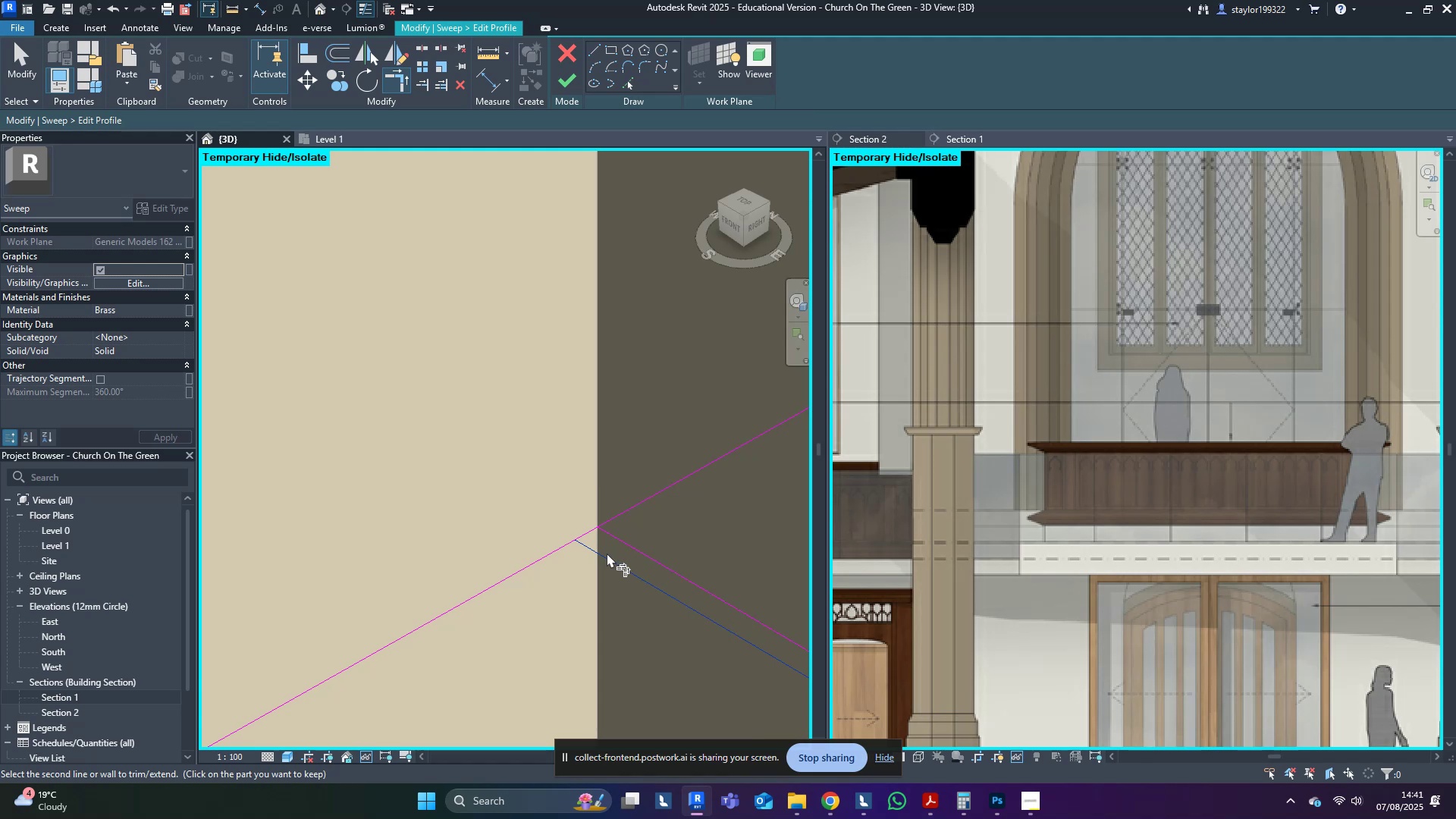 
key(R)
 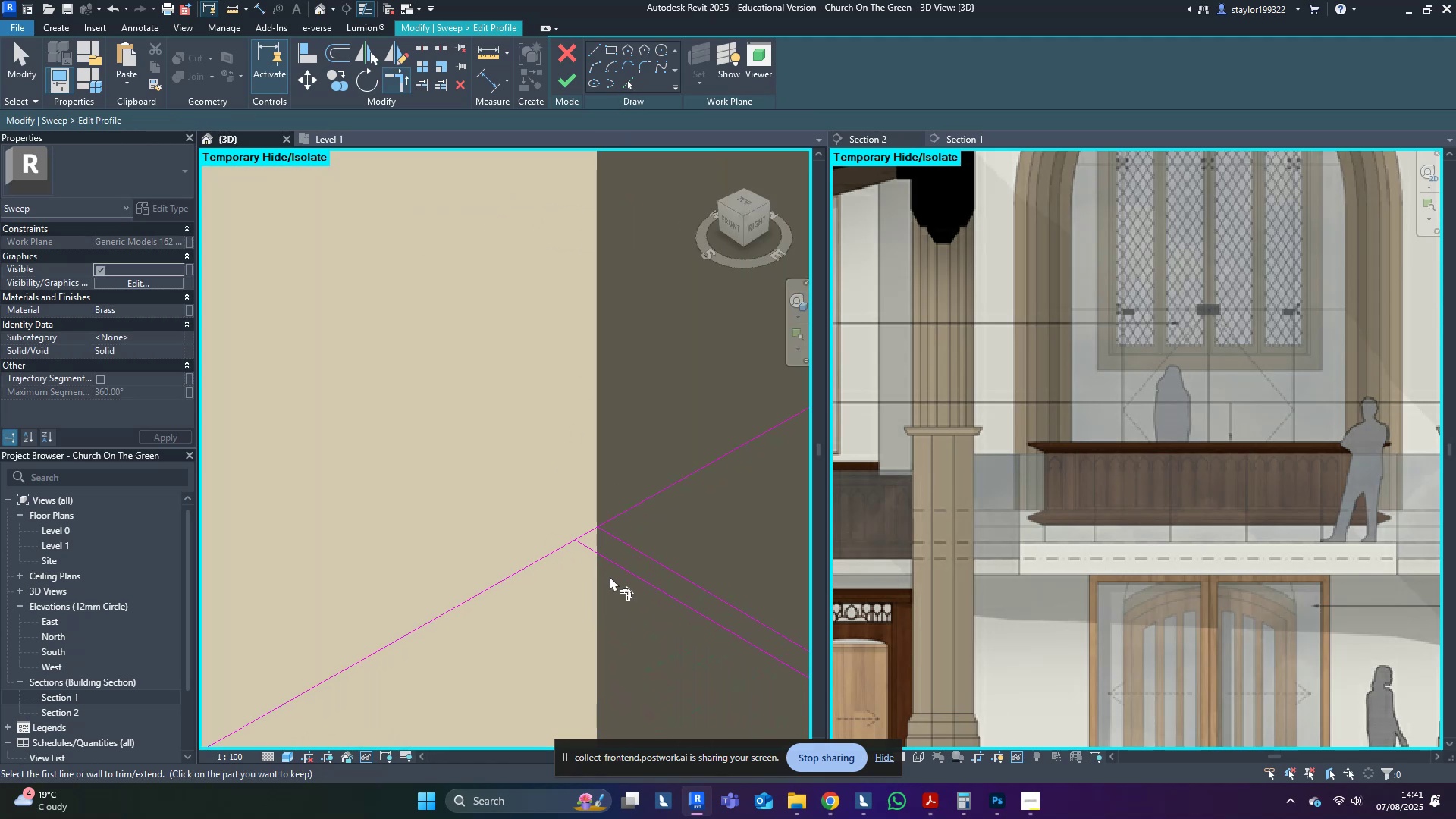 
left_click([614, 563])
 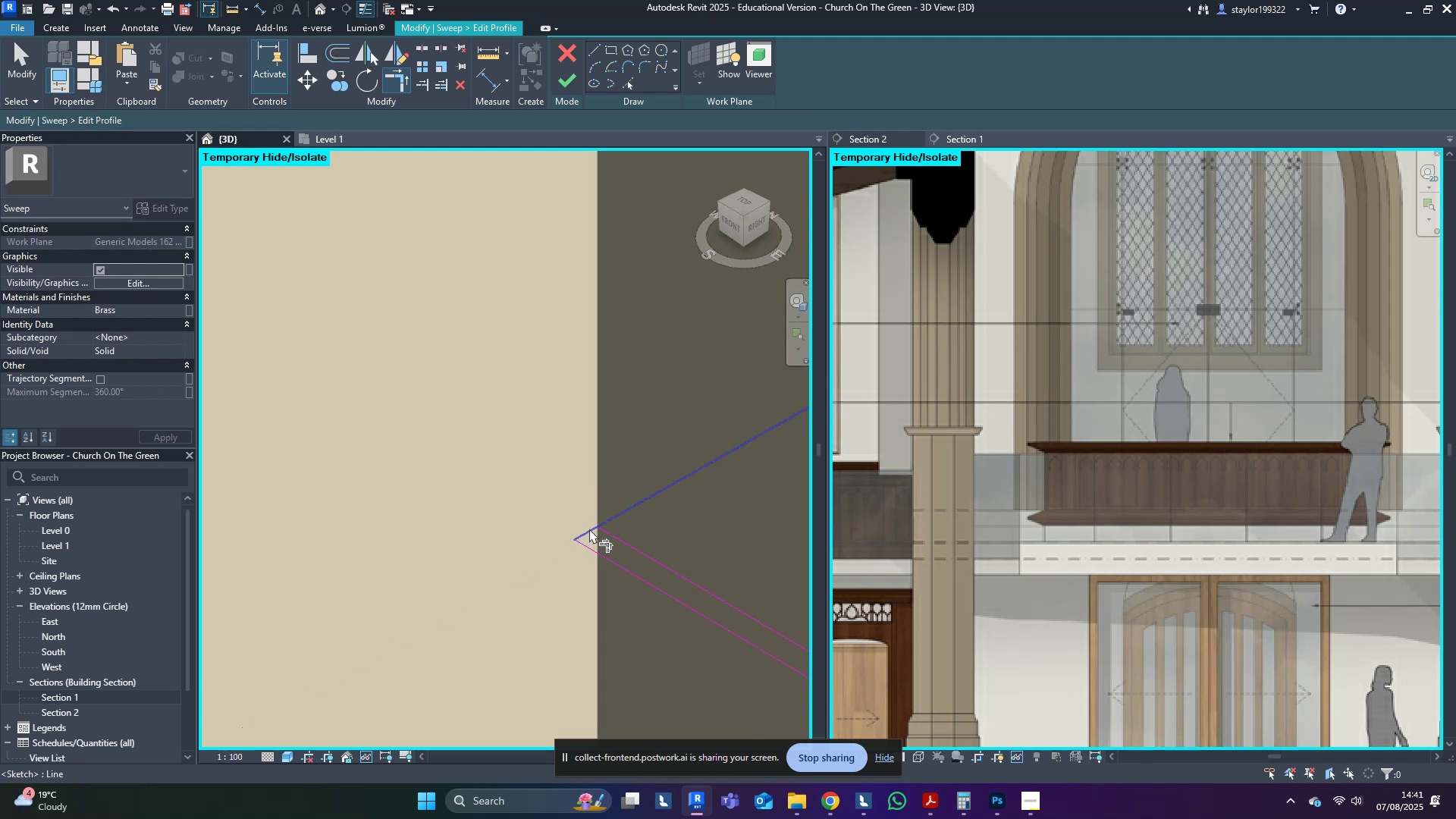 
triple_click([613, 539])
 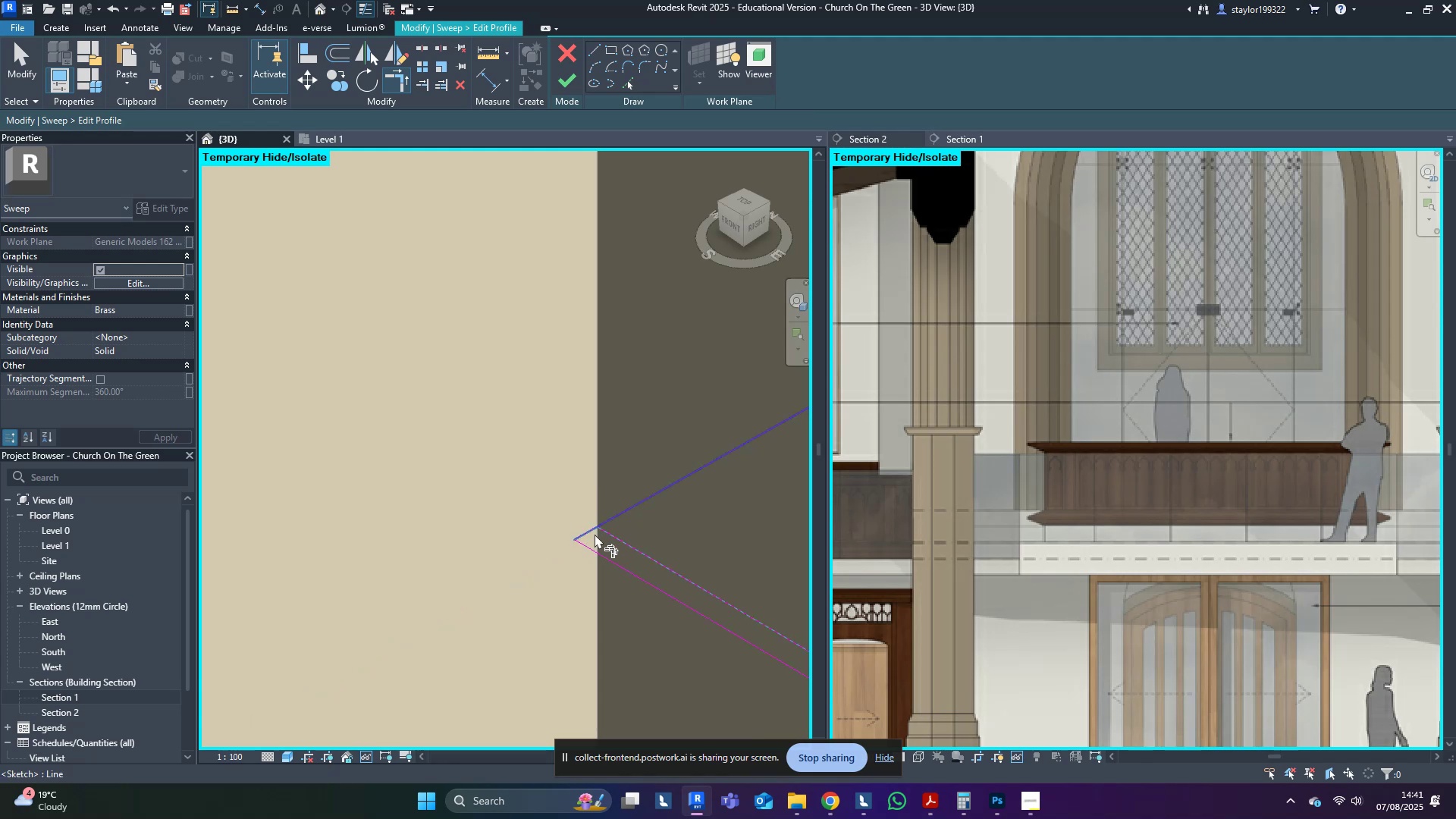 
triple_click([589, 532])
 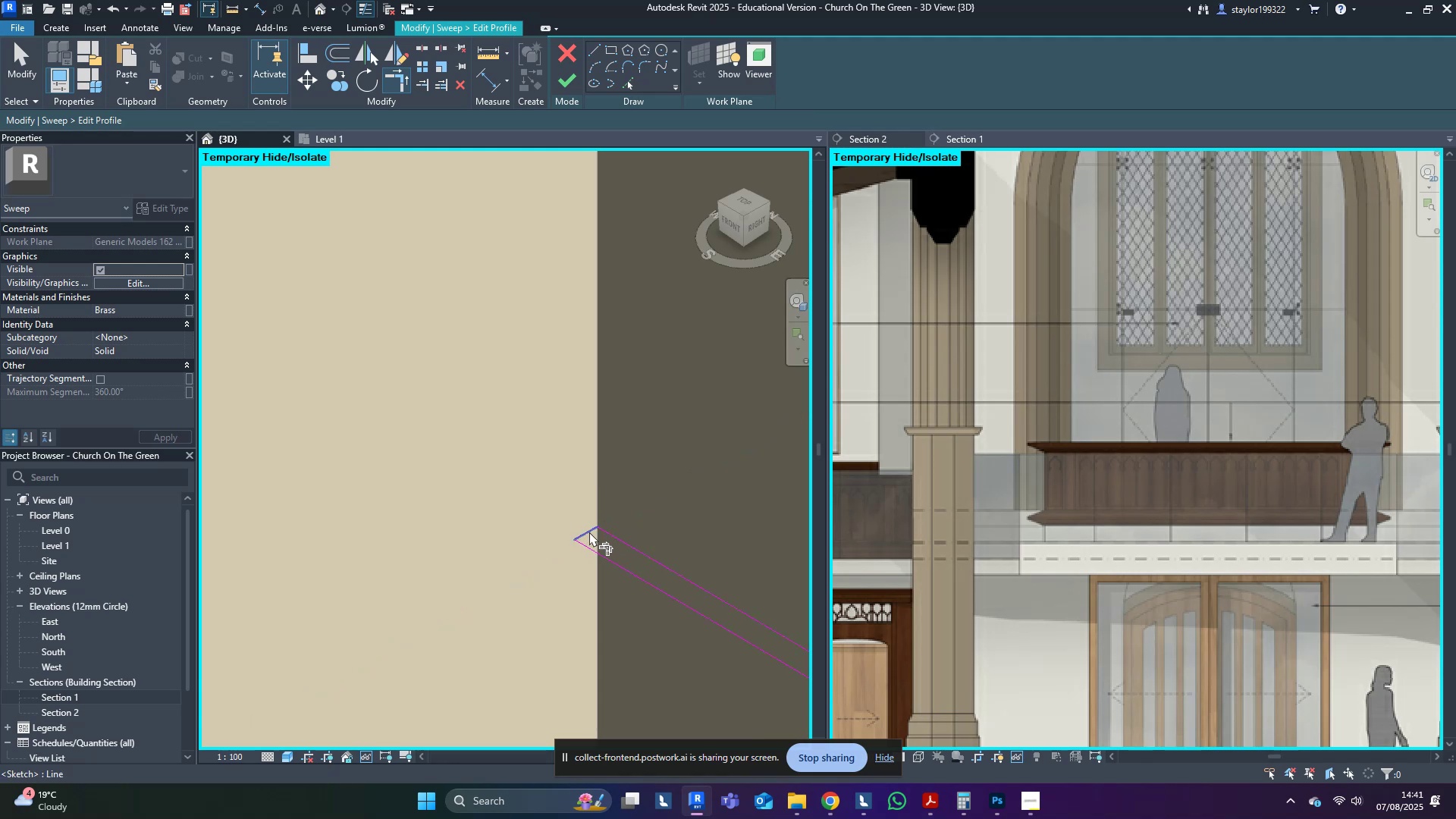 
scroll: coordinate [598, 529], scroll_direction: down, amount: 12.0
 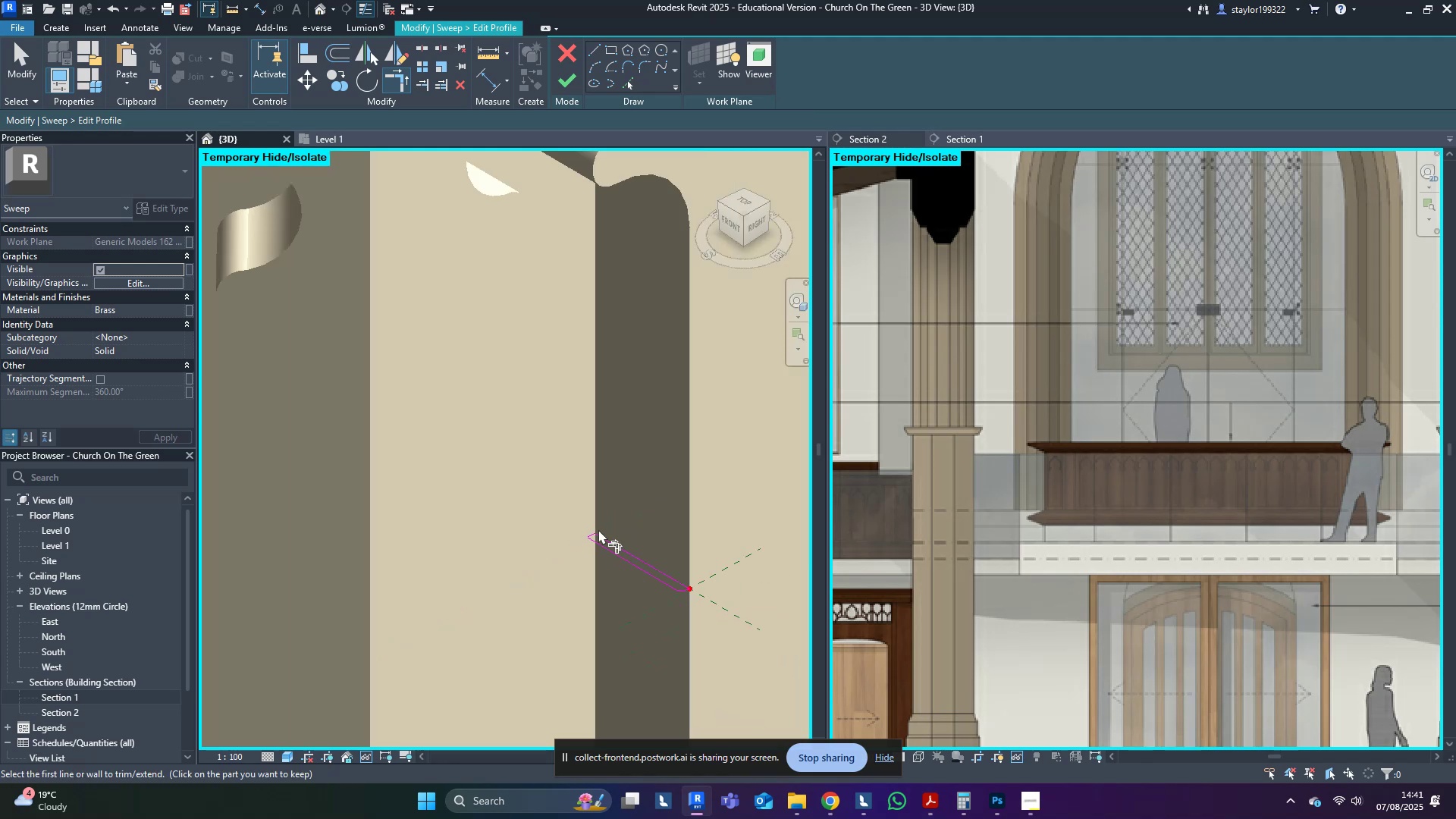 
type(md)
 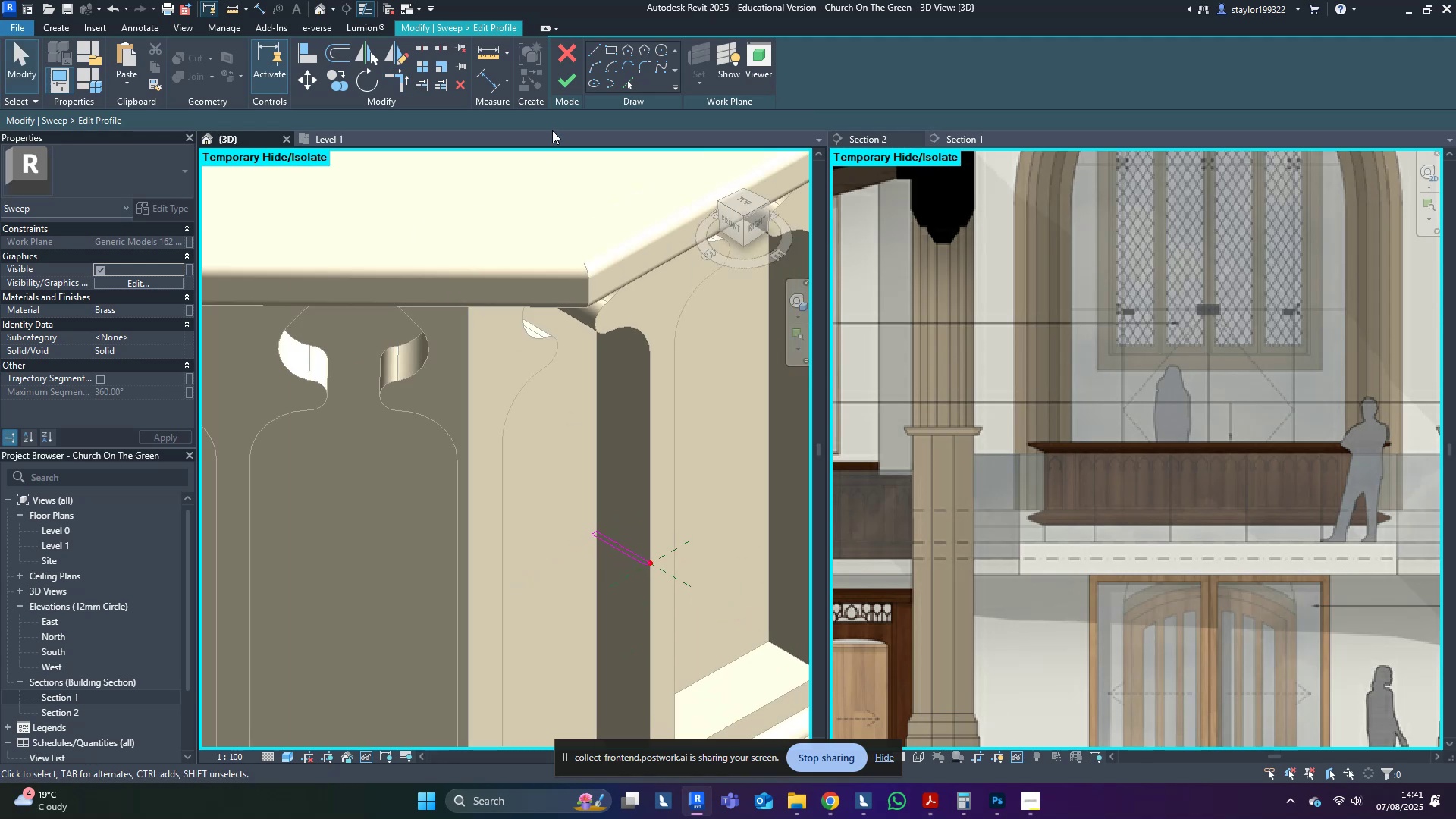 
left_click([576, 91])
 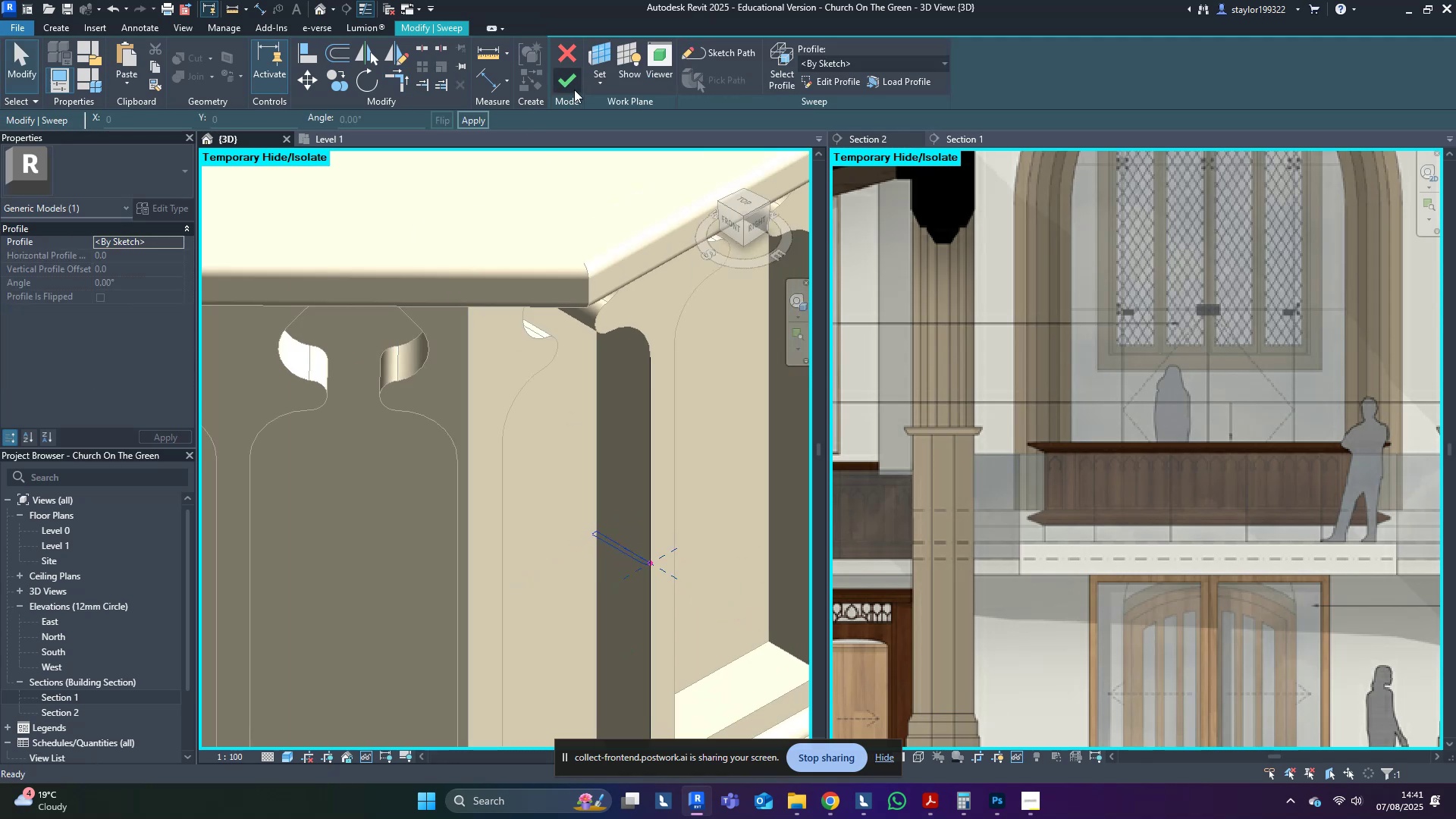 
left_click([574, 89])
 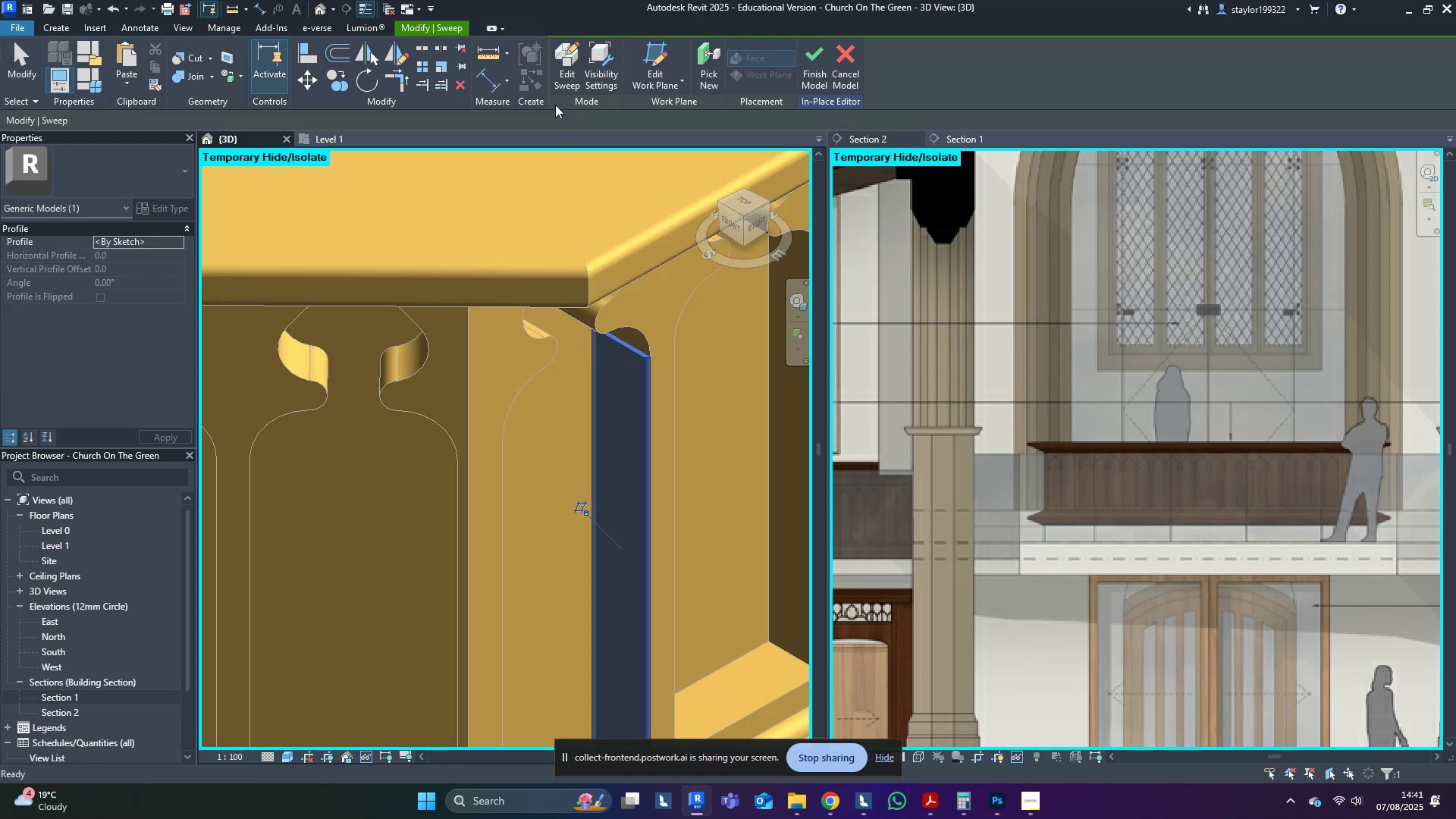 
scroll: coordinate [557, 395], scroll_direction: down, amount: 3.0
 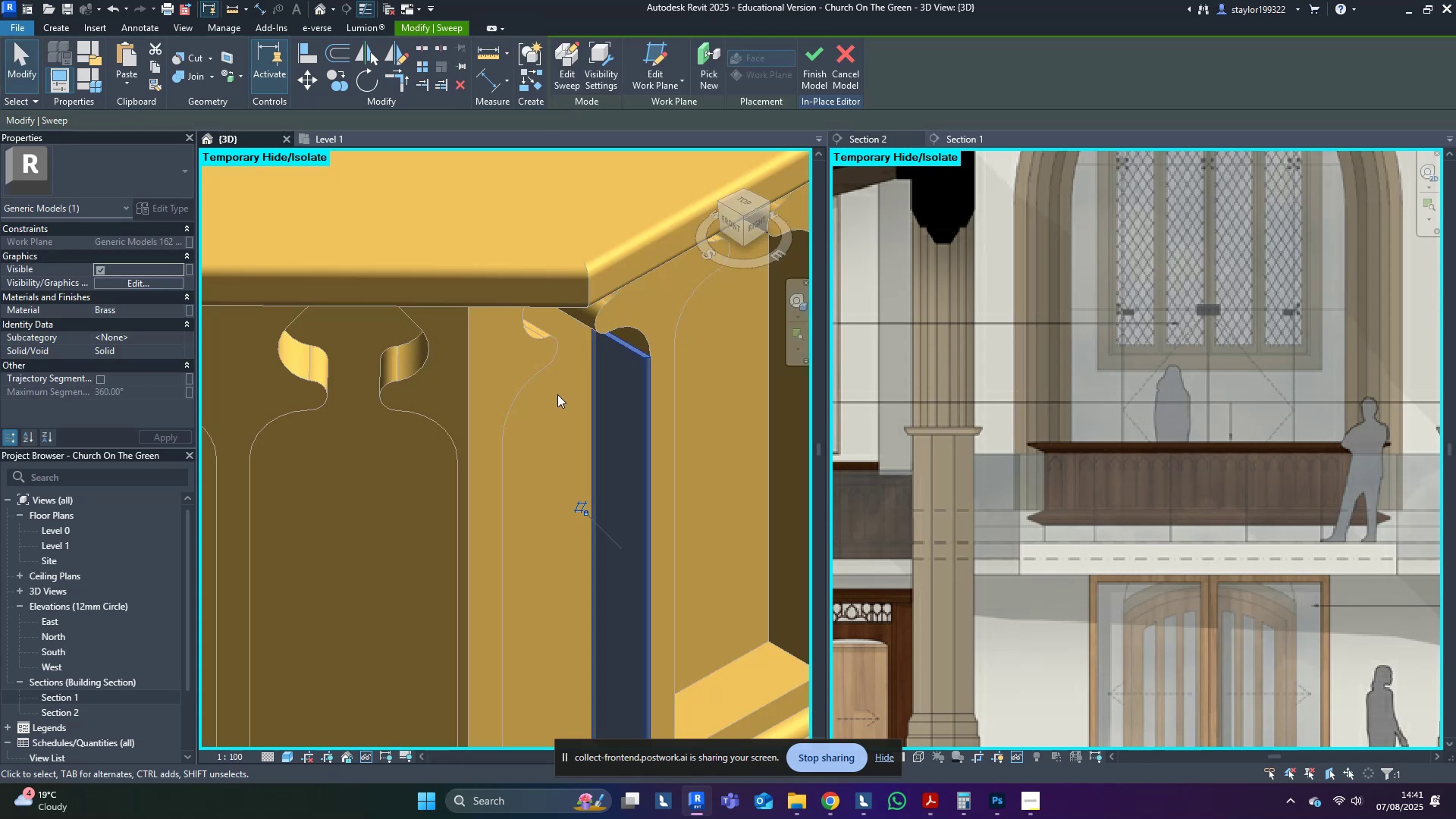 
hold_key(key=ShiftLeft, duration=0.38)
 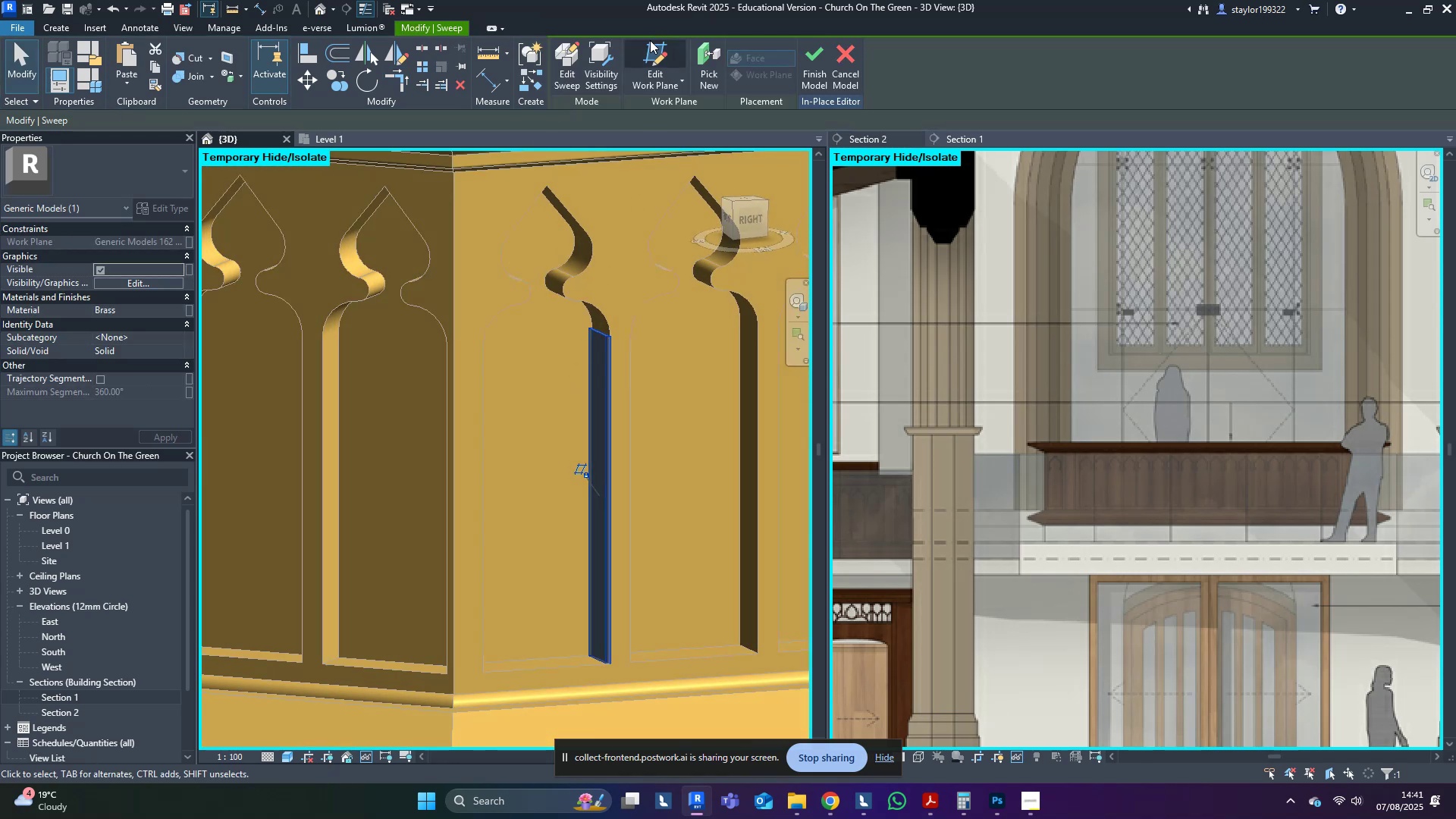 
left_click([576, 52])
 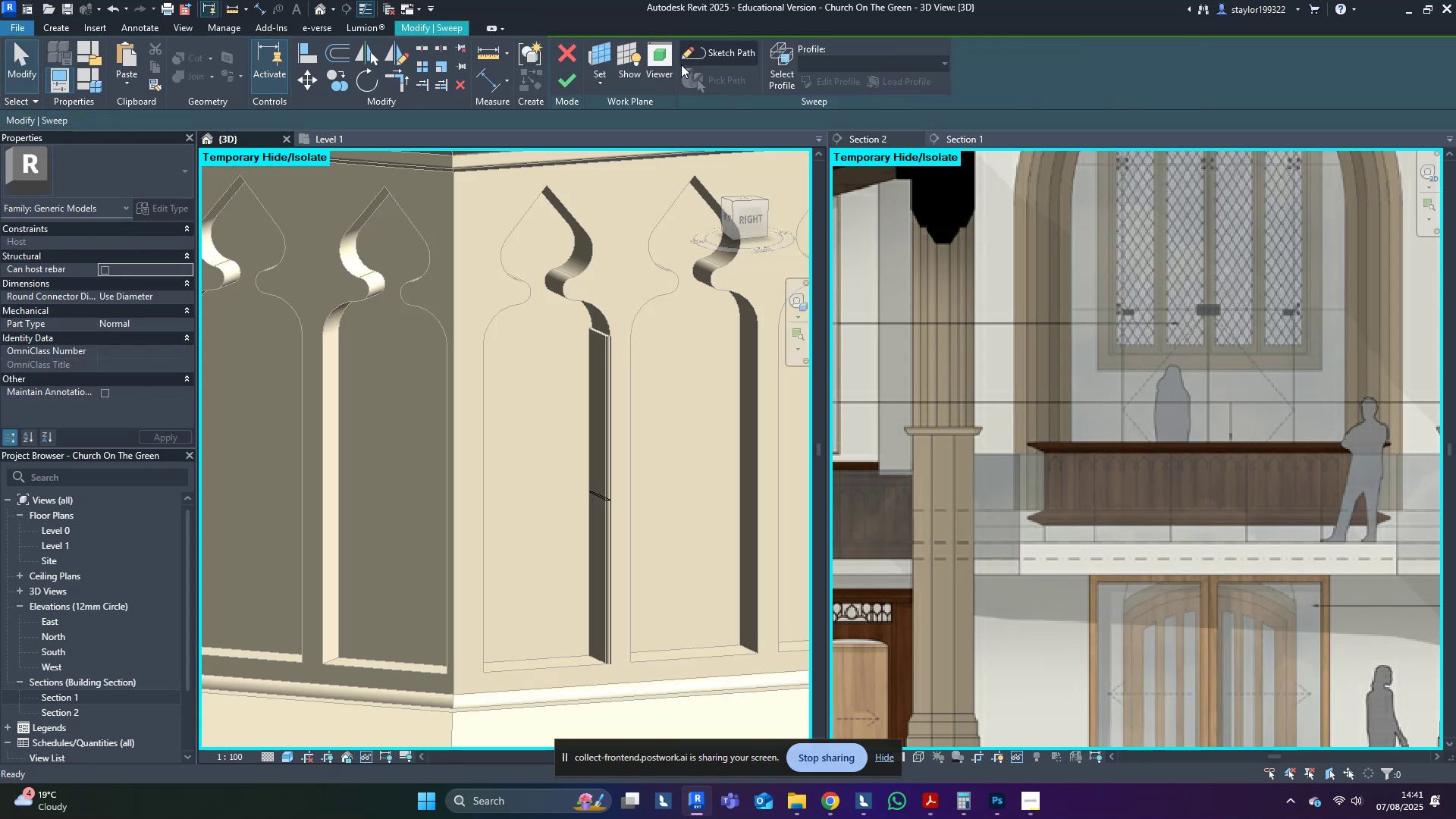 
left_click([720, 51])
 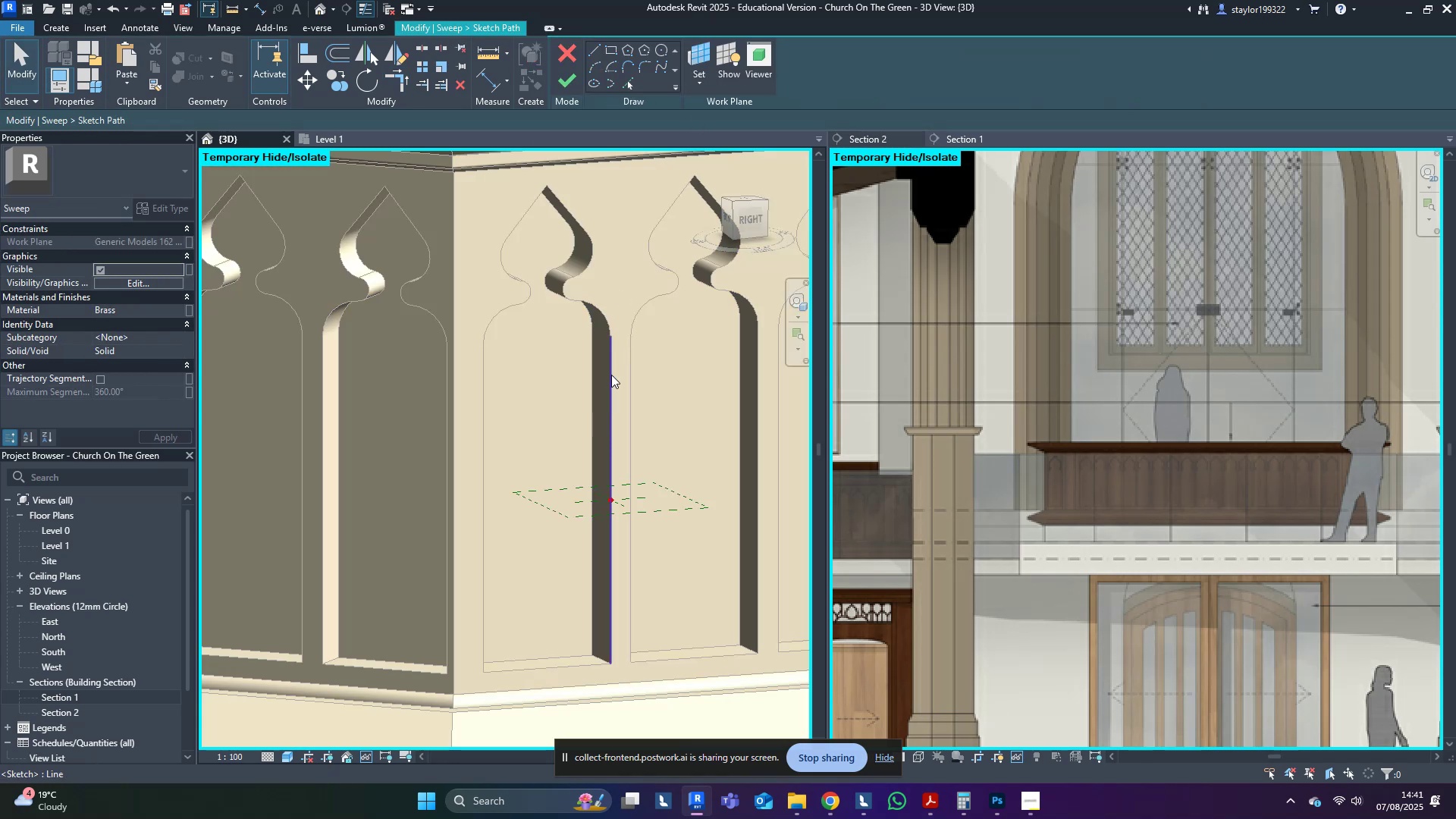 
left_click([611, 375])
 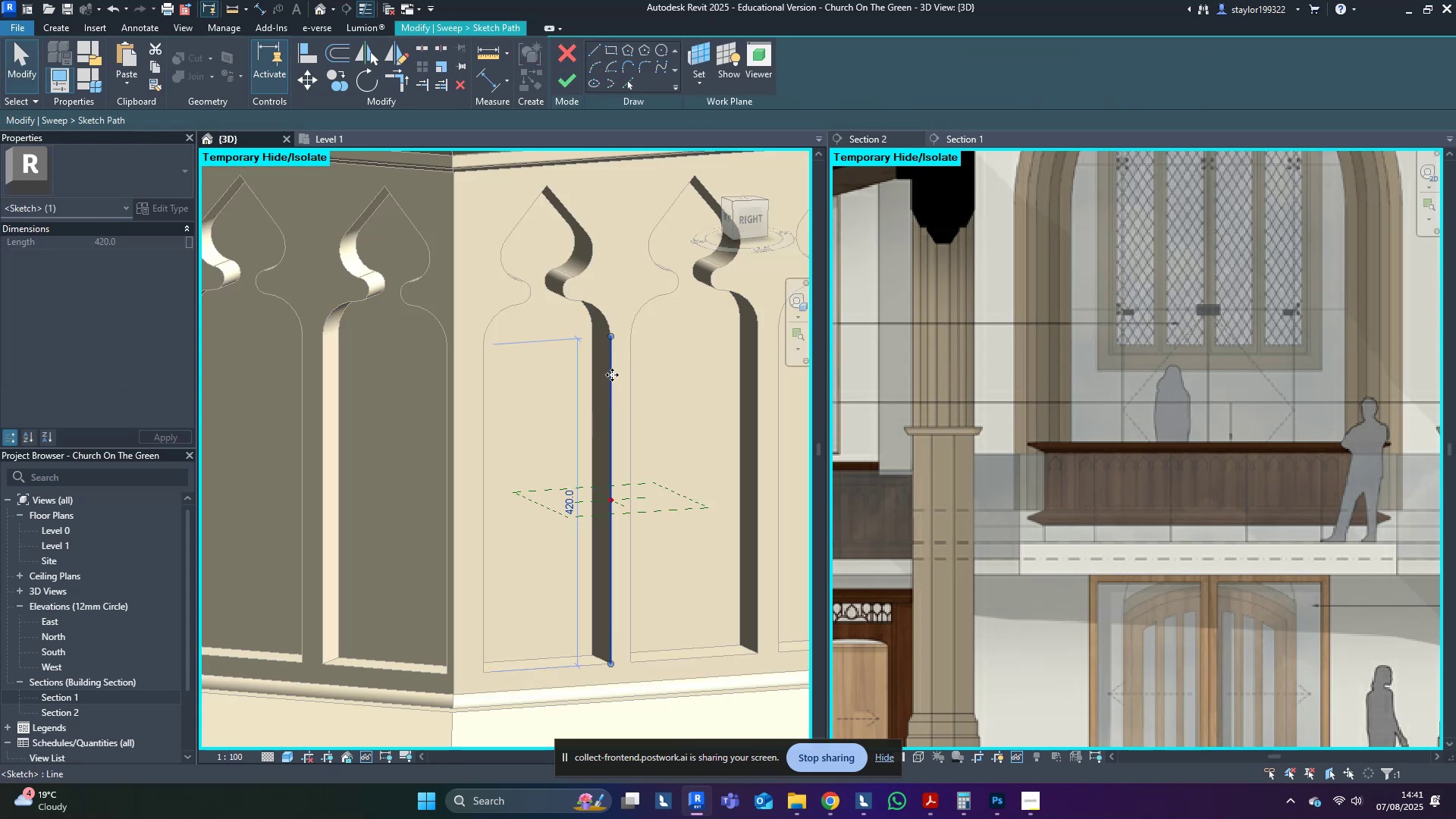 
key(Delete)
 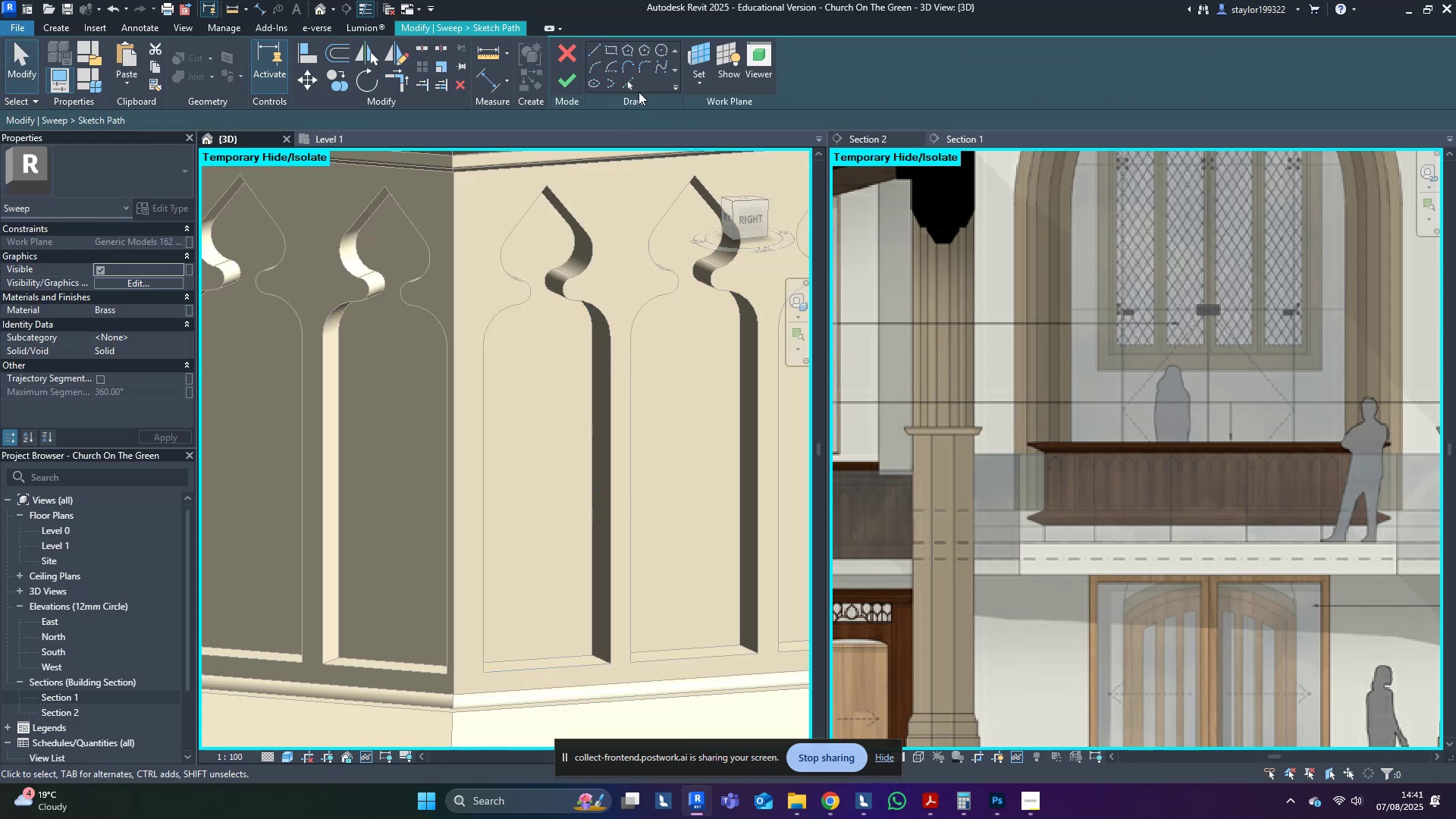 
left_click([629, 83])
 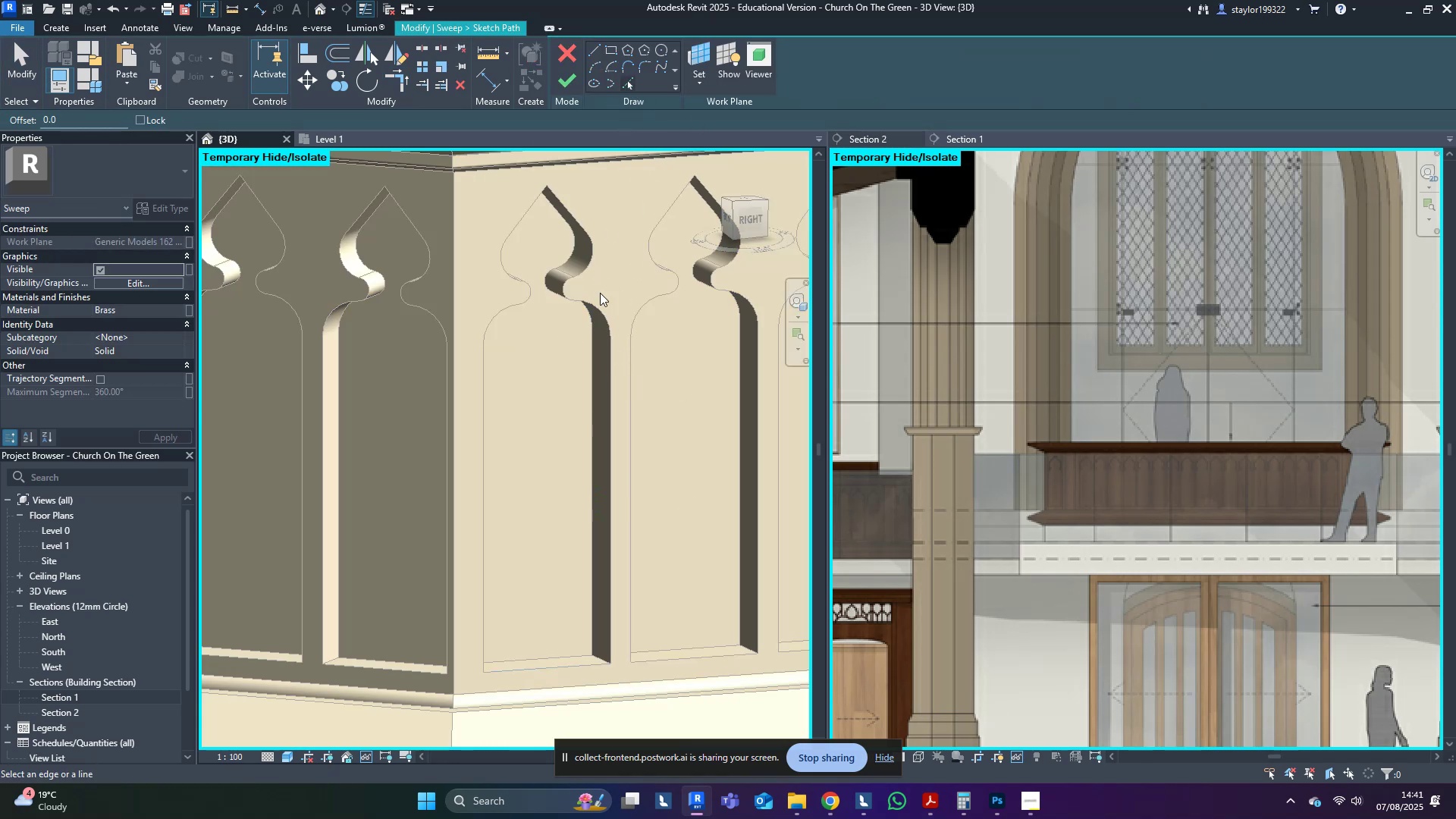 
key(Tab)
 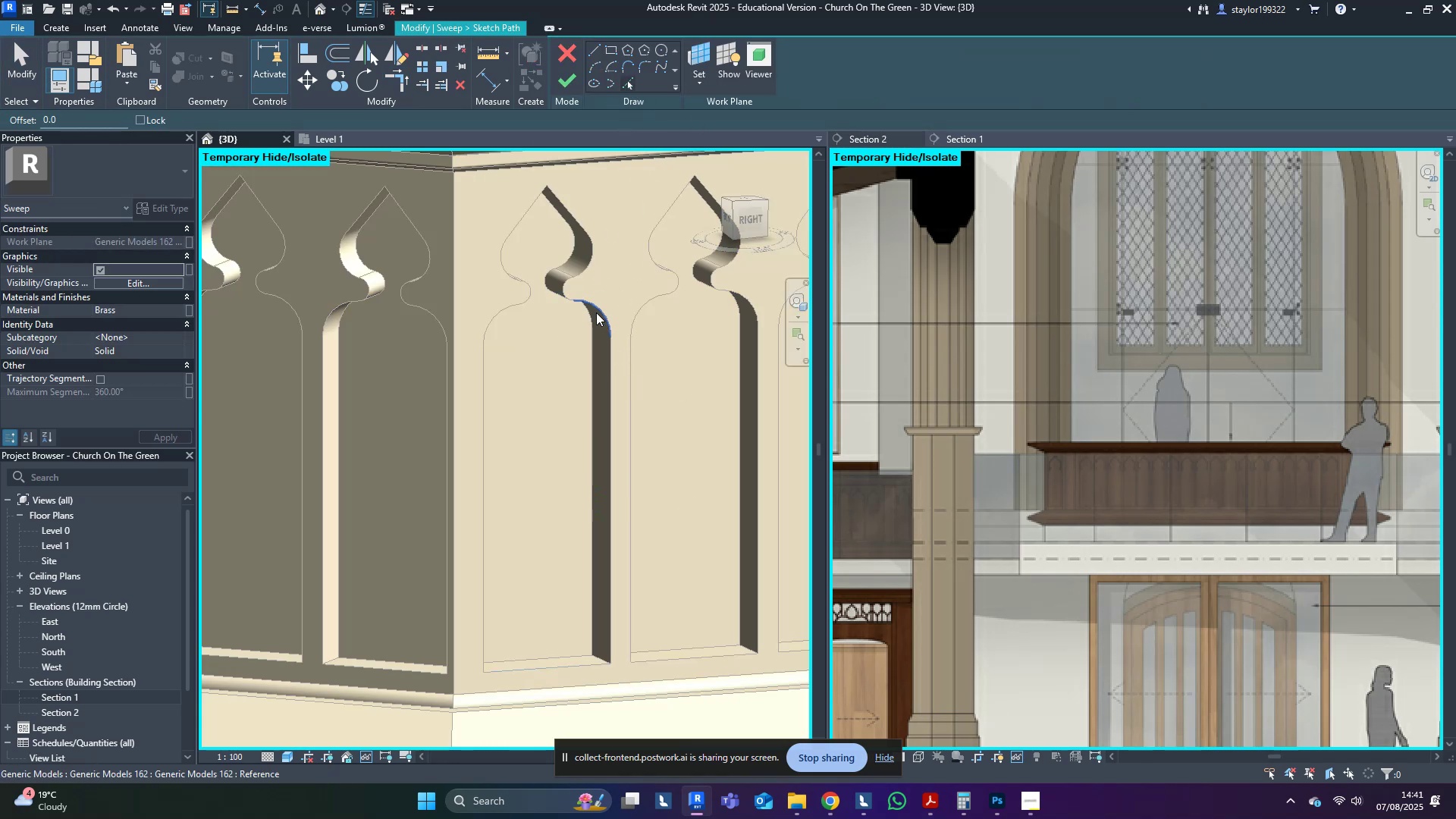 
key(Tab)
 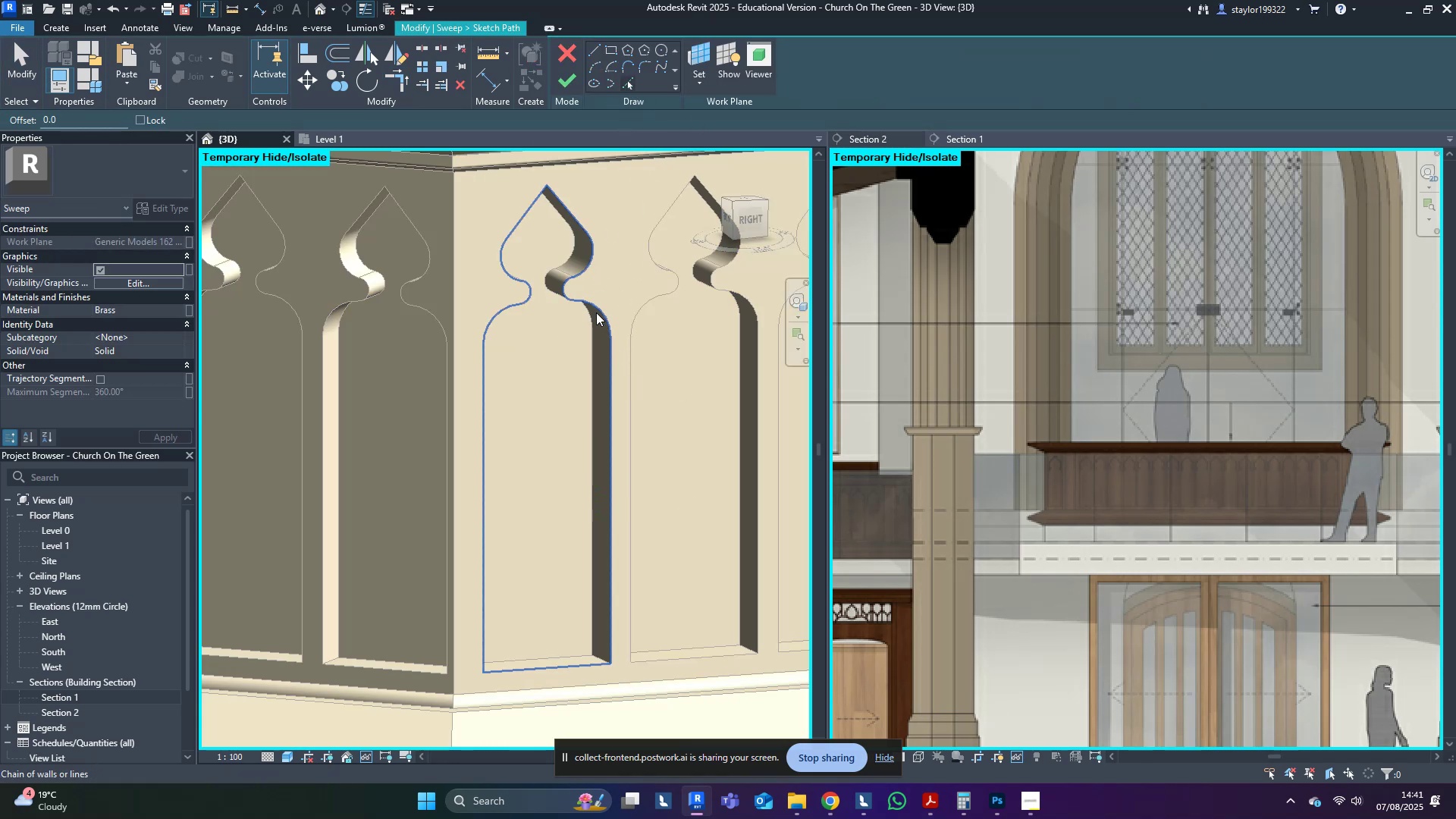 
left_click([596, 312])
 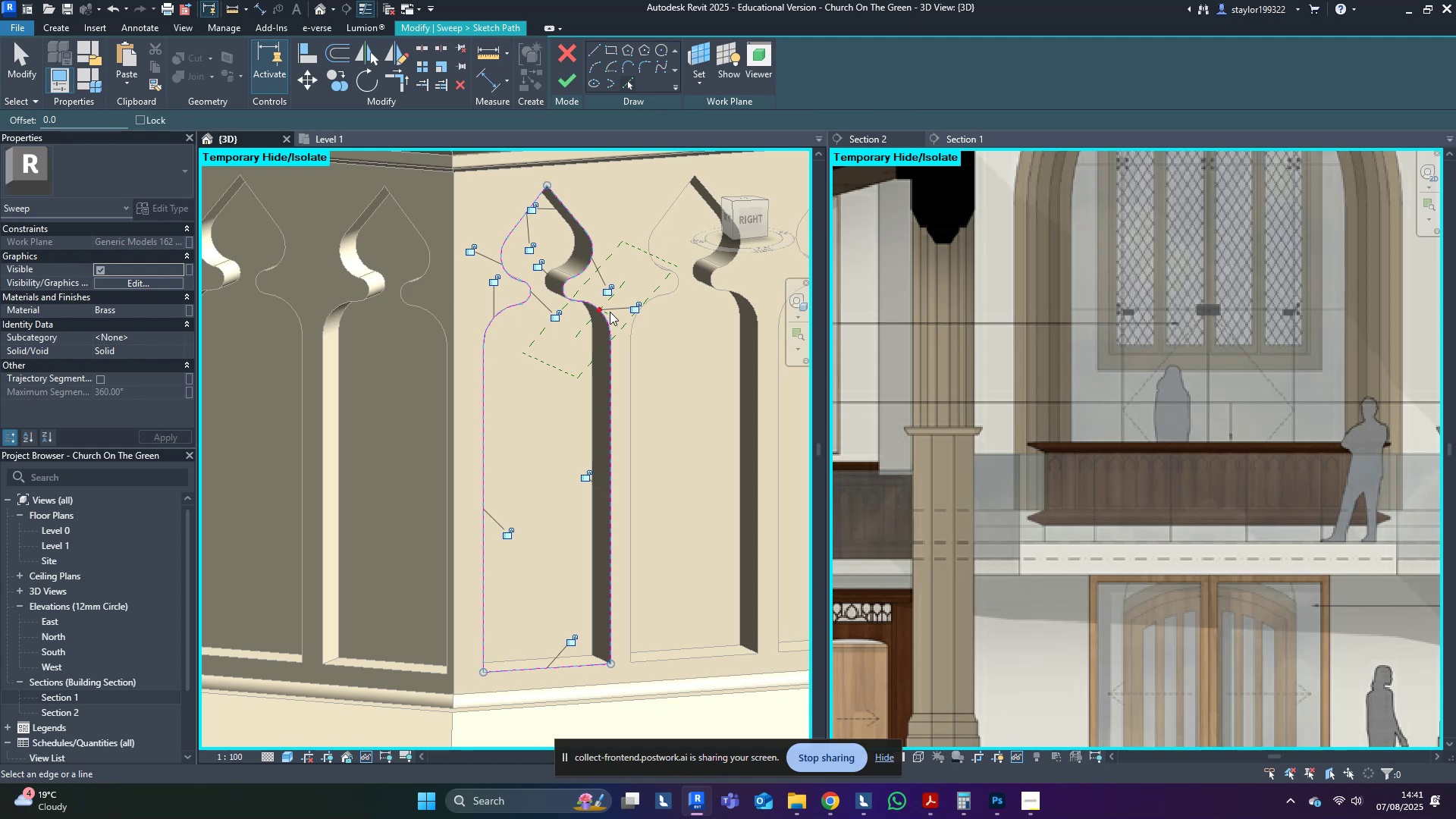 
middle_click([610, 312])
 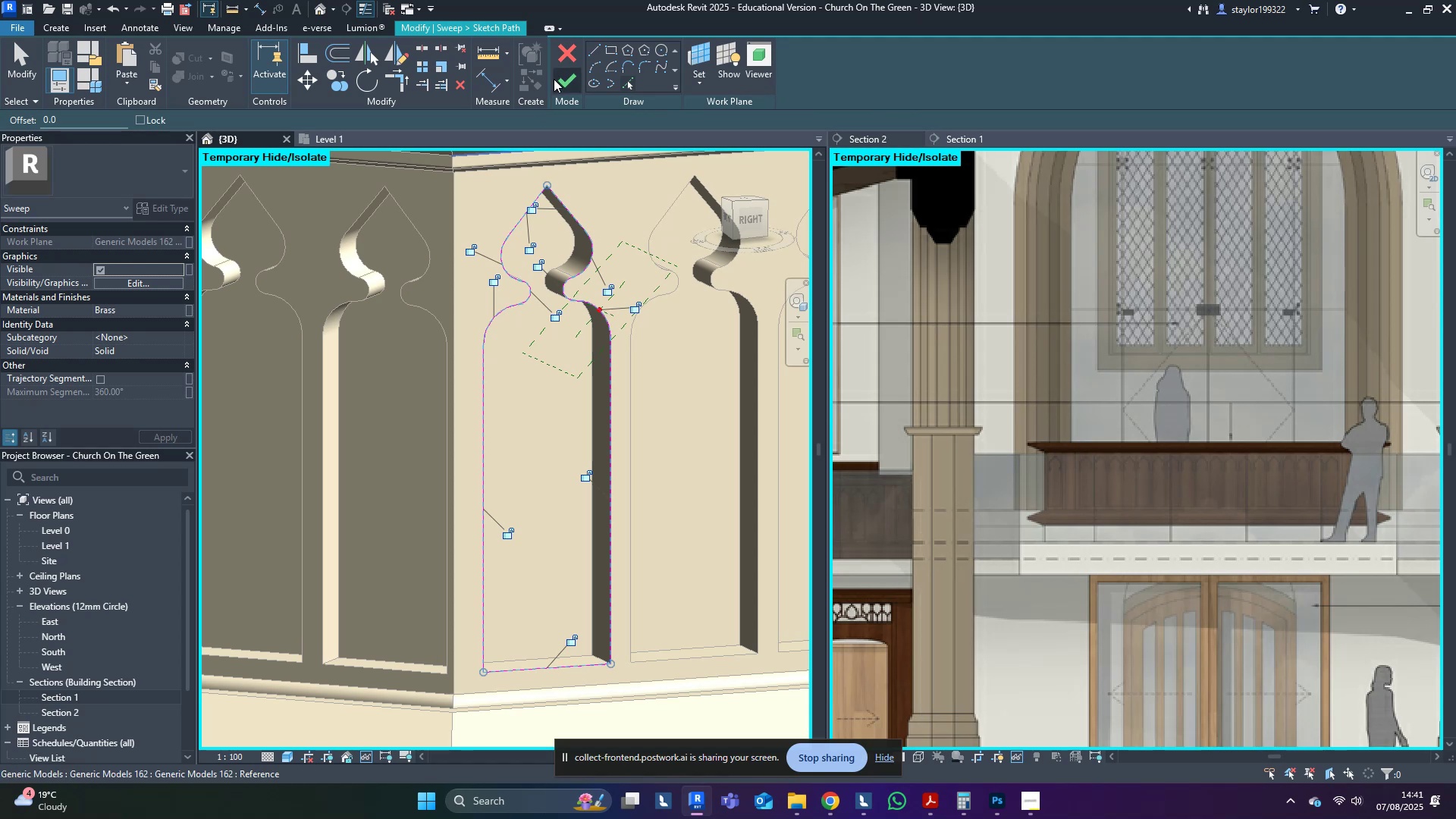 
left_click([566, 81])
 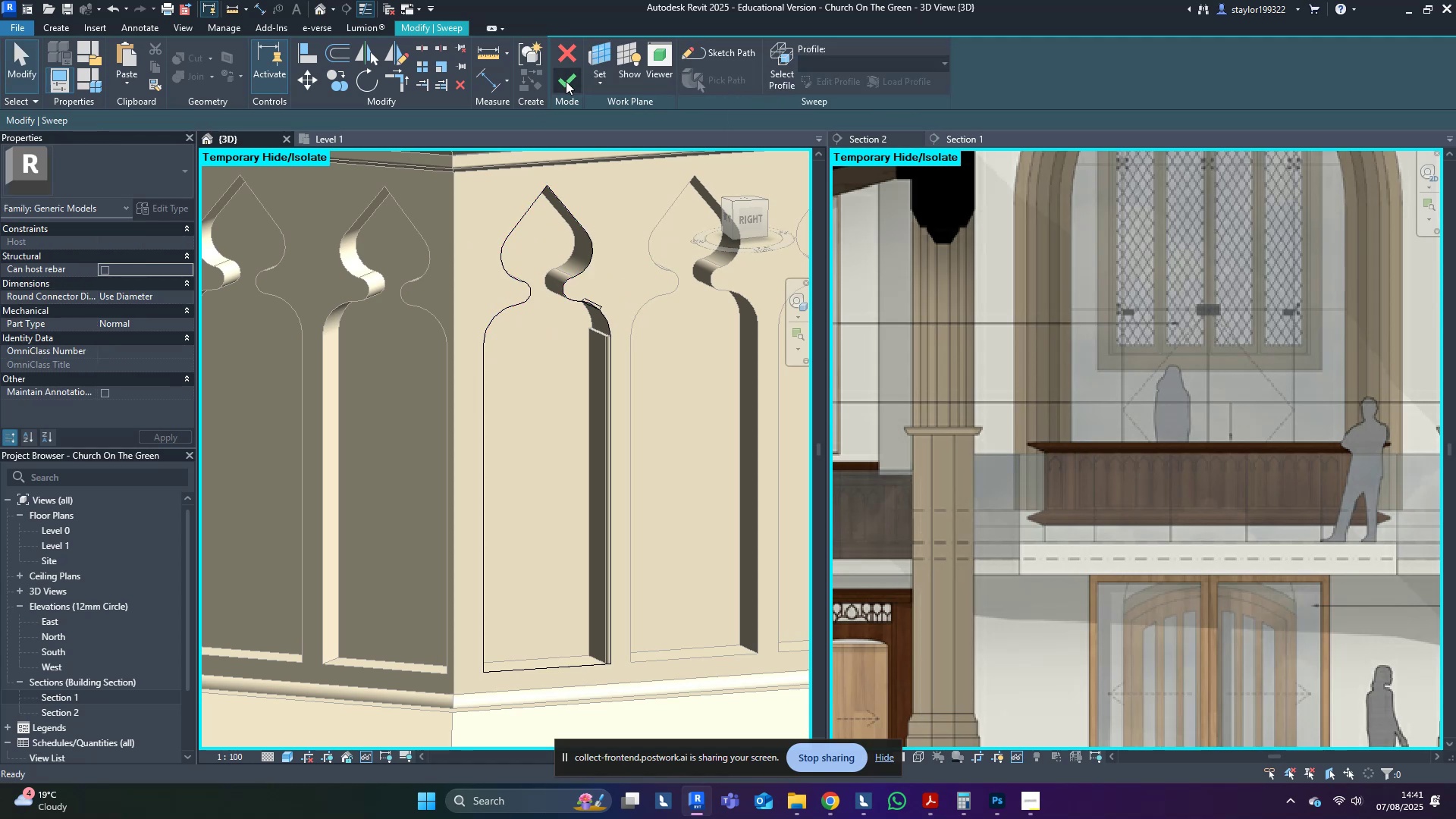 
left_click([566, 81])
 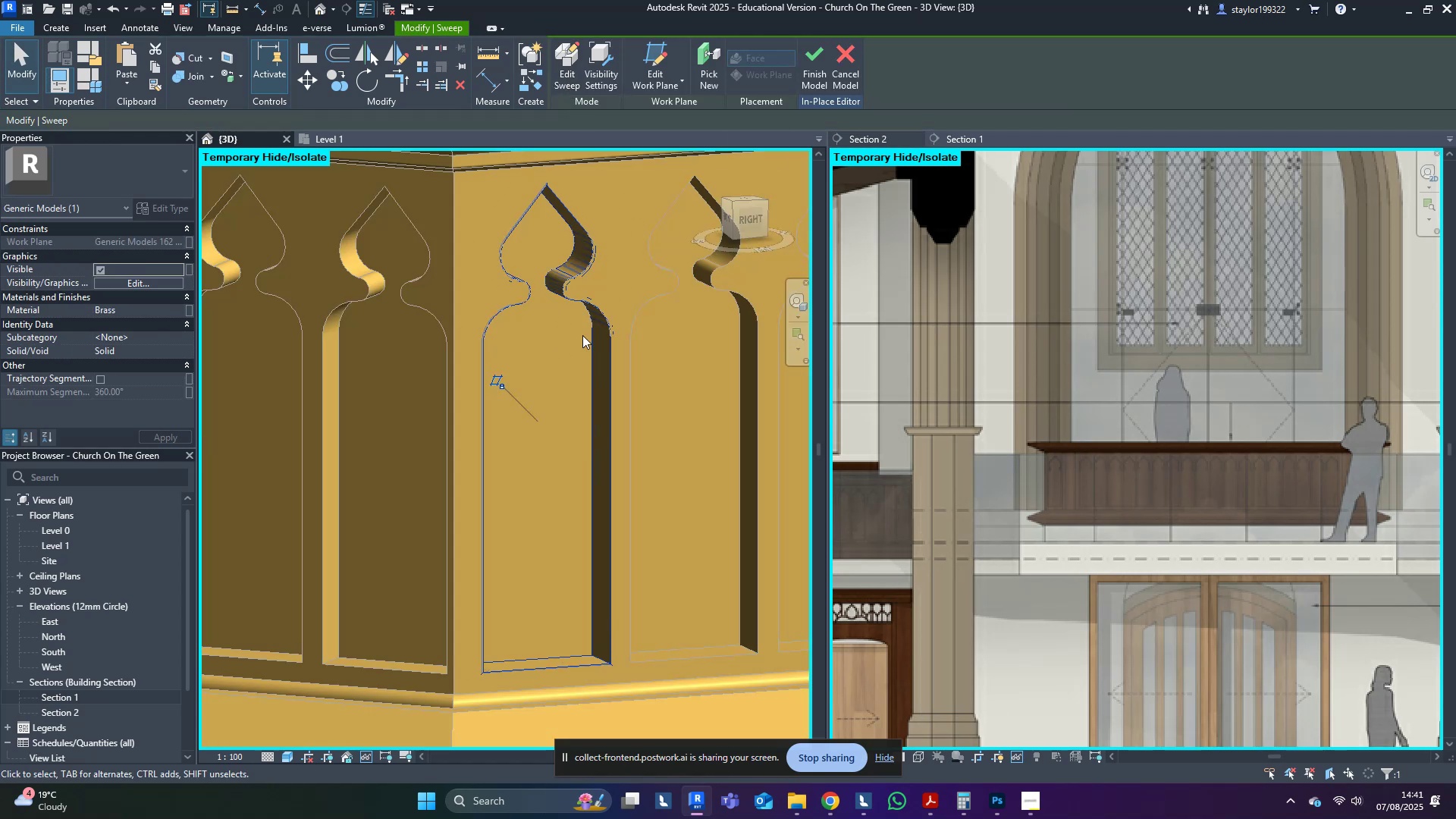 
double_click([596, 317])
 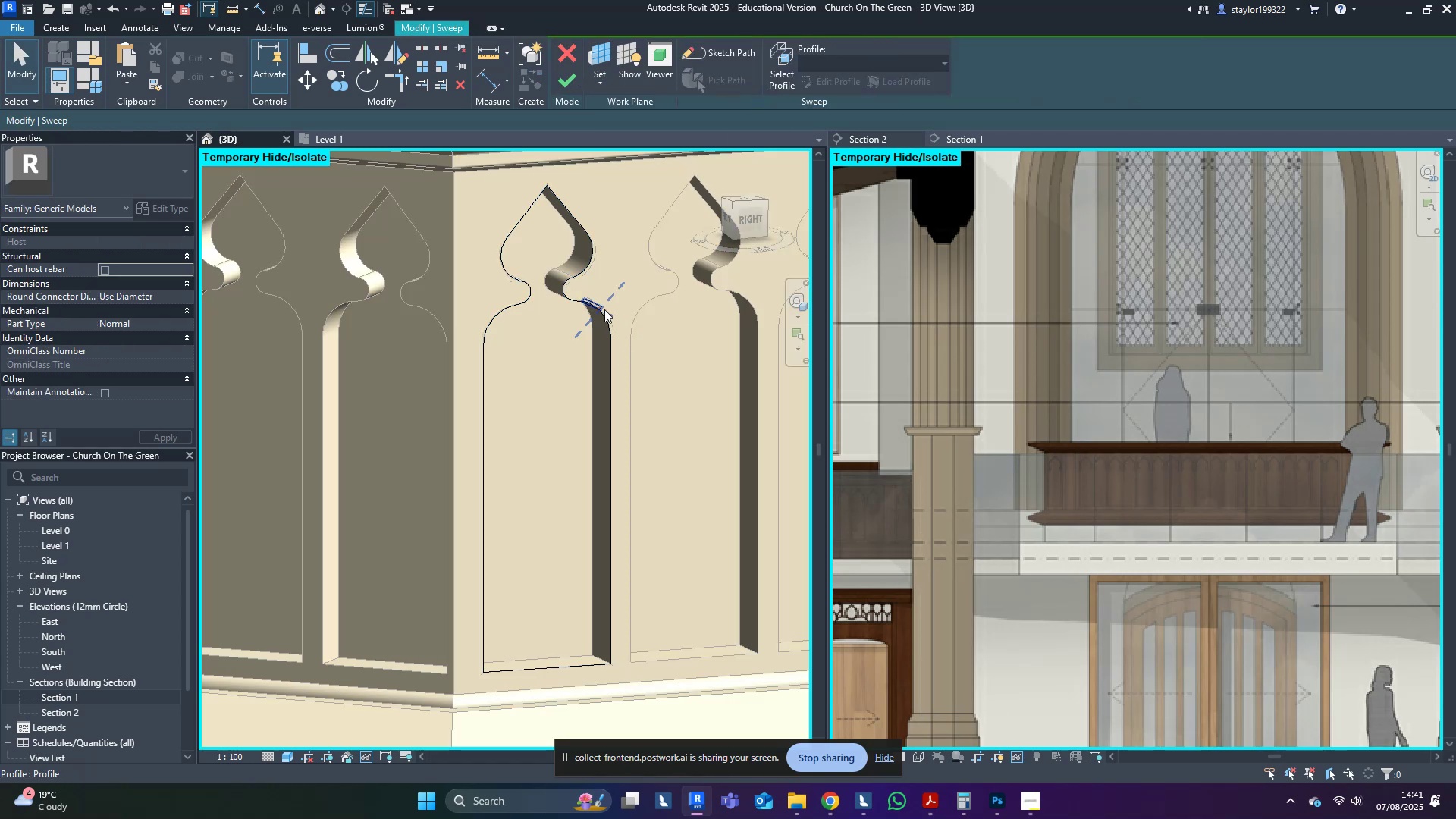 
double_click([601, 305])
 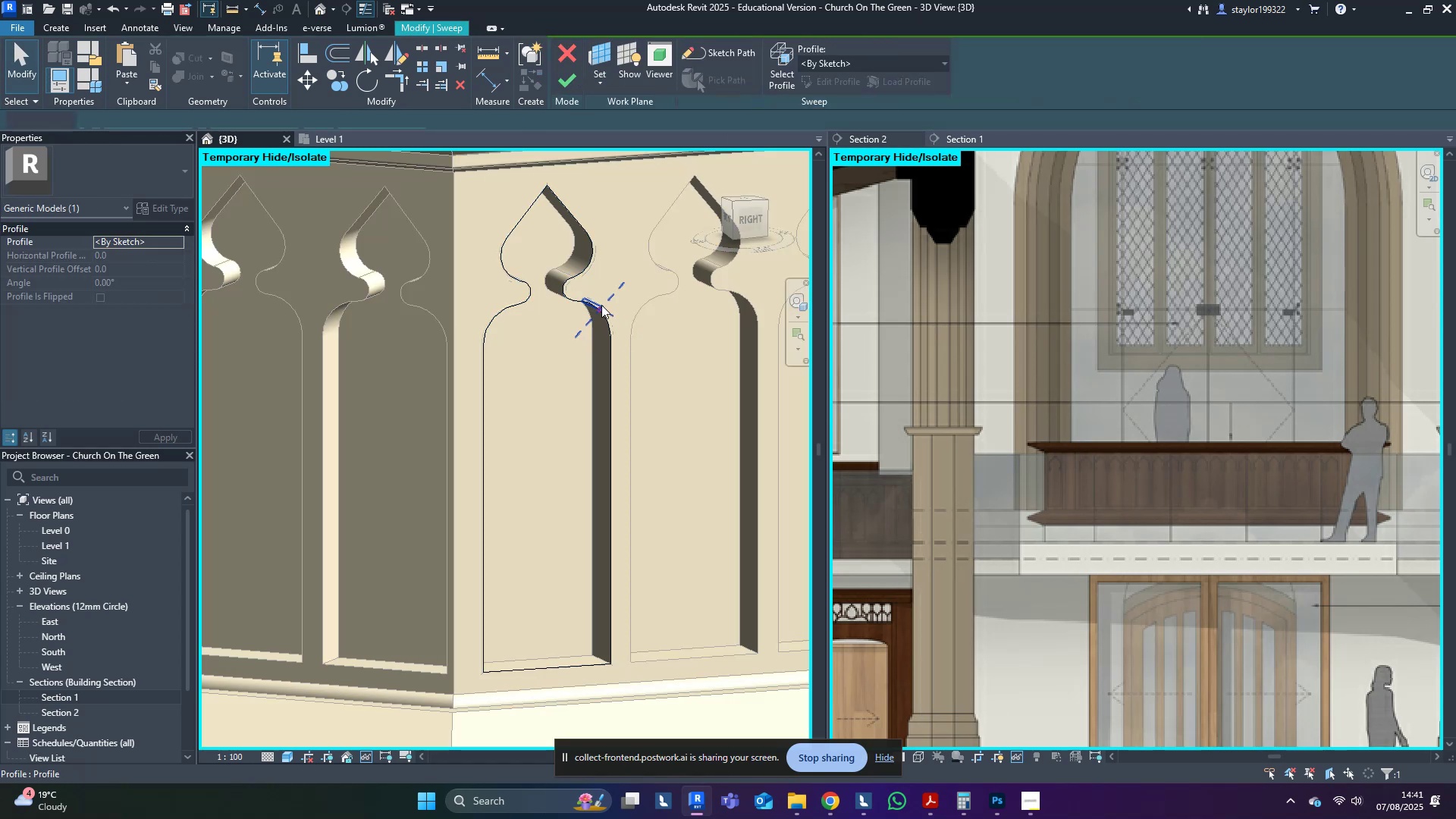 
scroll: coordinate [582, 304], scroll_direction: up, amount: 12.0
 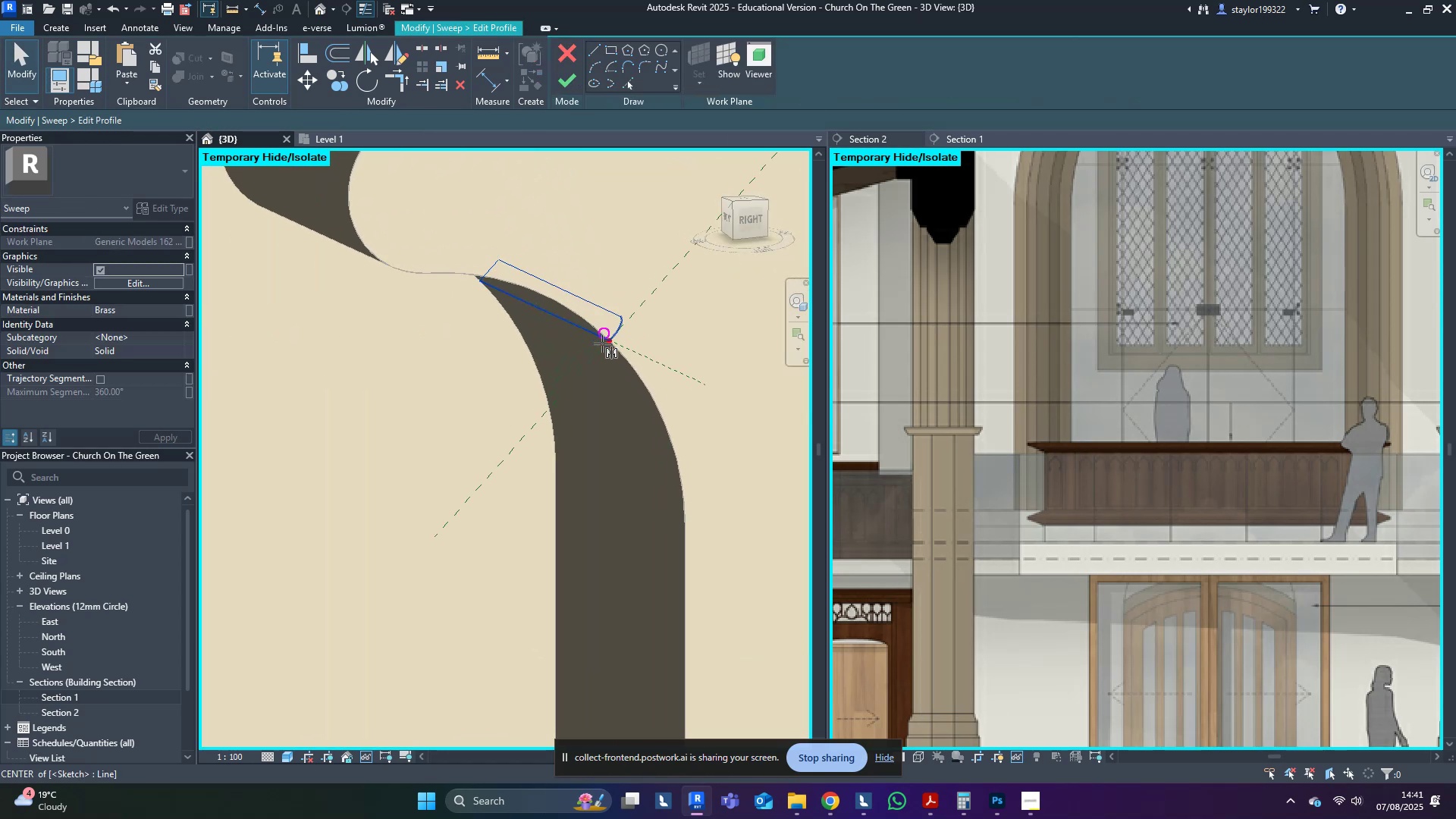 
key(Tab)
 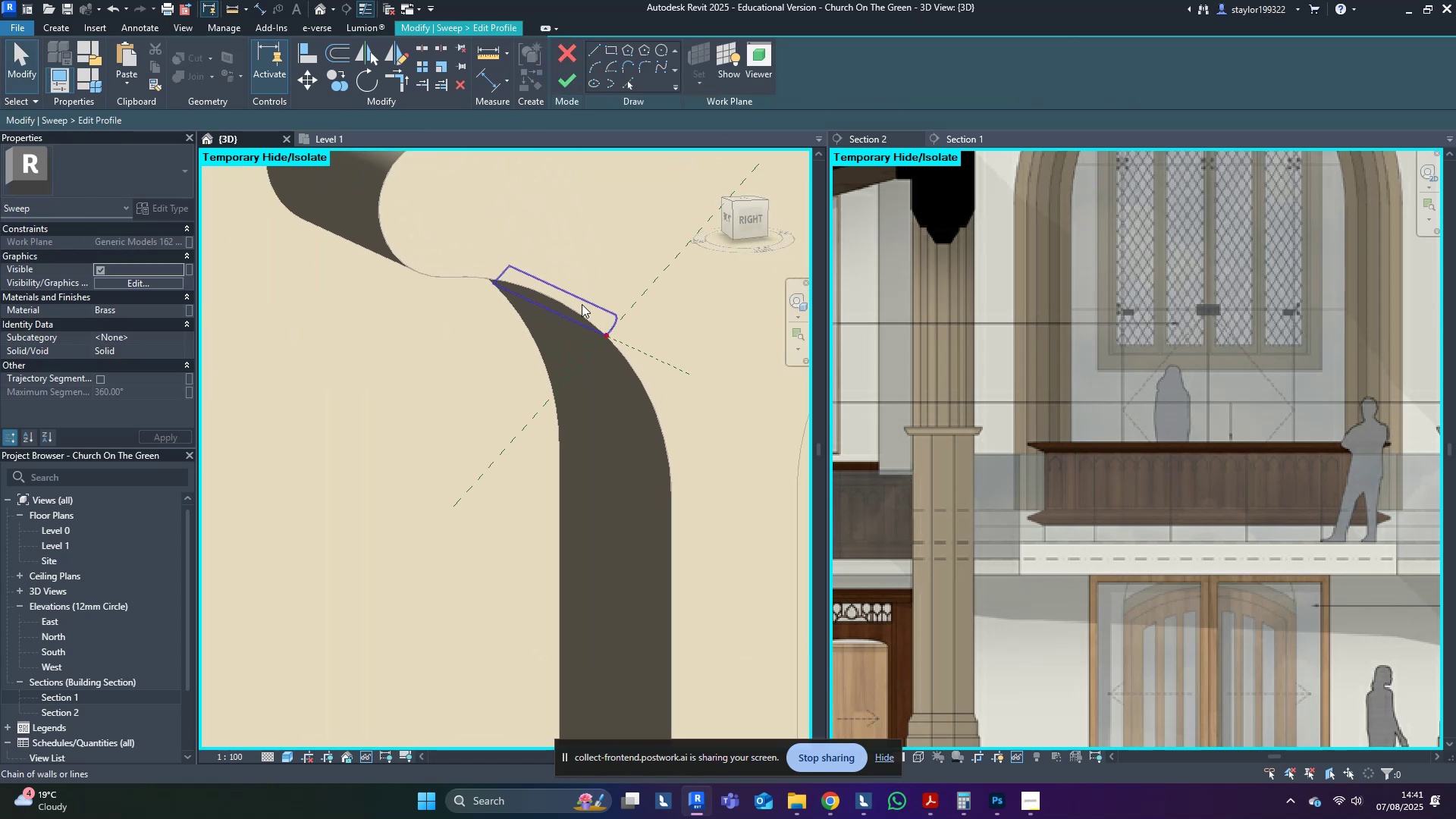 
left_click([582, 304])
 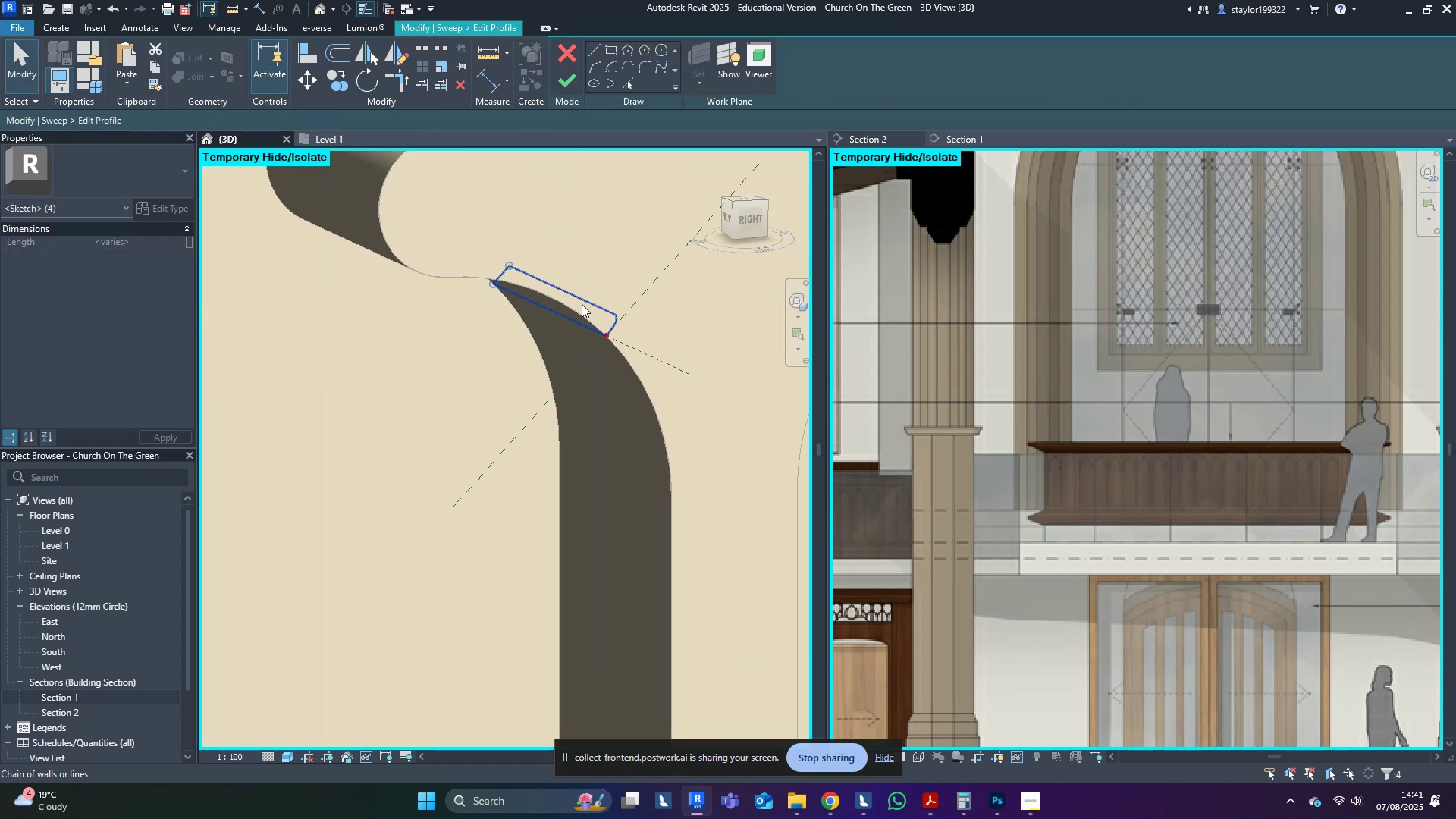 
middle_click([582, 304])
 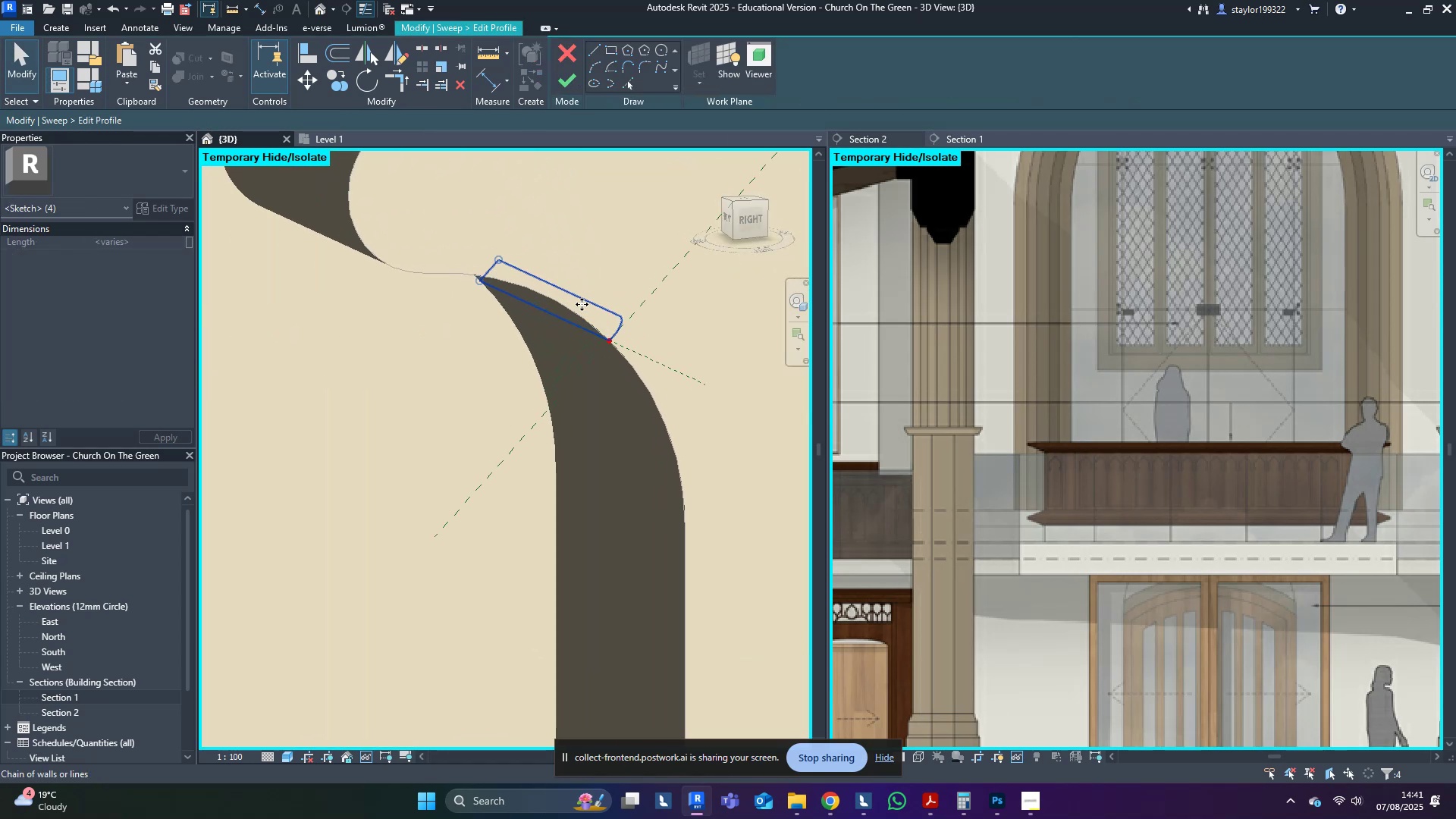 
type(dm)
 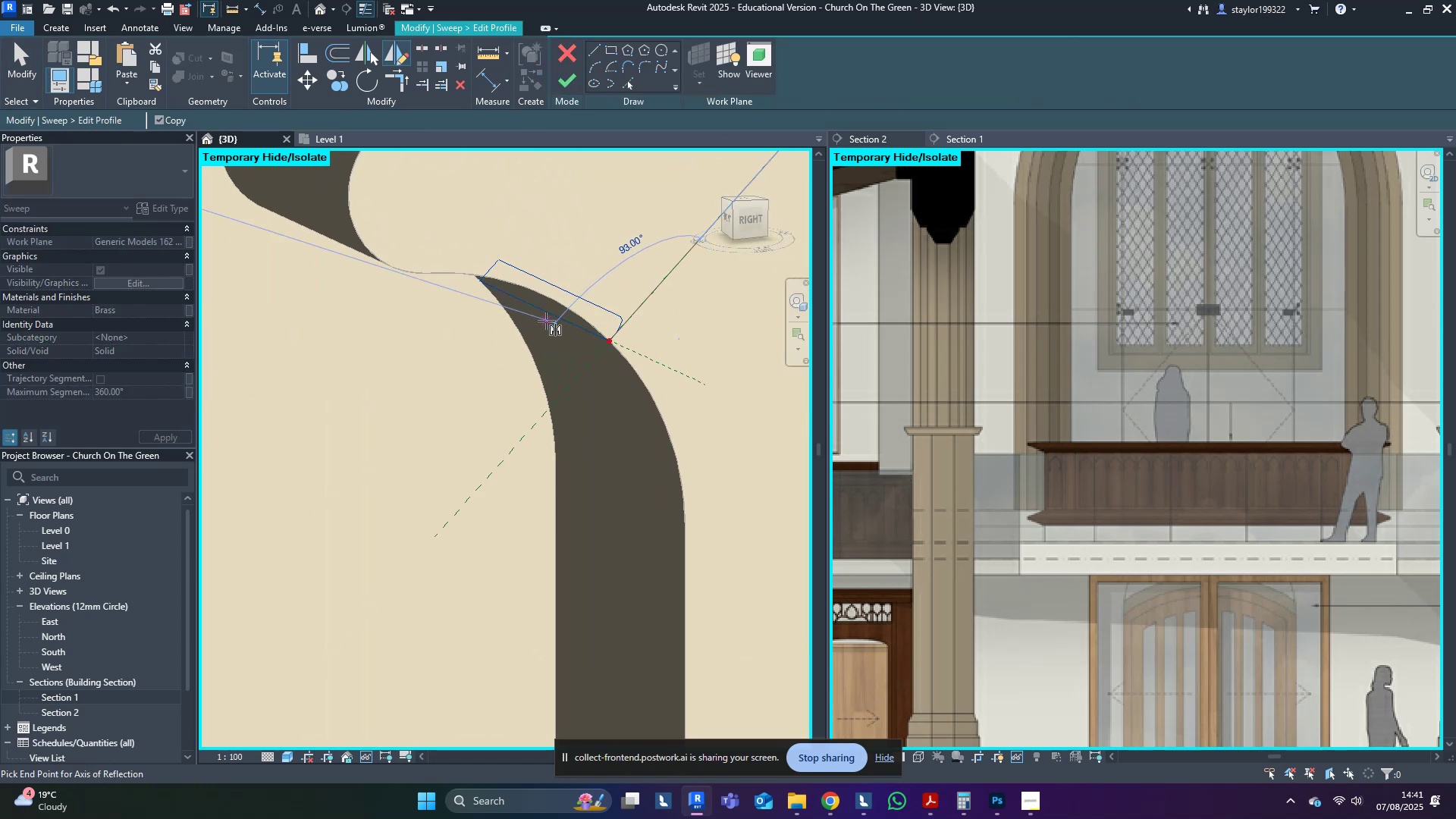 
hold_key(key=ControlLeft, duration=0.53)
left_click([549, 317])
 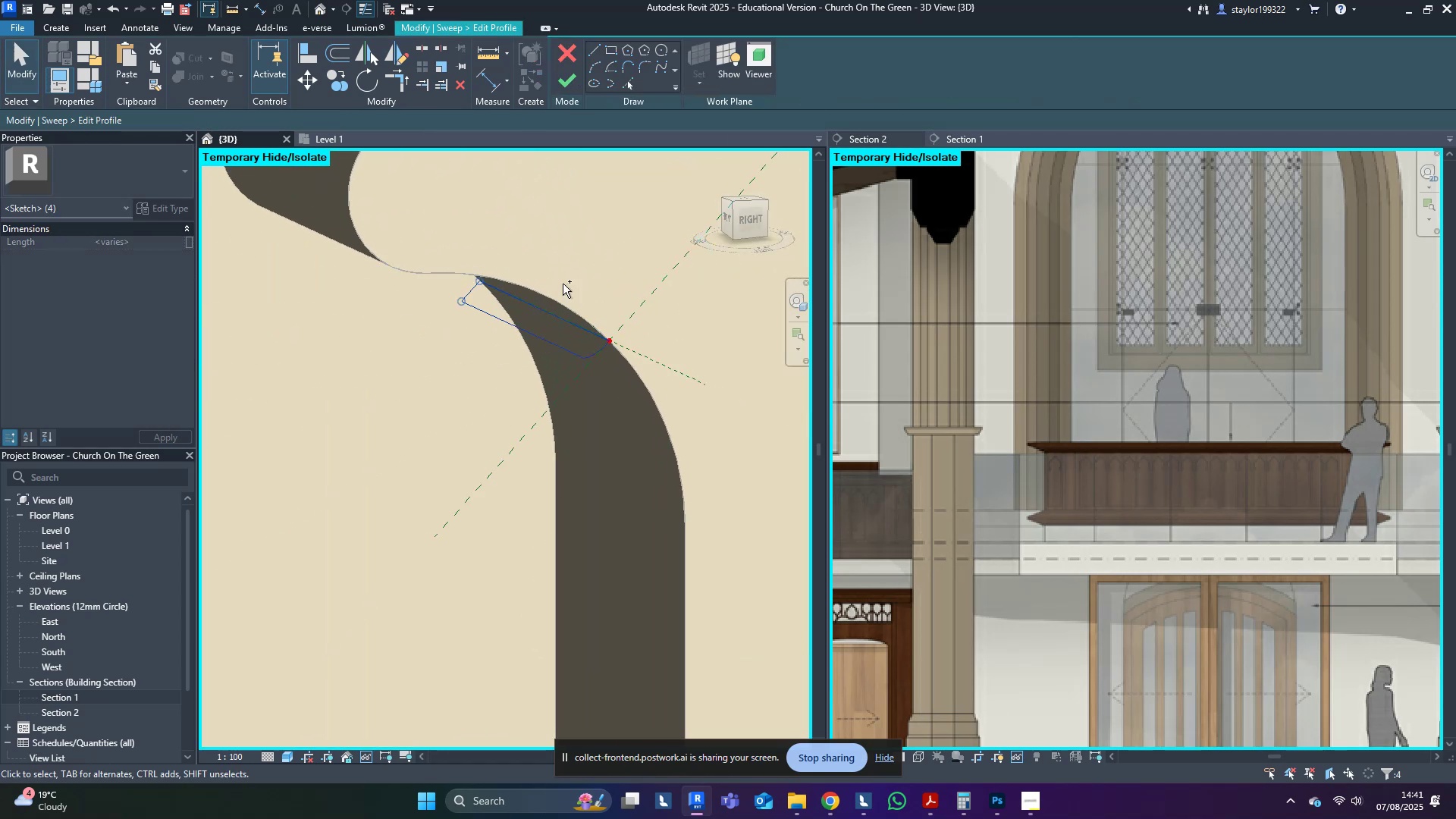 
double_click([631, 206])
 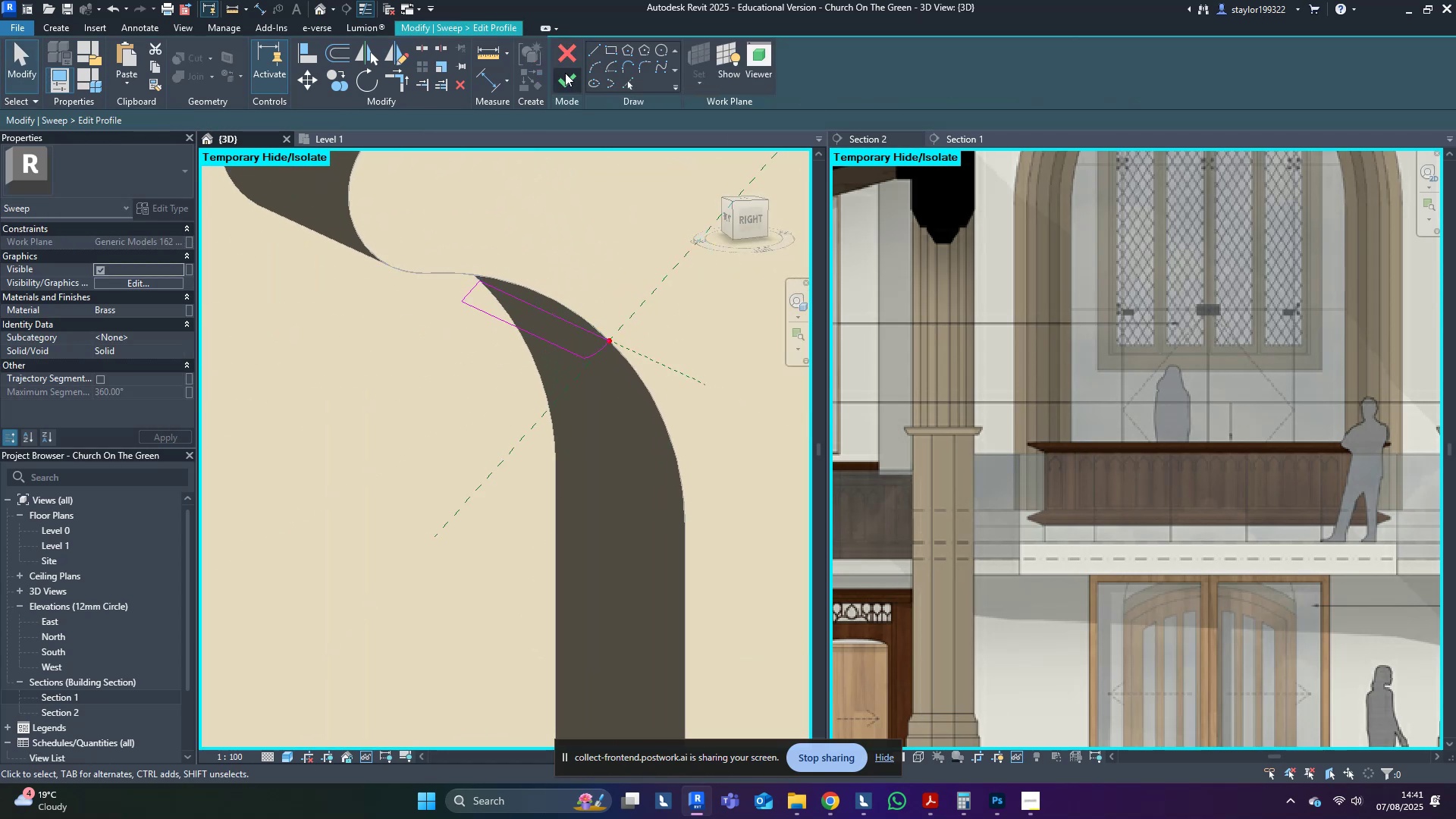 
triple_click([567, 73])
 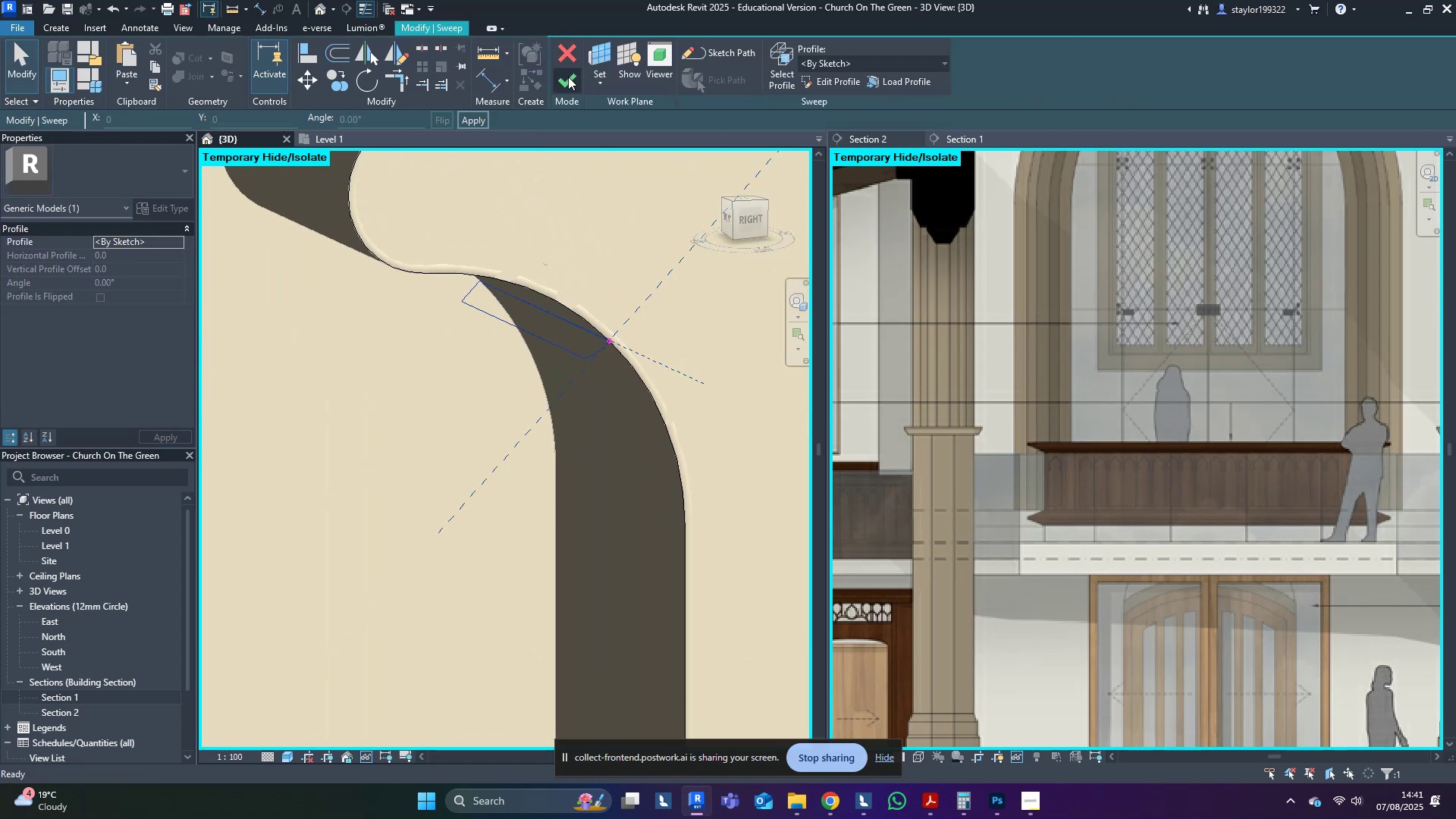 
left_click([568, 77])
 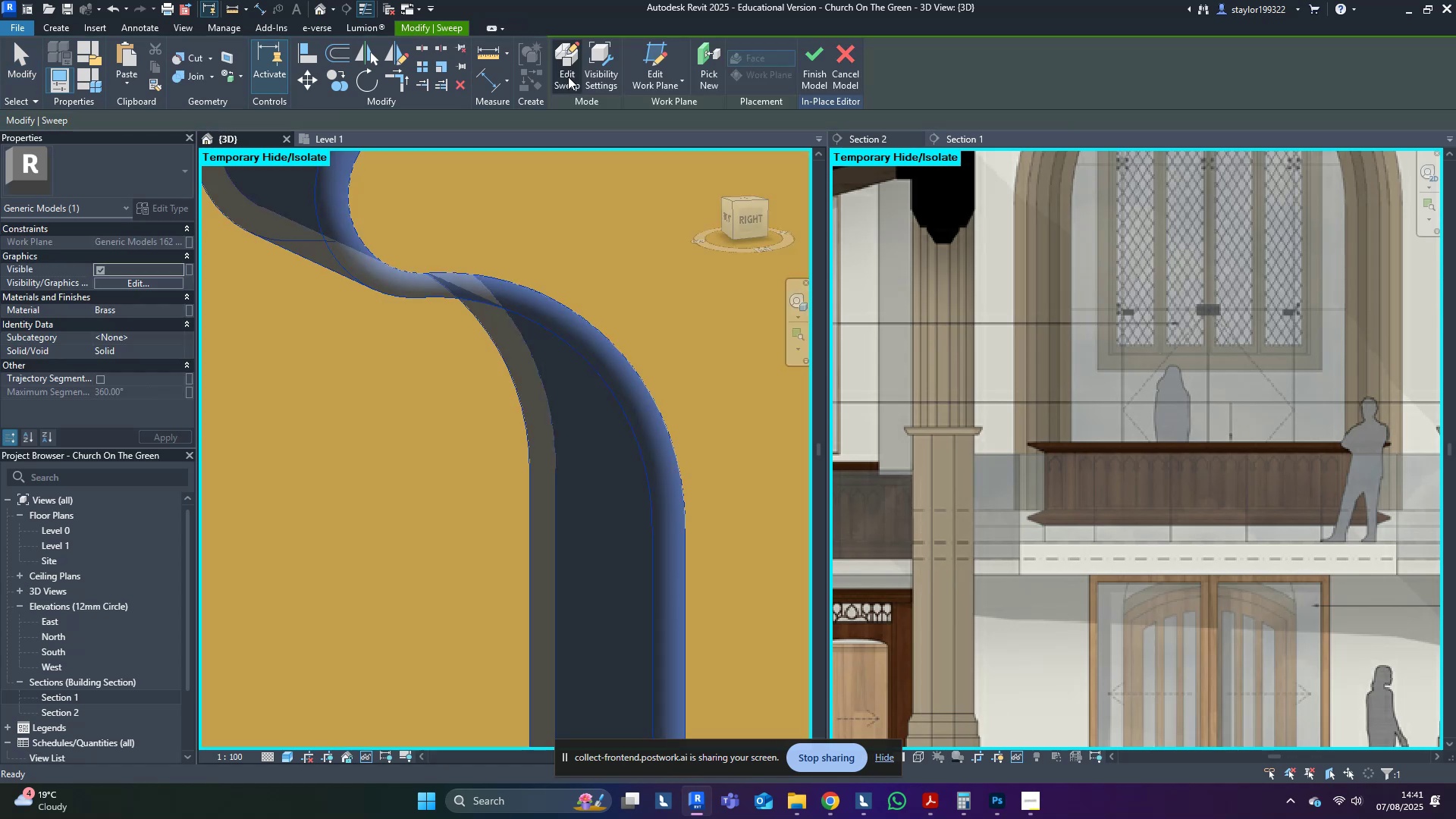 
key(Escape)
 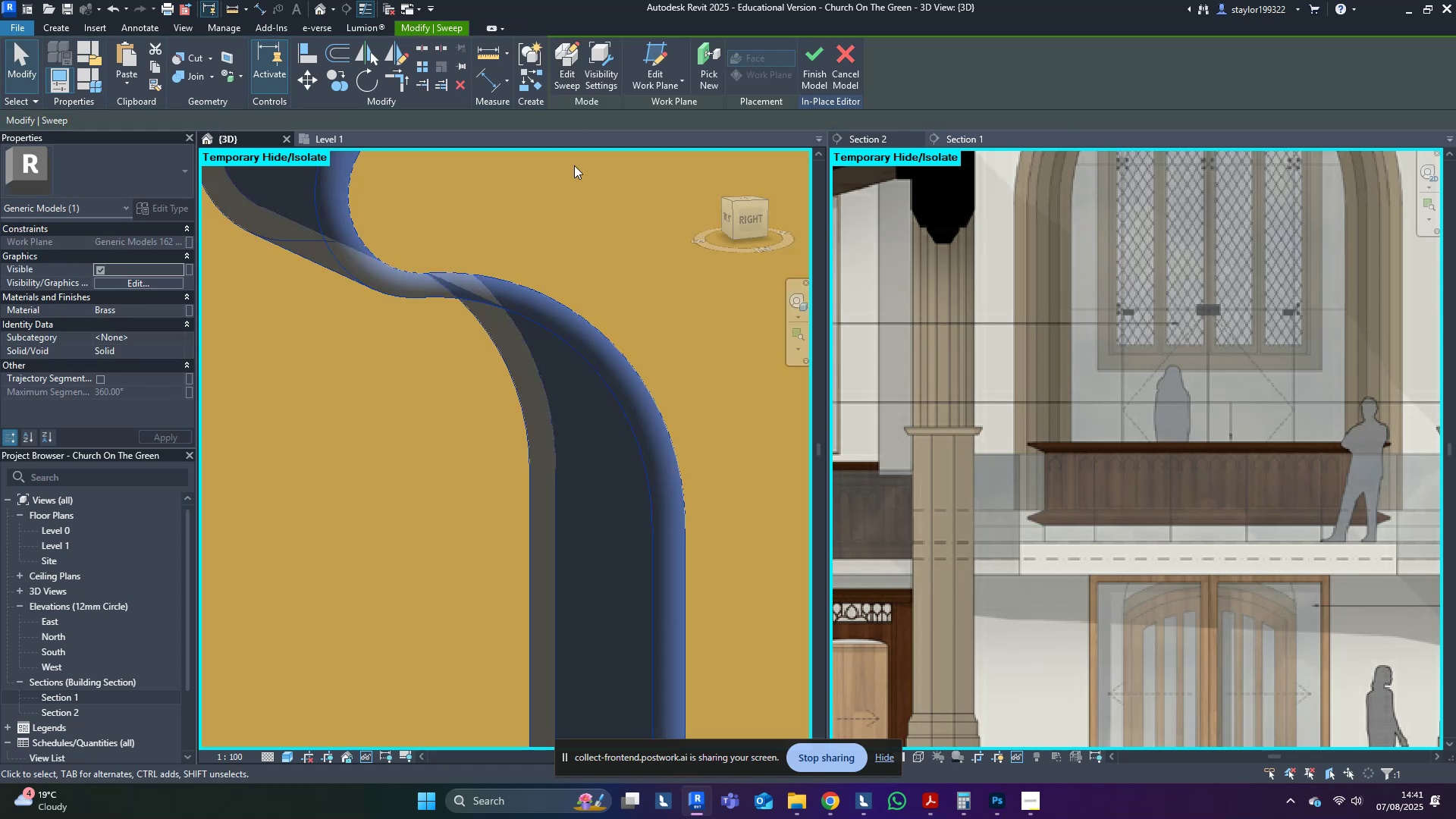 
scroll: coordinate [518, 302], scroll_direction: down, amount: 20.0
 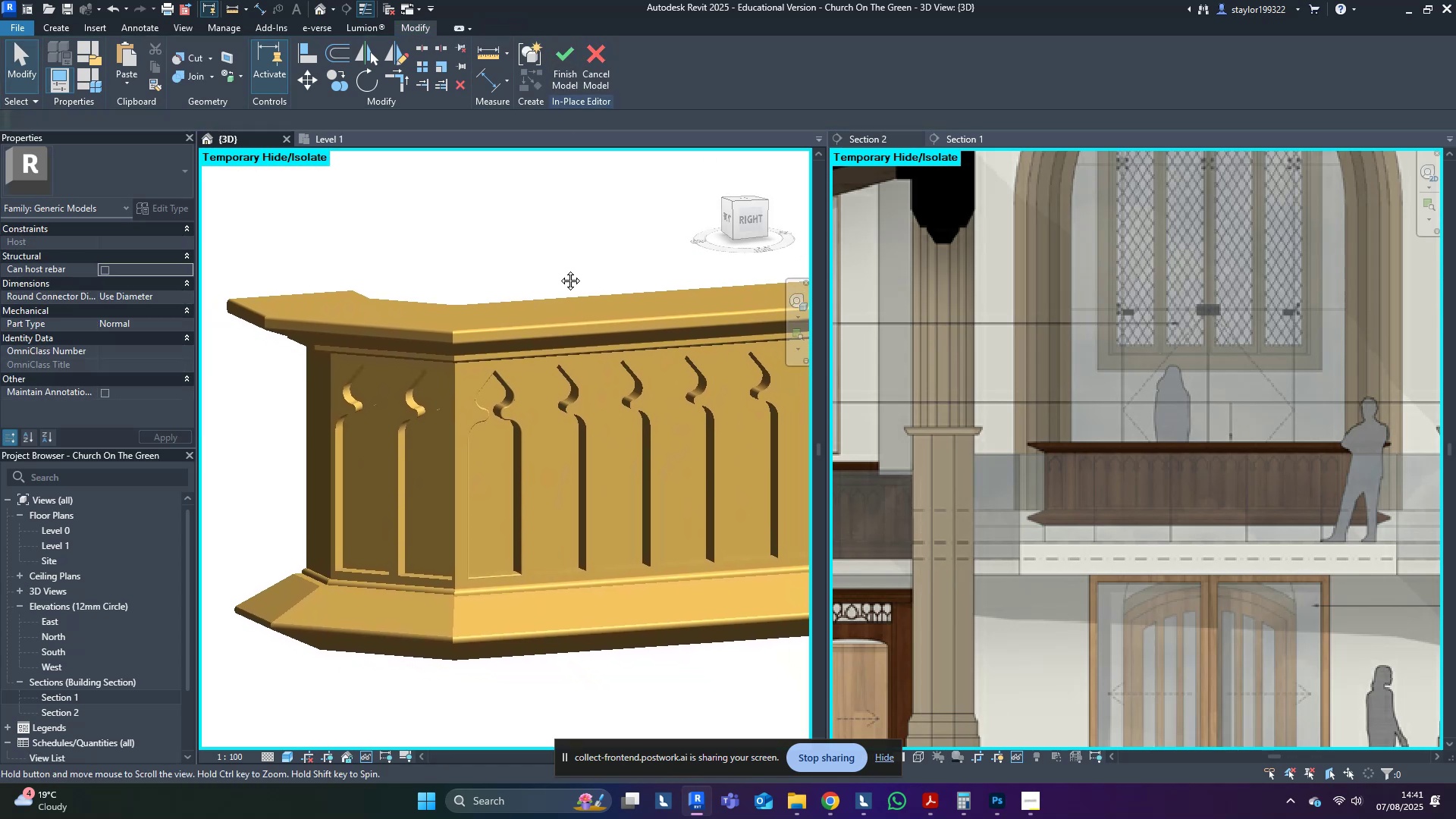 
scroll: coordinate [547, 281], scroll_direction: up, amount: 1.0
 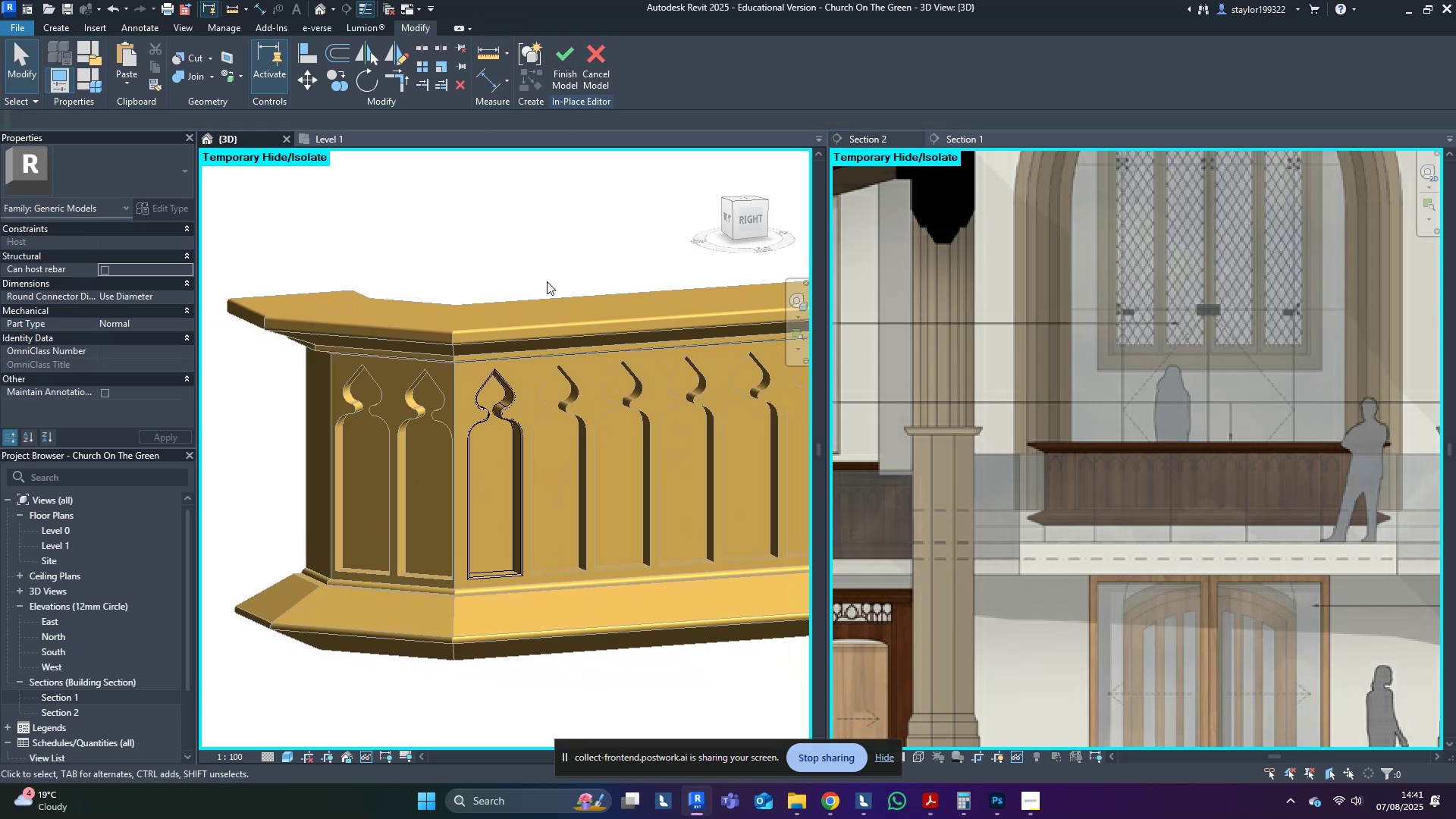 
hold_key(key=ShiftLeft, duration=1.52)
 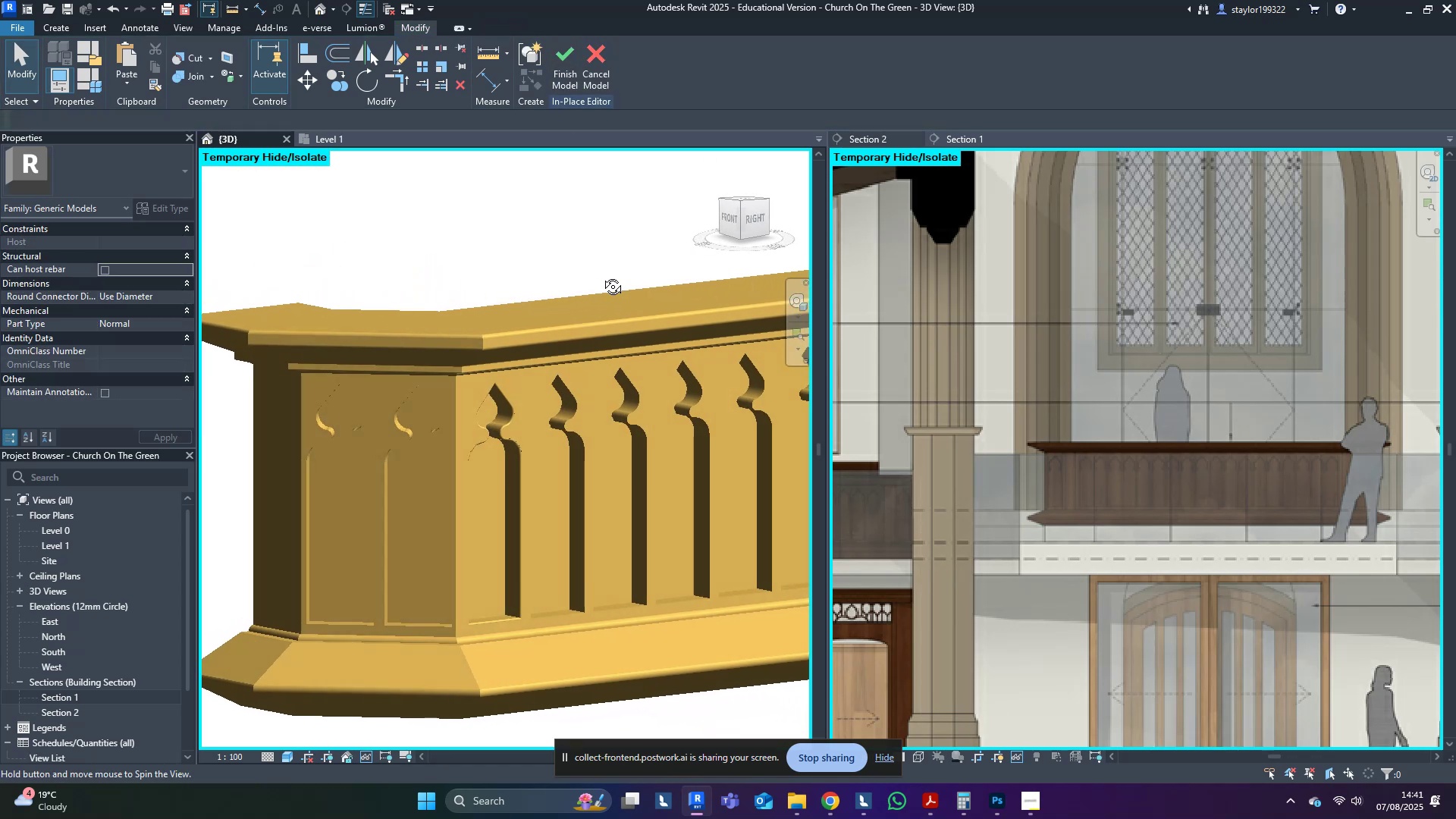 
hold_key(key=ShiftLeft, duration=1.52)
 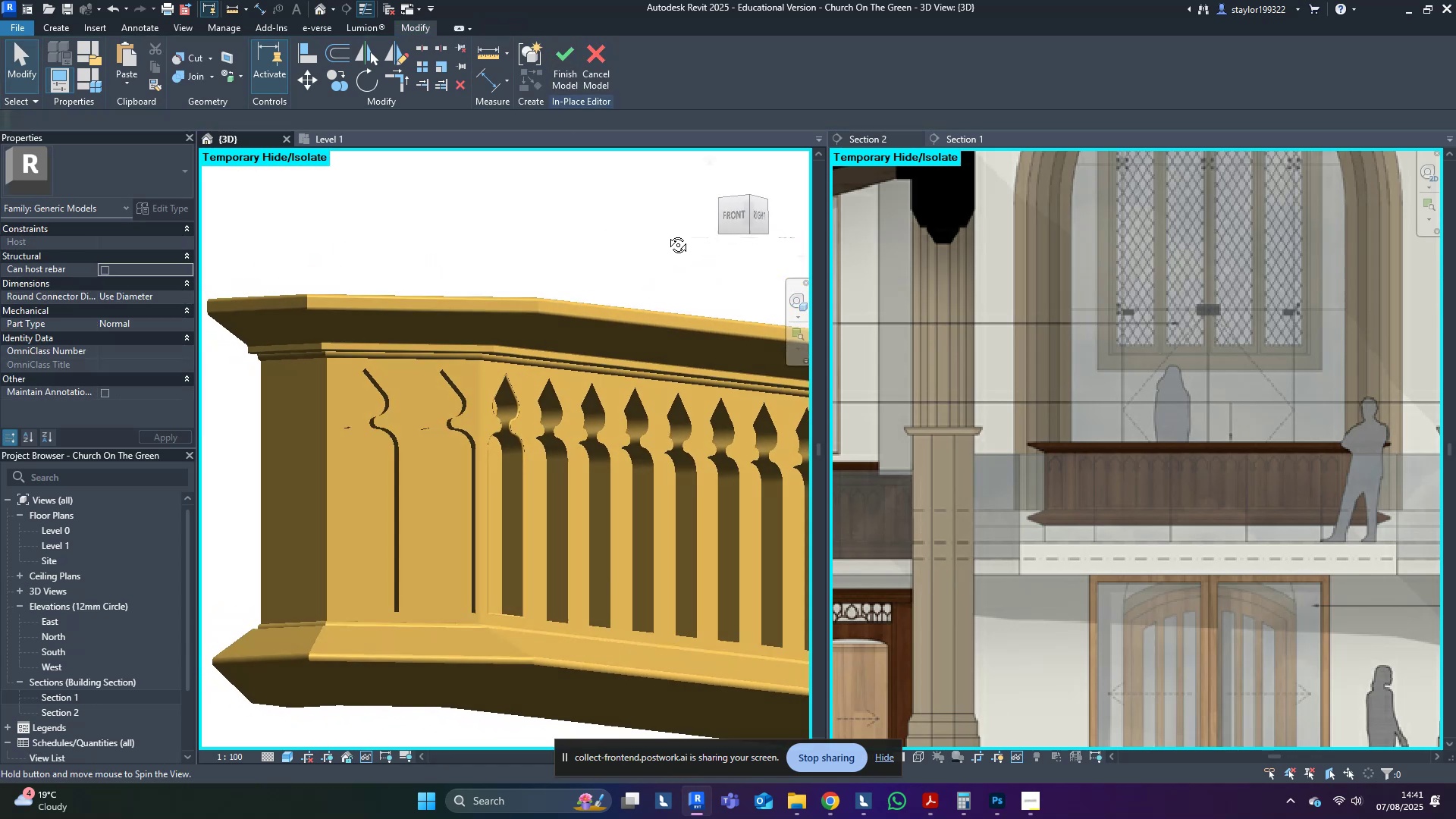 
hold_key(key=ShiftLeft, duration=0.88)
 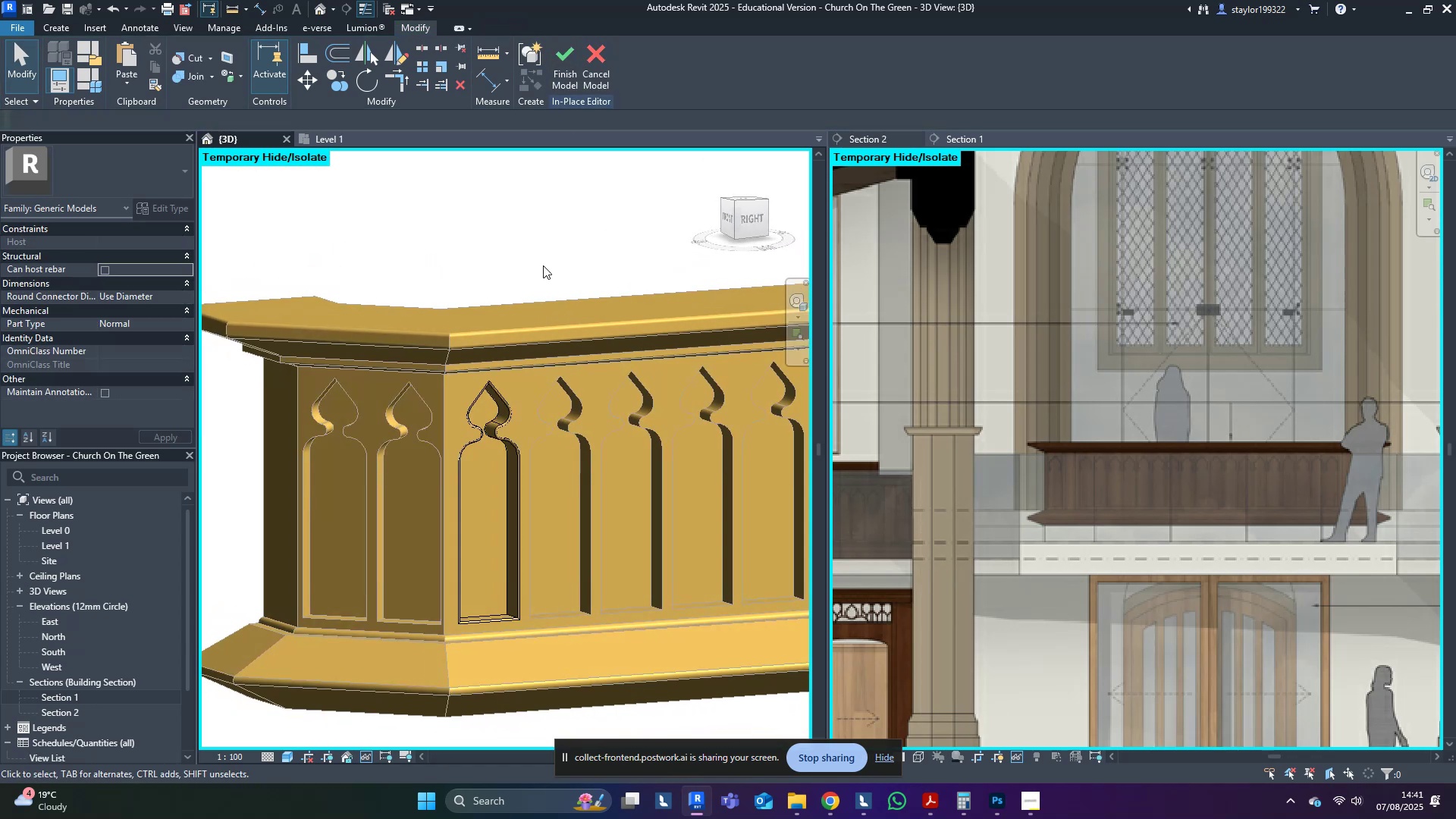 
scroll: coordinate [438, 532], scroll_direction: up, amount: 16.0
 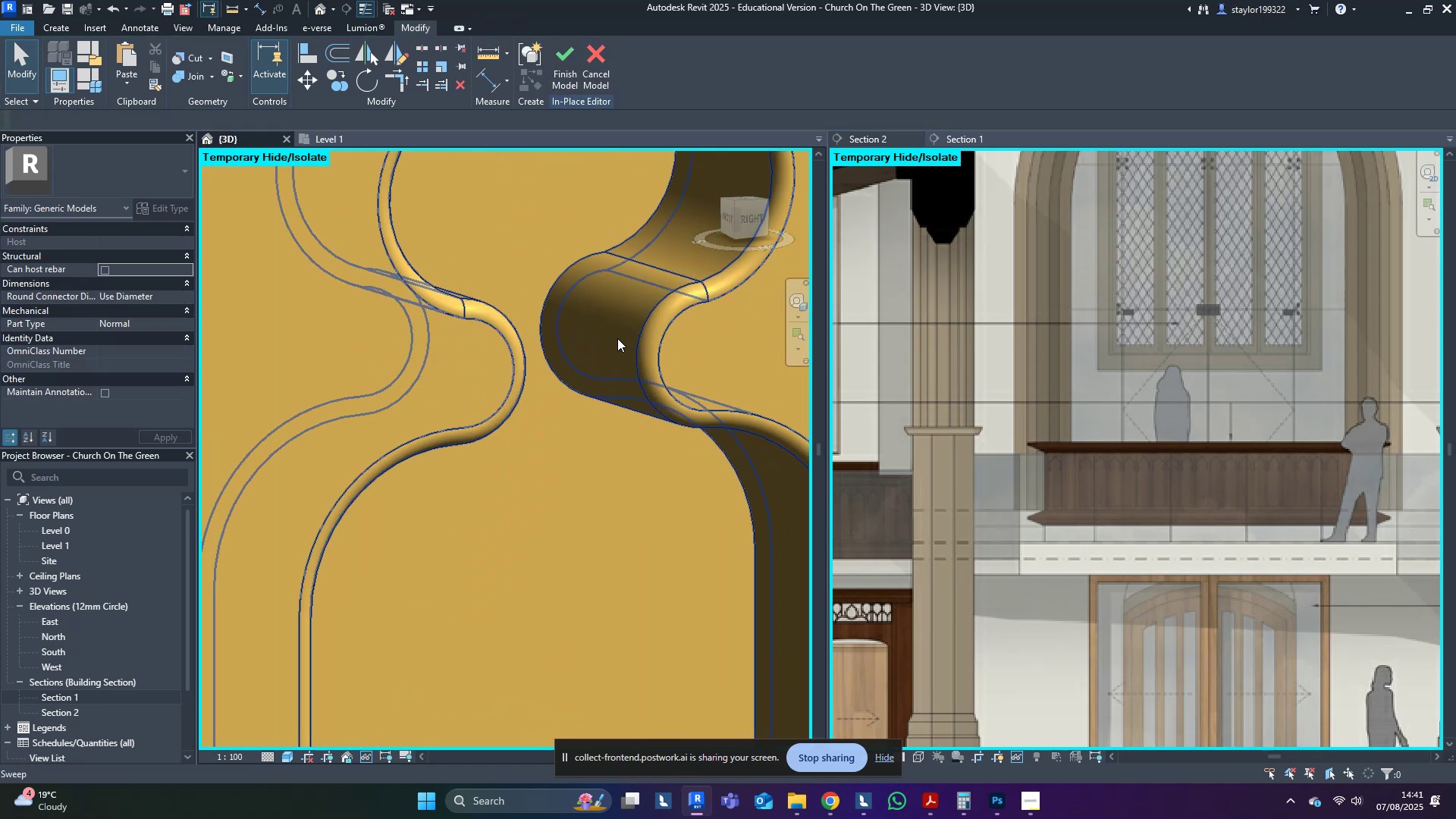 
double_click([617, 338])
 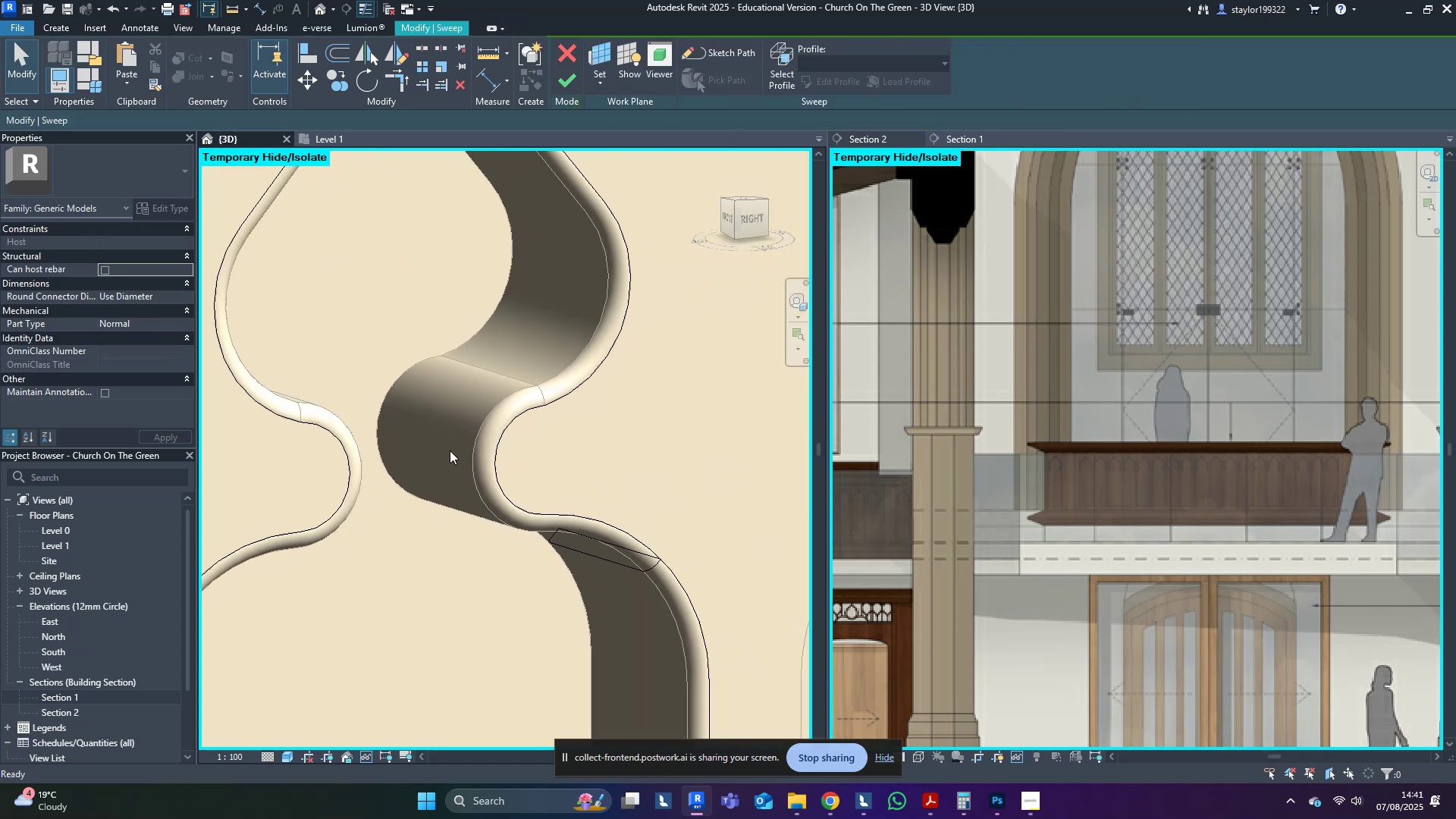 
scroll: coordinate [607, 557], scroll_direction: up, amount: 4.0
 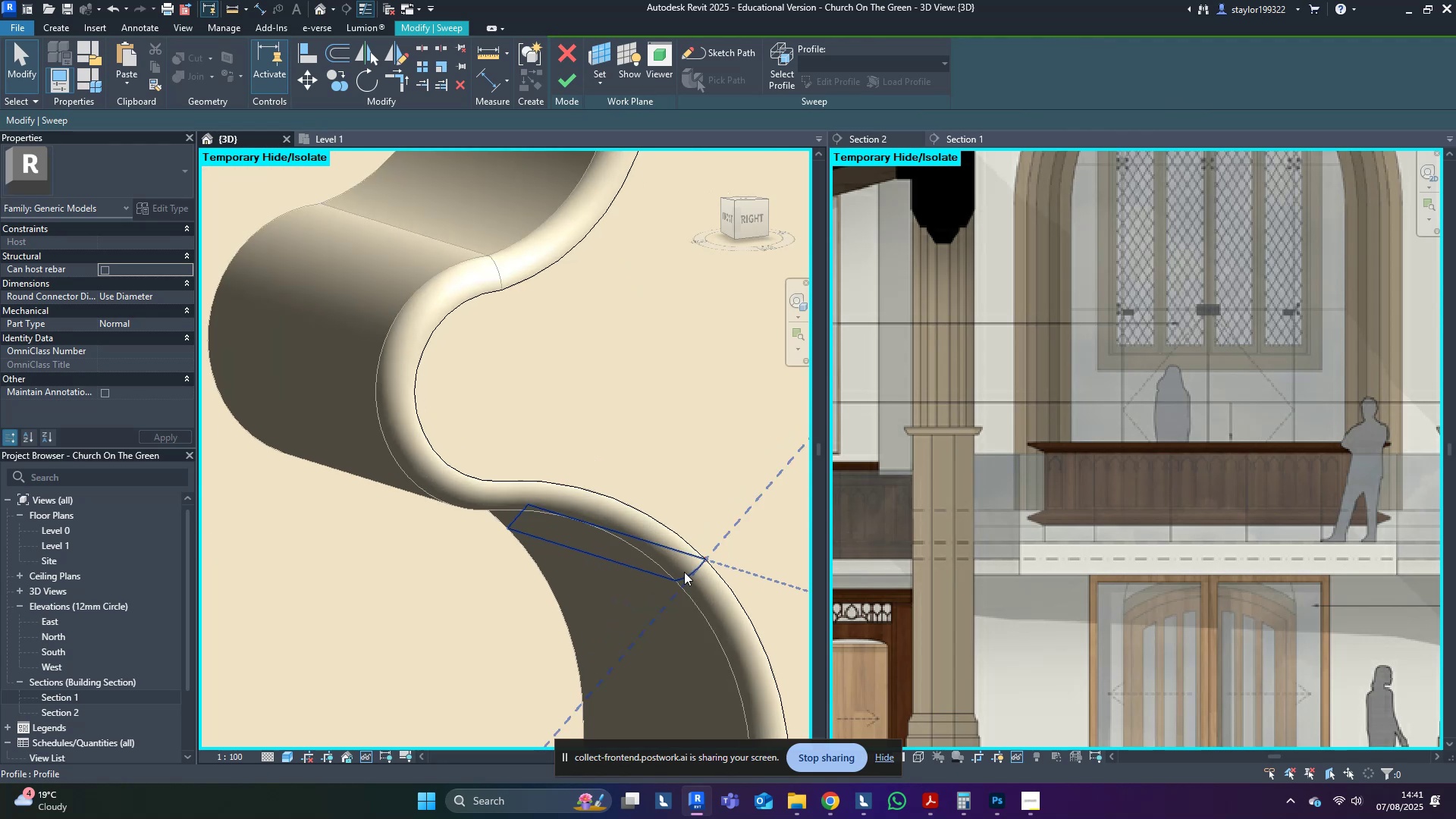 
double_click([685, 572])
 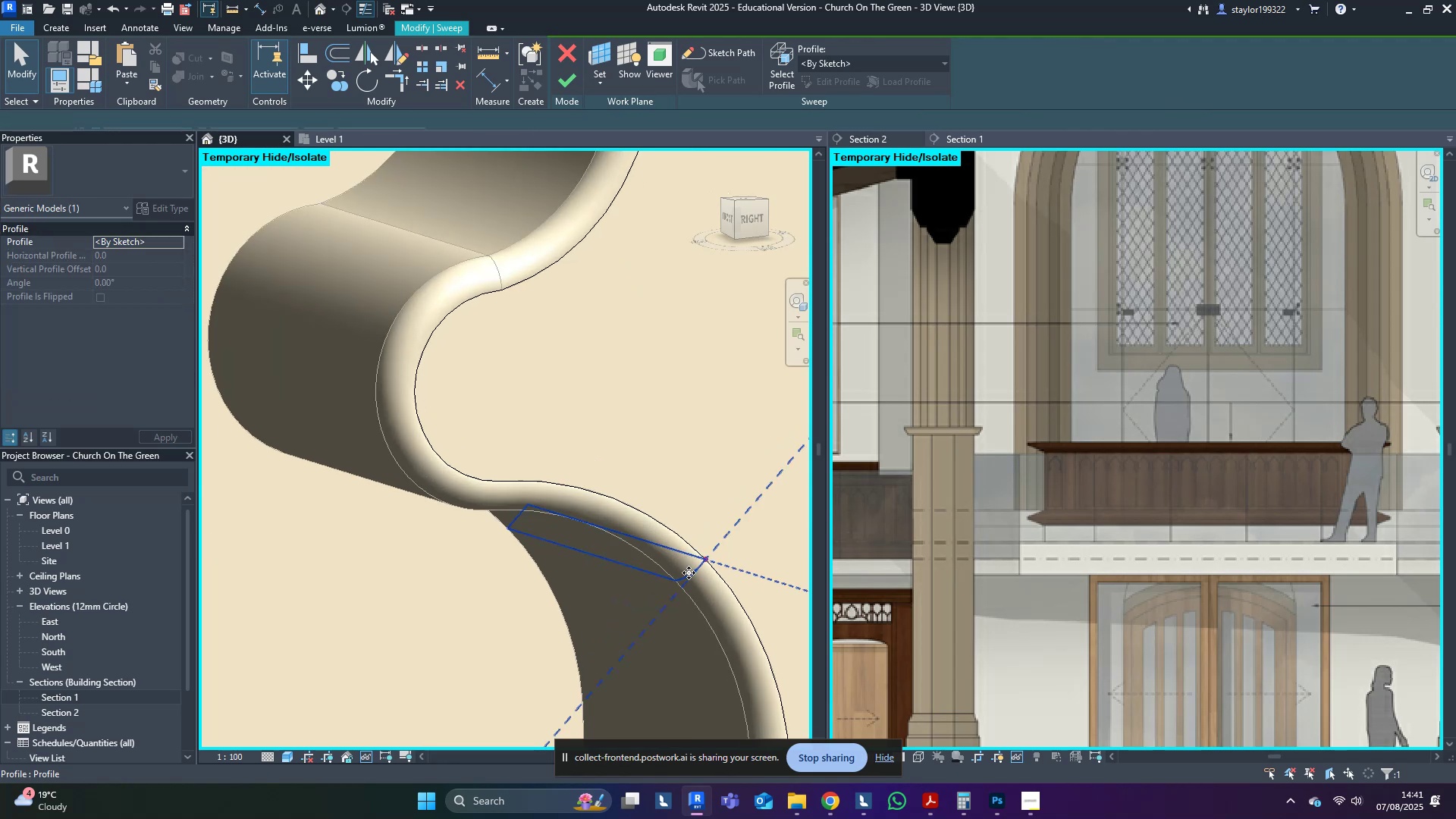 
scroll: coordinate [689, 568], scroll_direction: up, amount: 3.0
 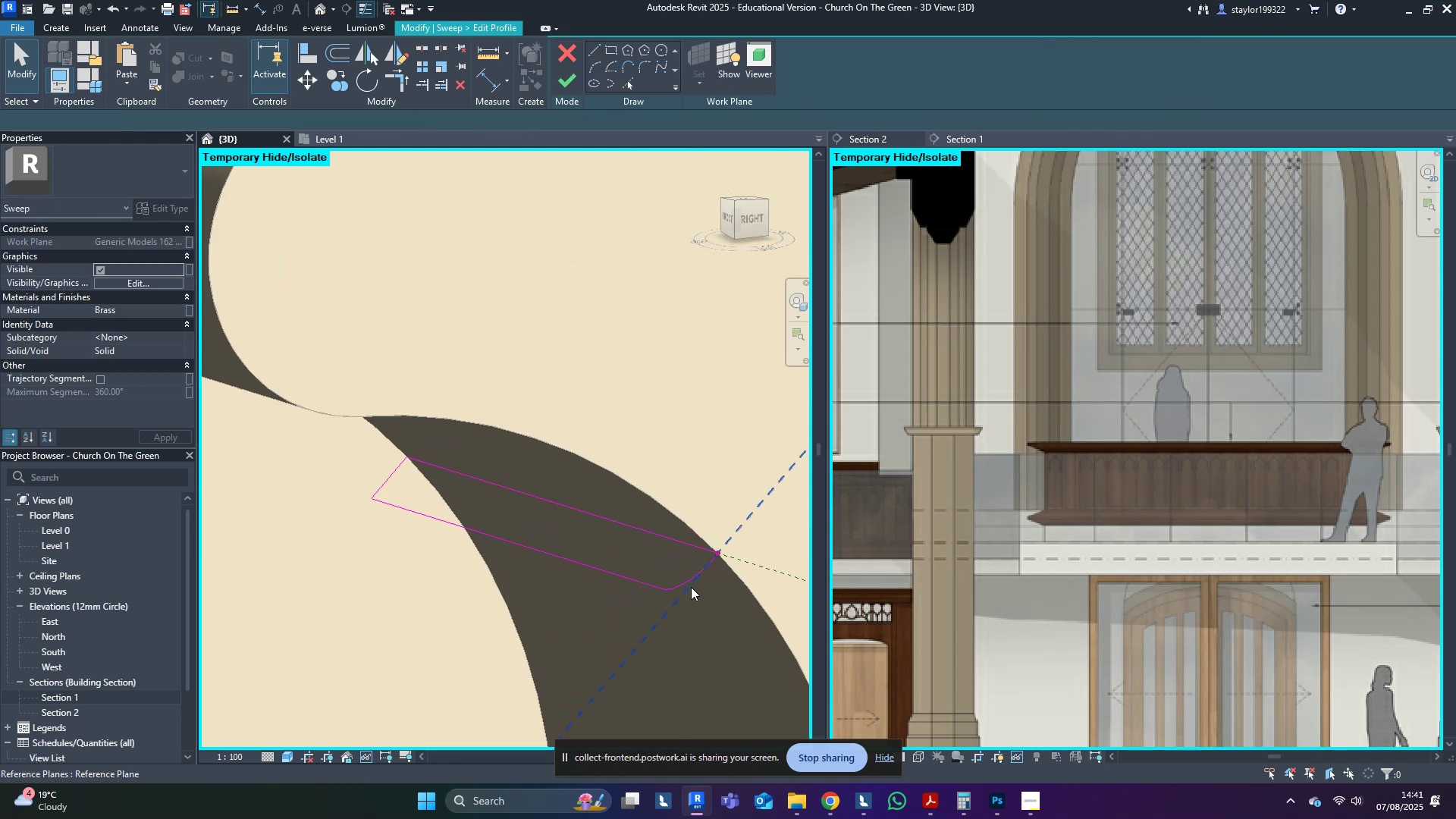 
double_click([691, 587])
 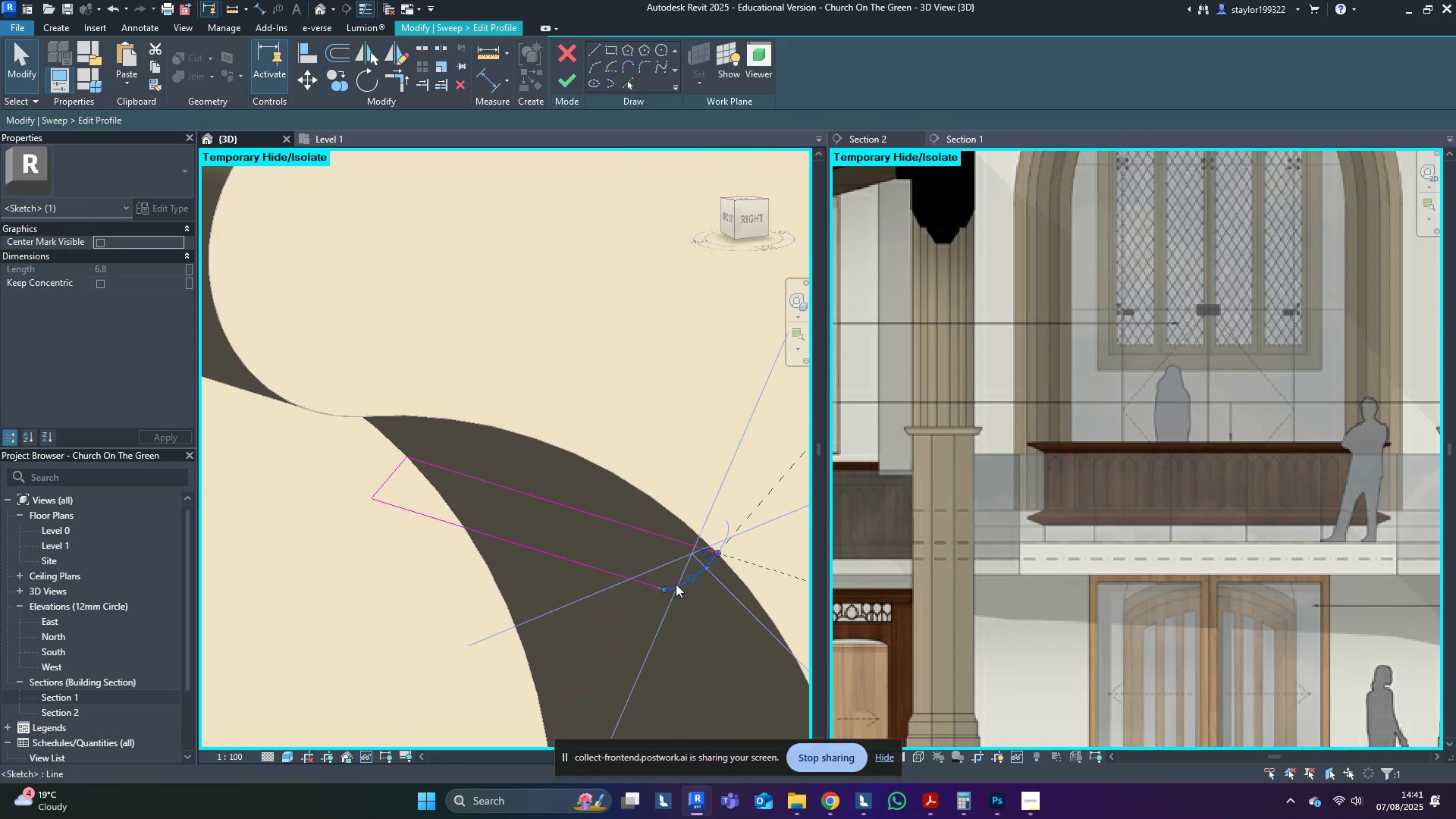 
hold_key(key=ShiftLeft, duration=0.42)
 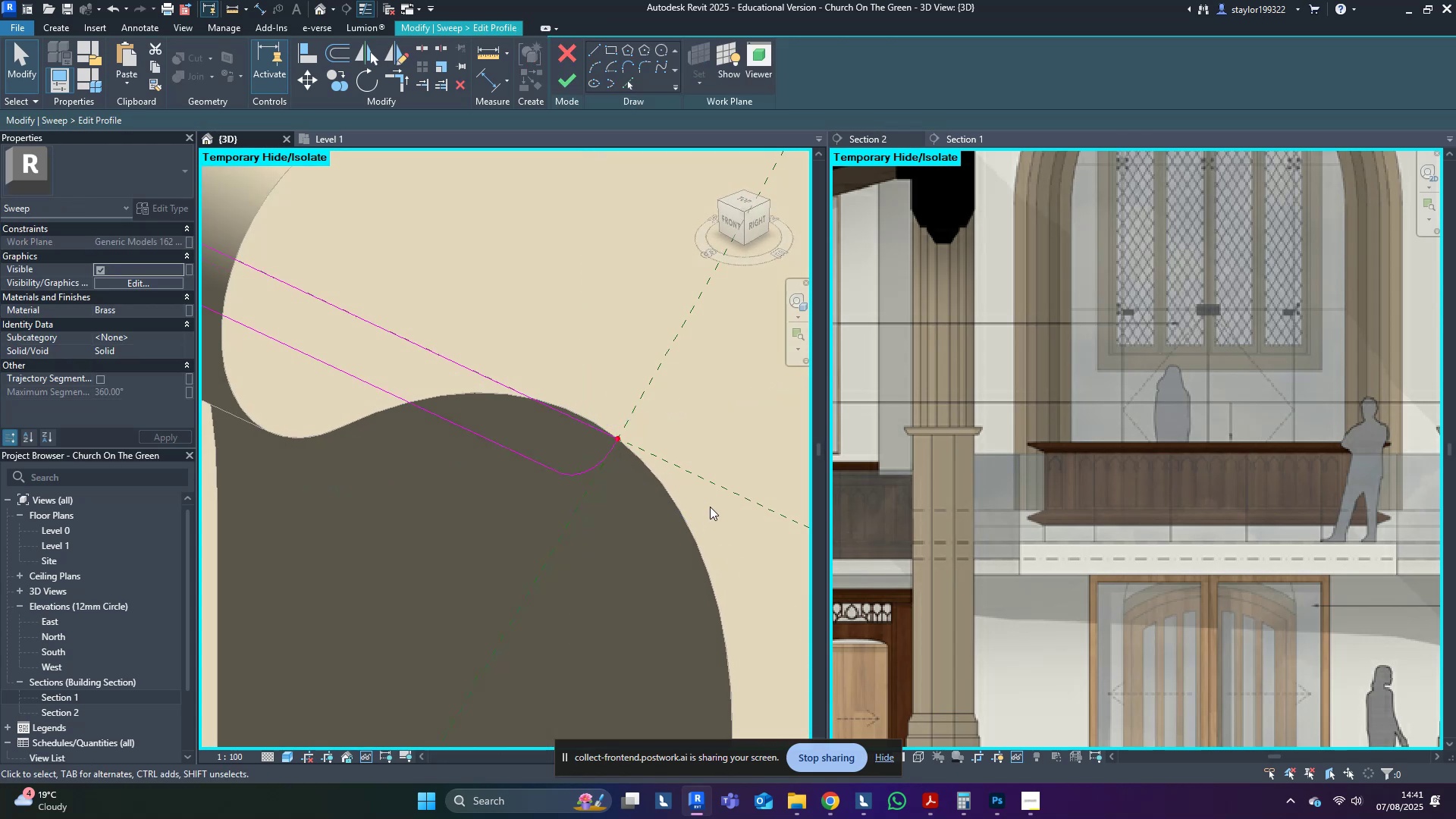 
key(Shift+ShiftLeft)
 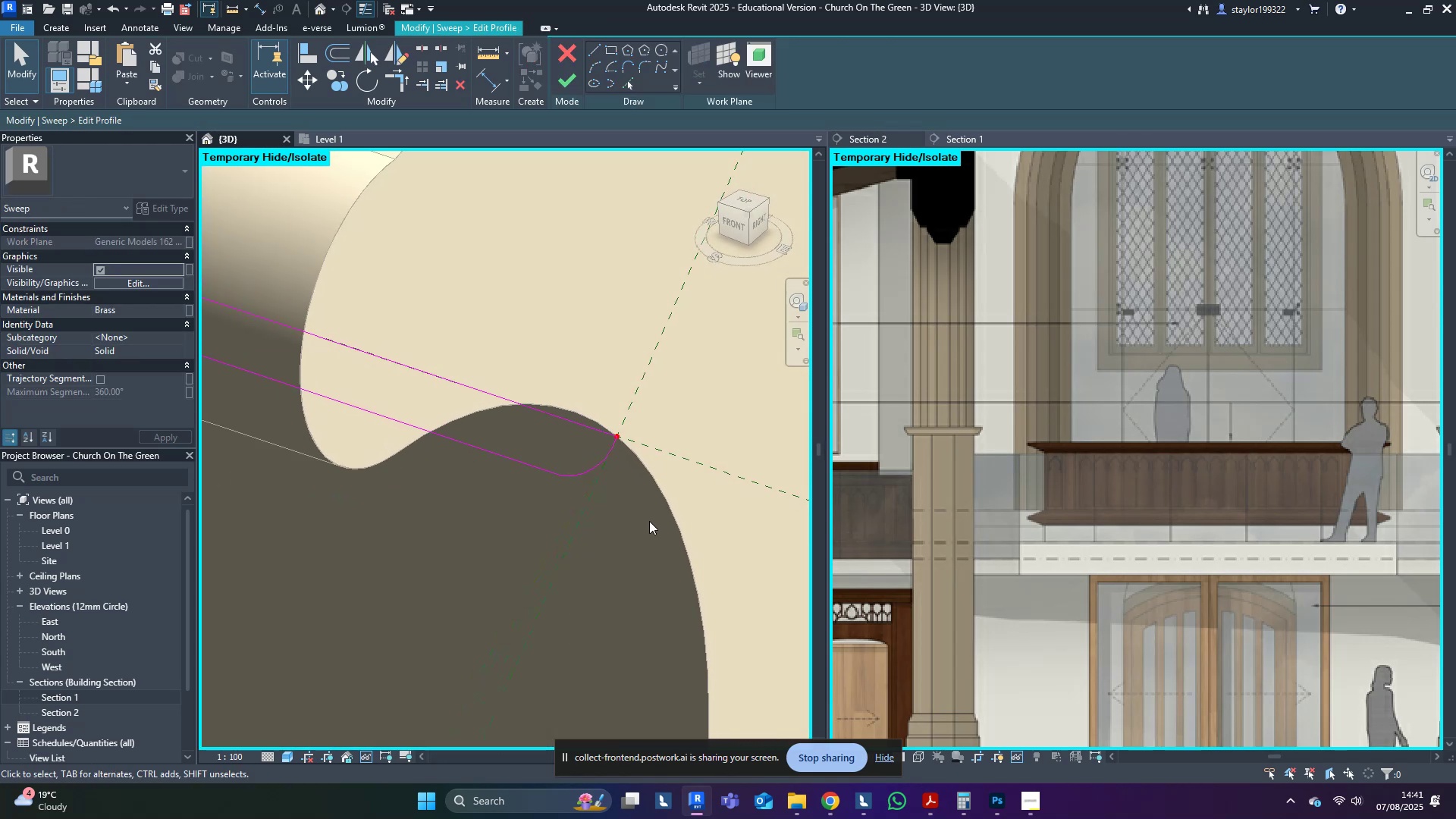 
scroll: coordinate [525, 517], scroll_direction: up, amount: 2.0
 